 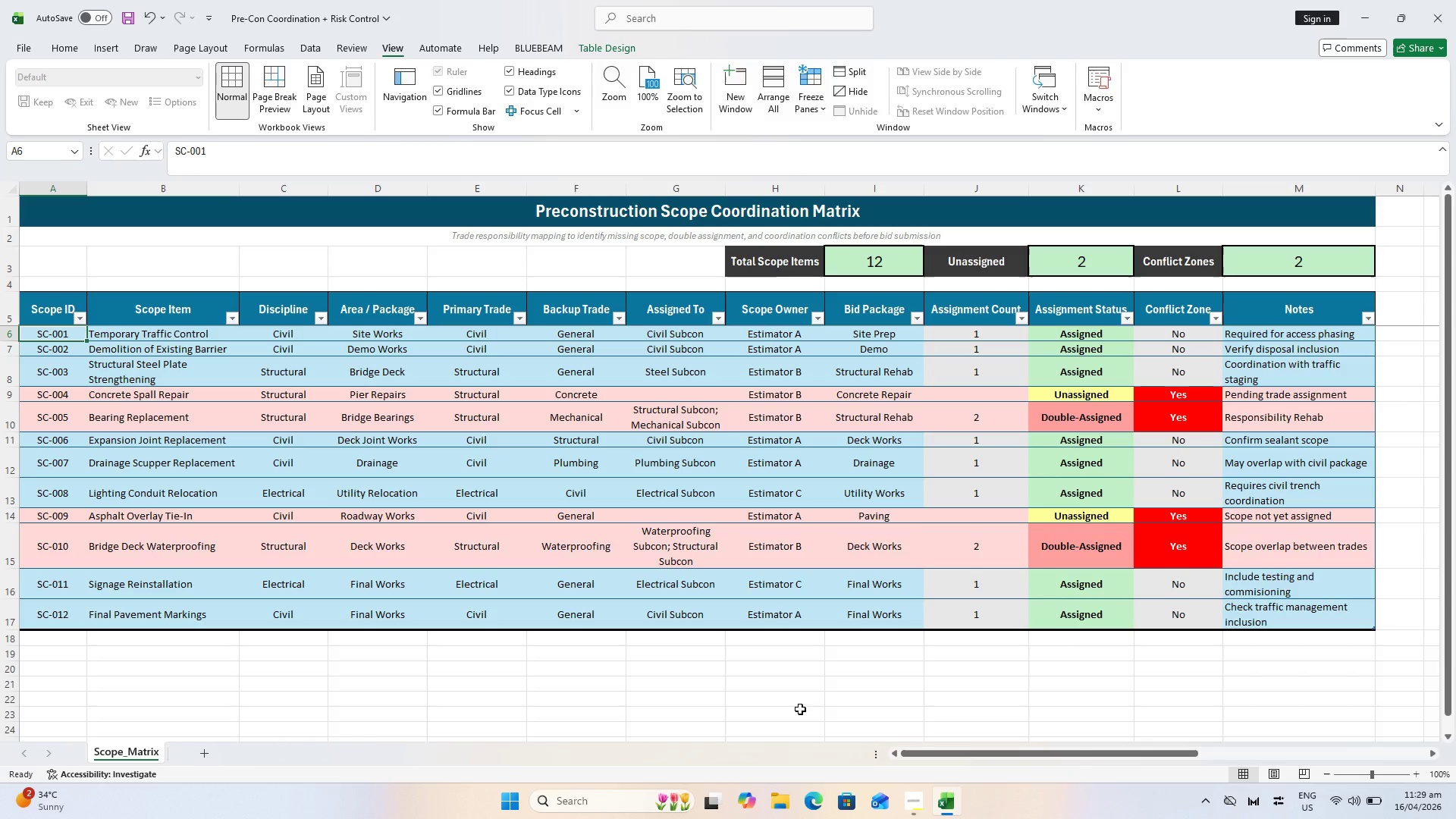 
left_click([780, 712])
 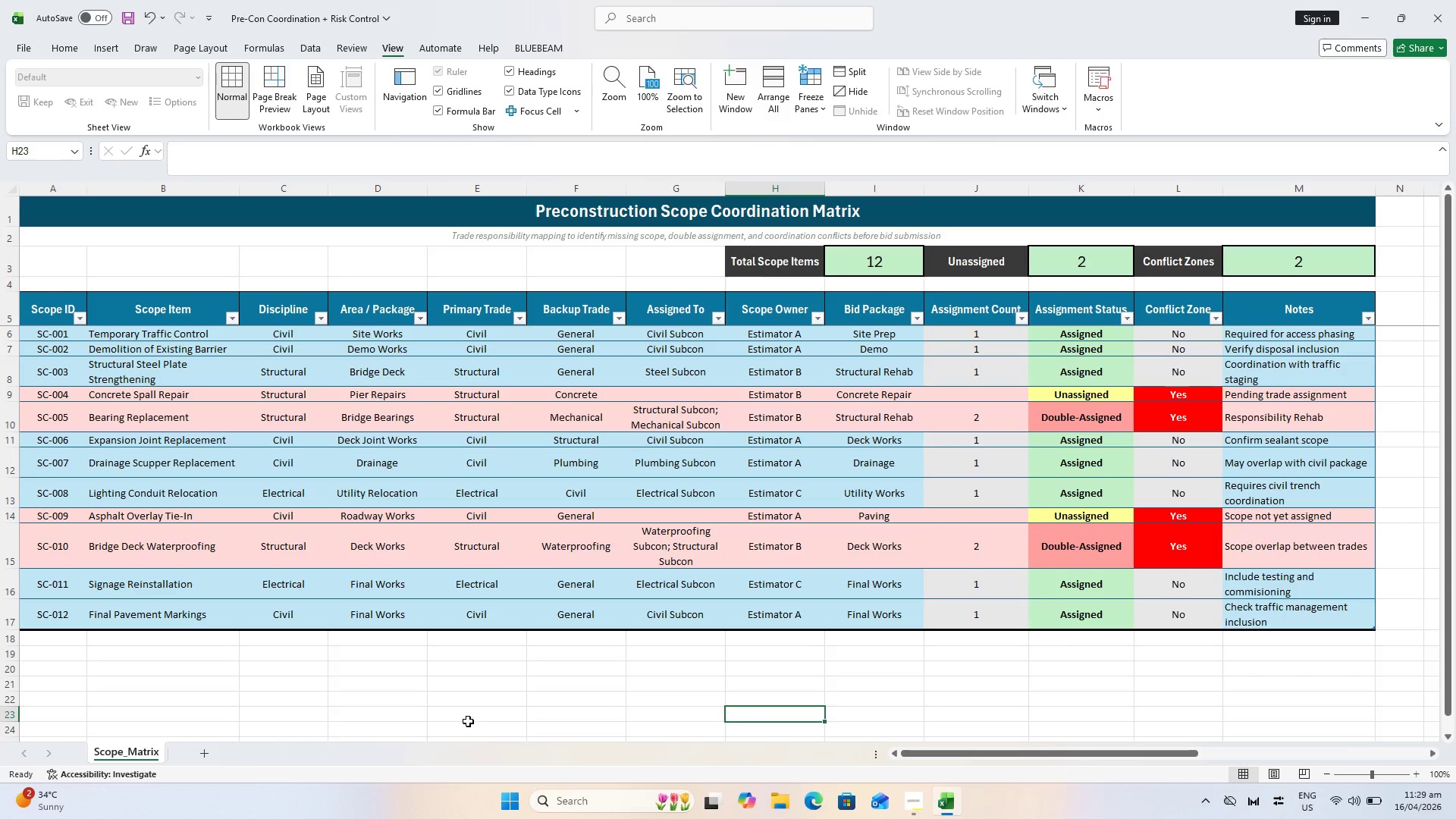 
left_click([63, 651])
 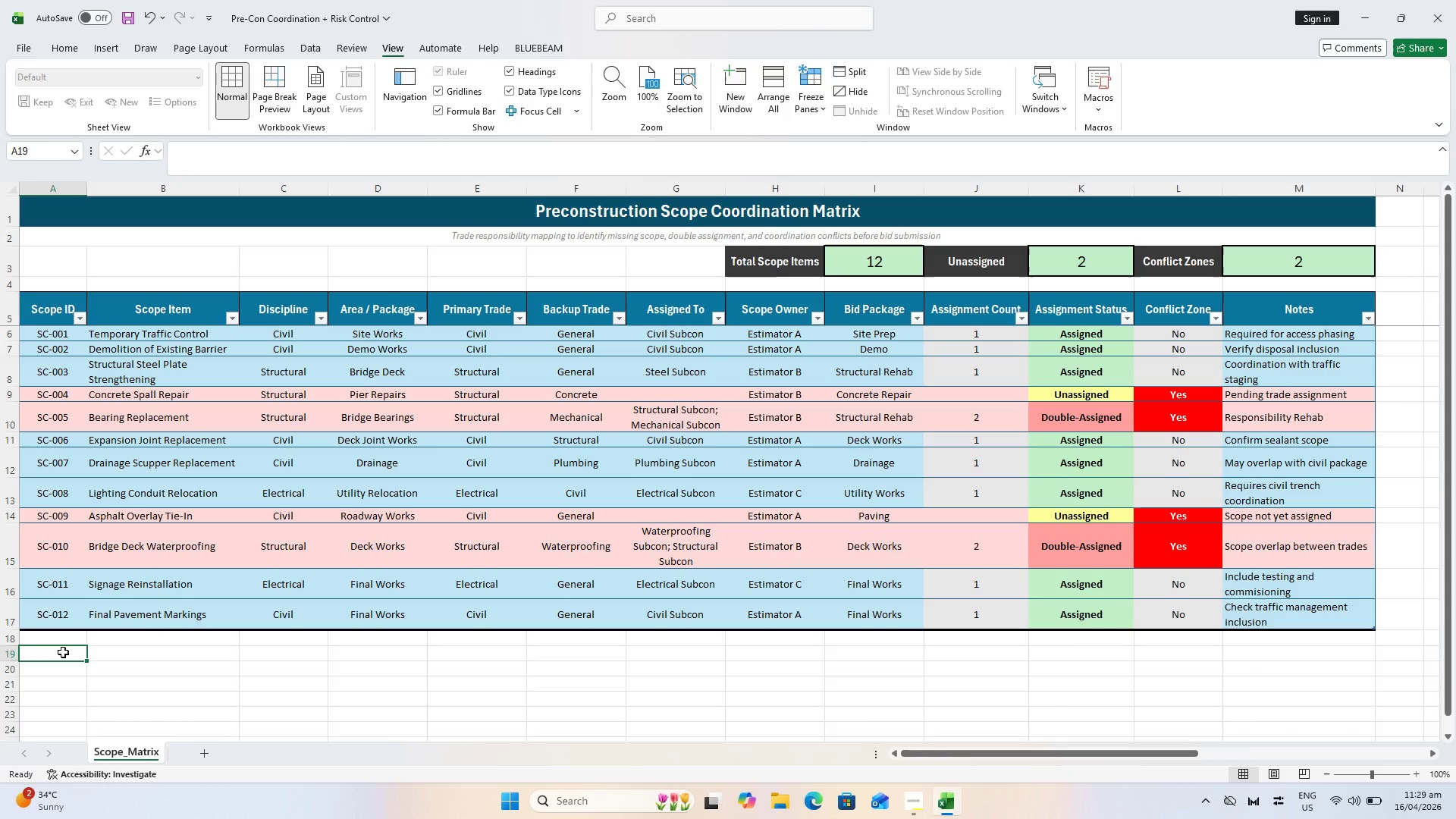 
type(Notes)
key(Backspace)
type(: Scope itemds)
 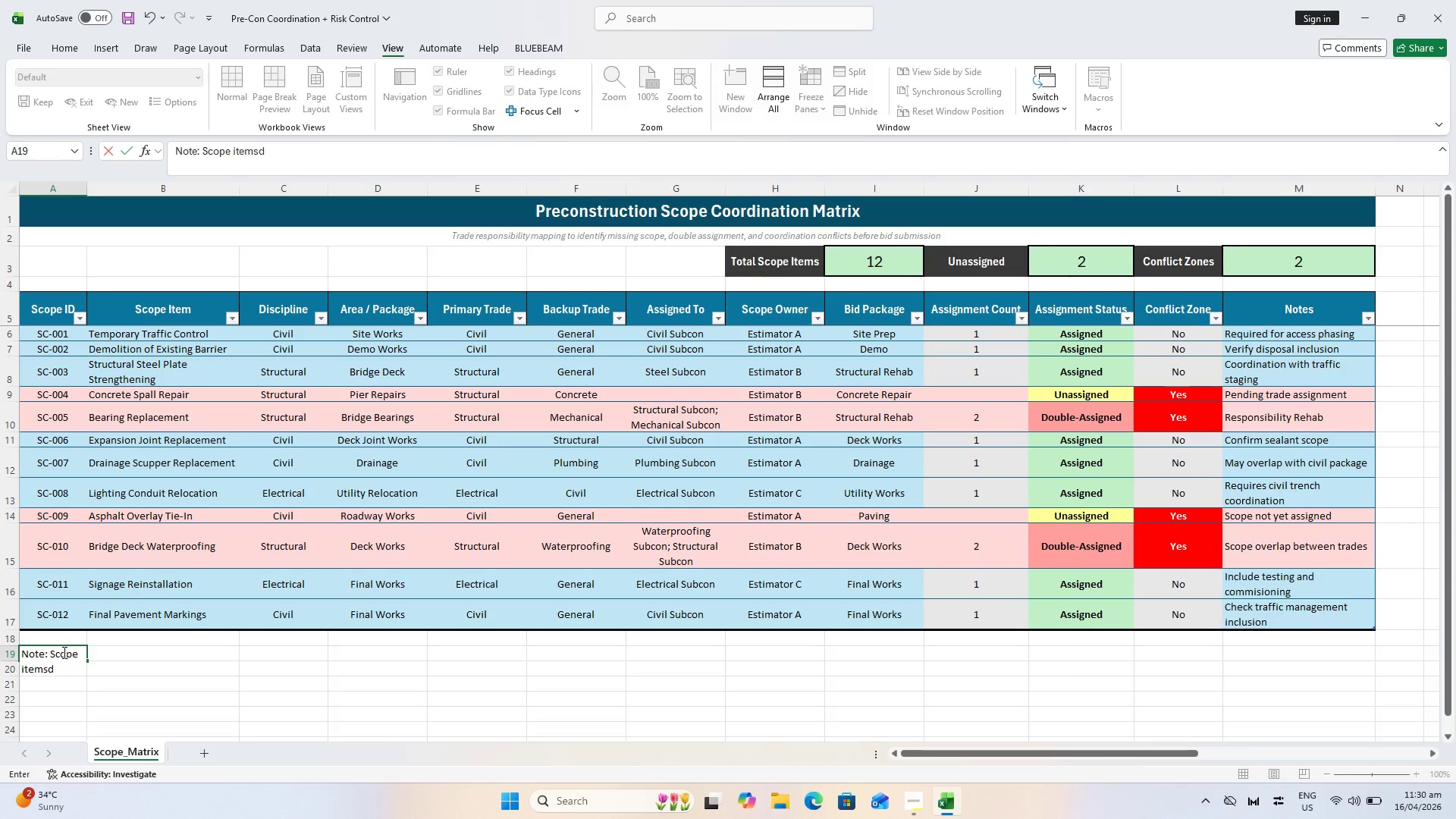 
key(Backspace)
type( flagges)
key(Backspace)
type(d as "Unassigned" or "DOuble)
key(Backspace)
key(Backspace)
key(Backspace)
key(Backspace)
key(Backspace)
type(ouble')
key(Backspace)
type(-Assigned" )
 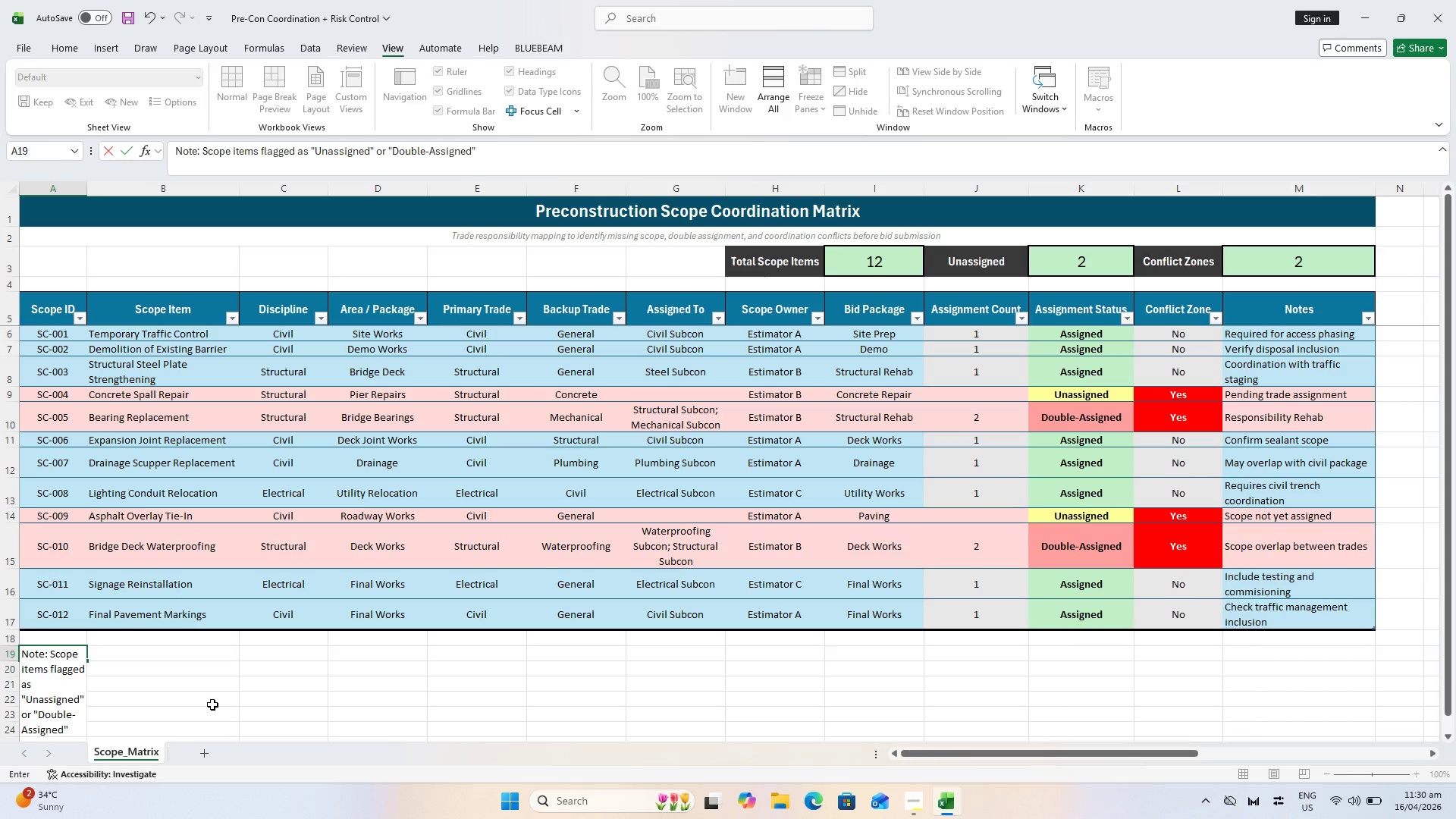 
type( )
key(Backspace)
key(Backspace)
type( require coordination review before bid submission.)
 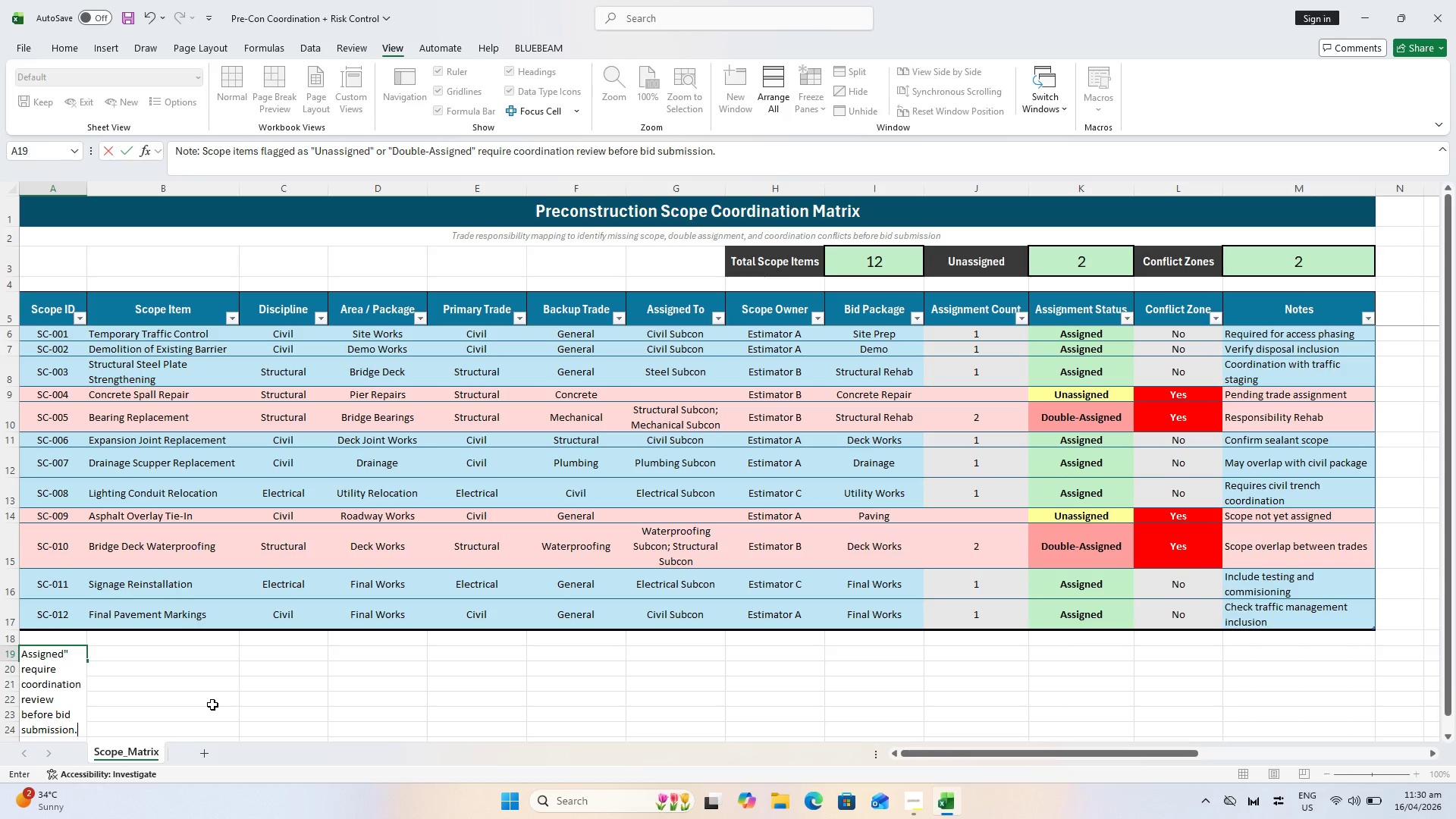 
key(Enter)
 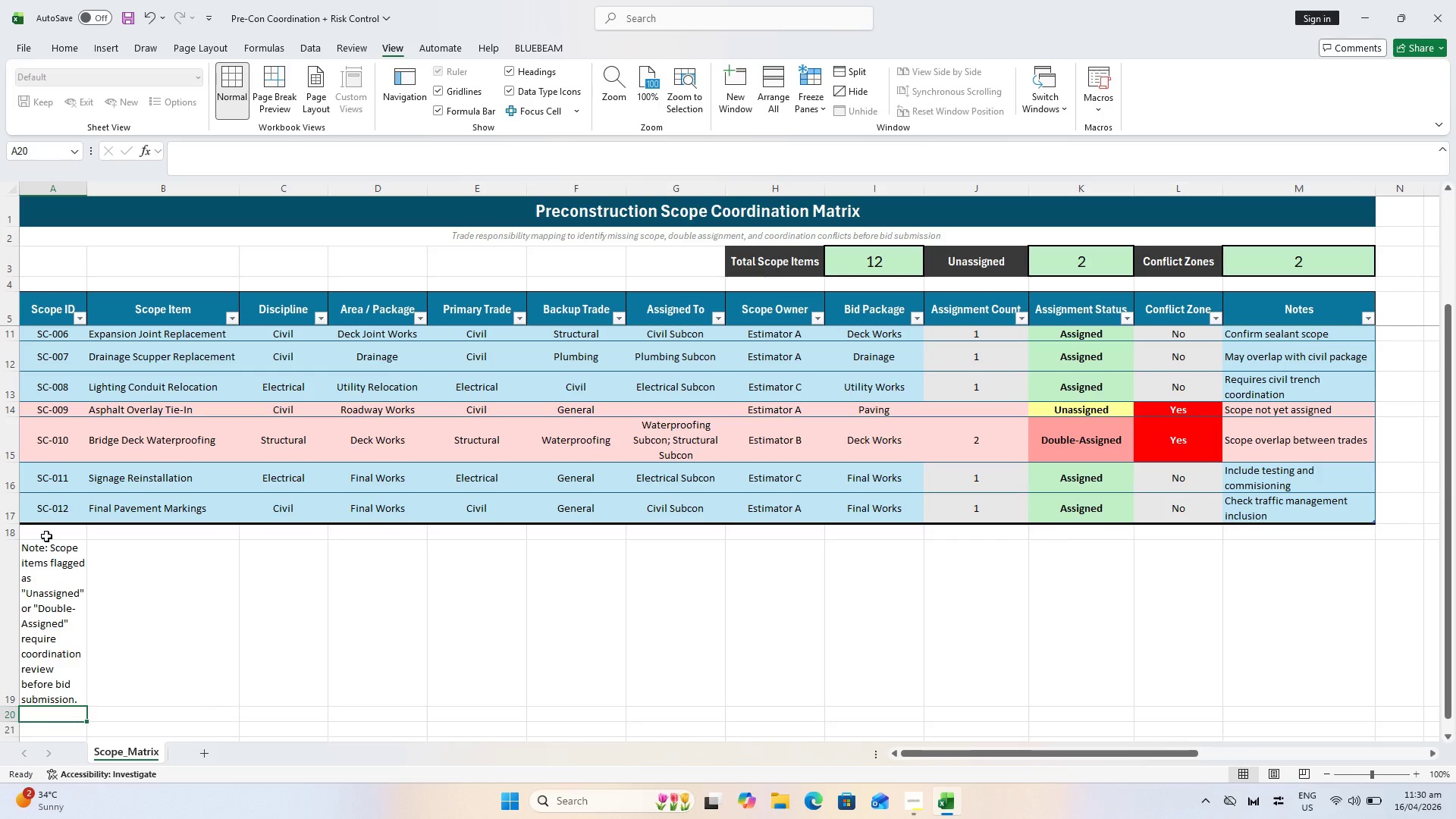 
left_click([51, 561])
 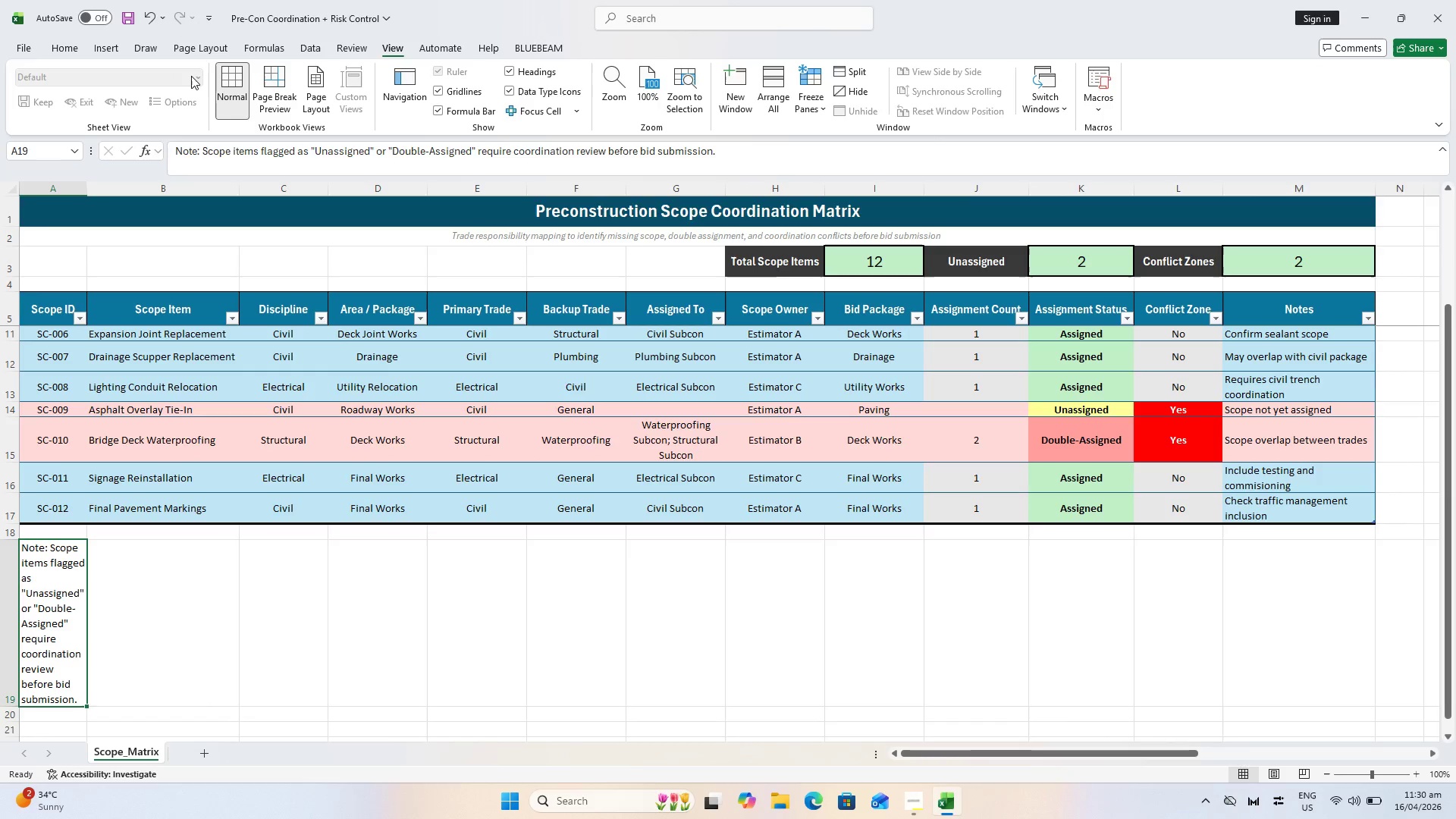 
left_click([58, 52])
 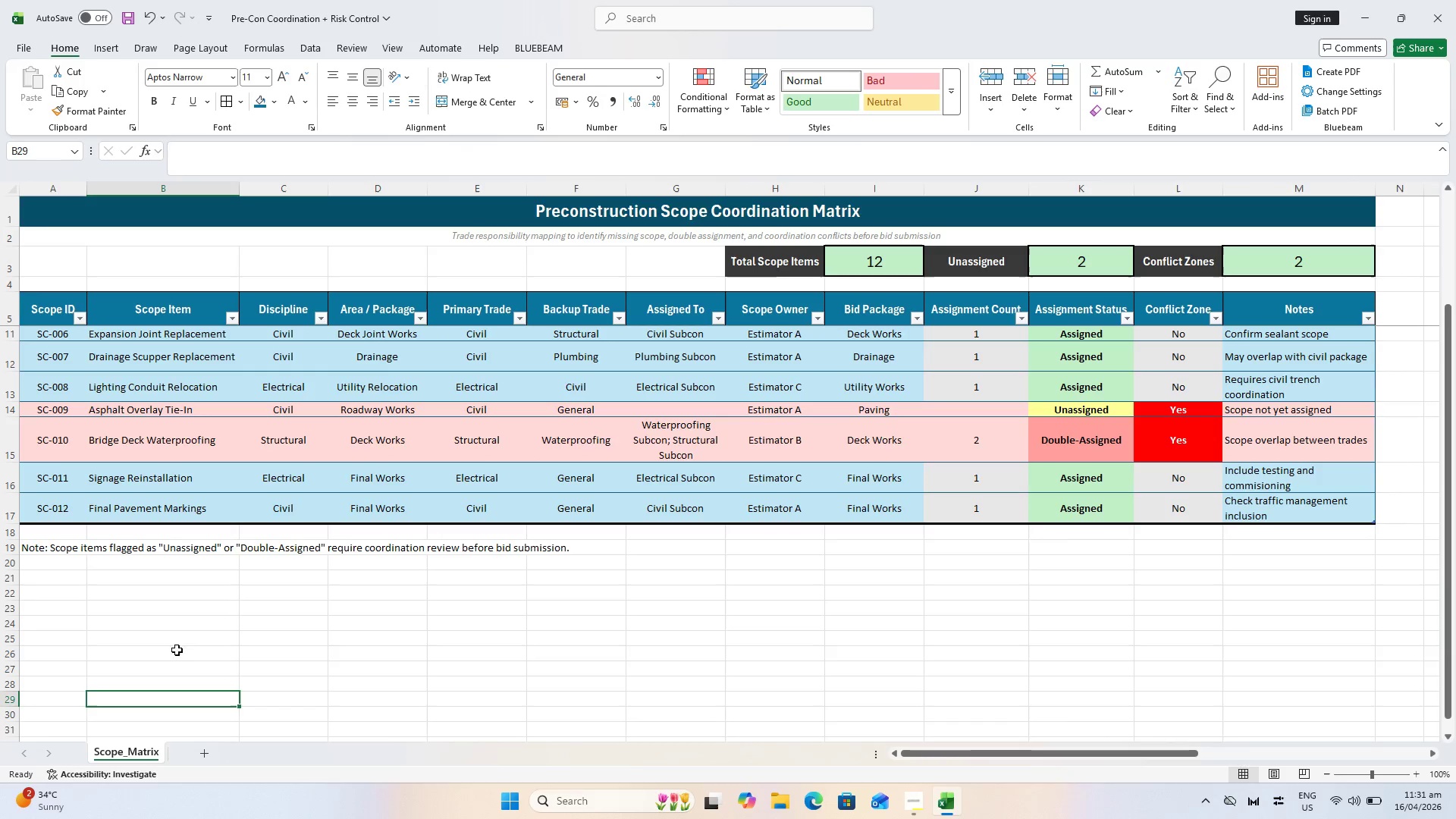 
left_click([46, 546])
 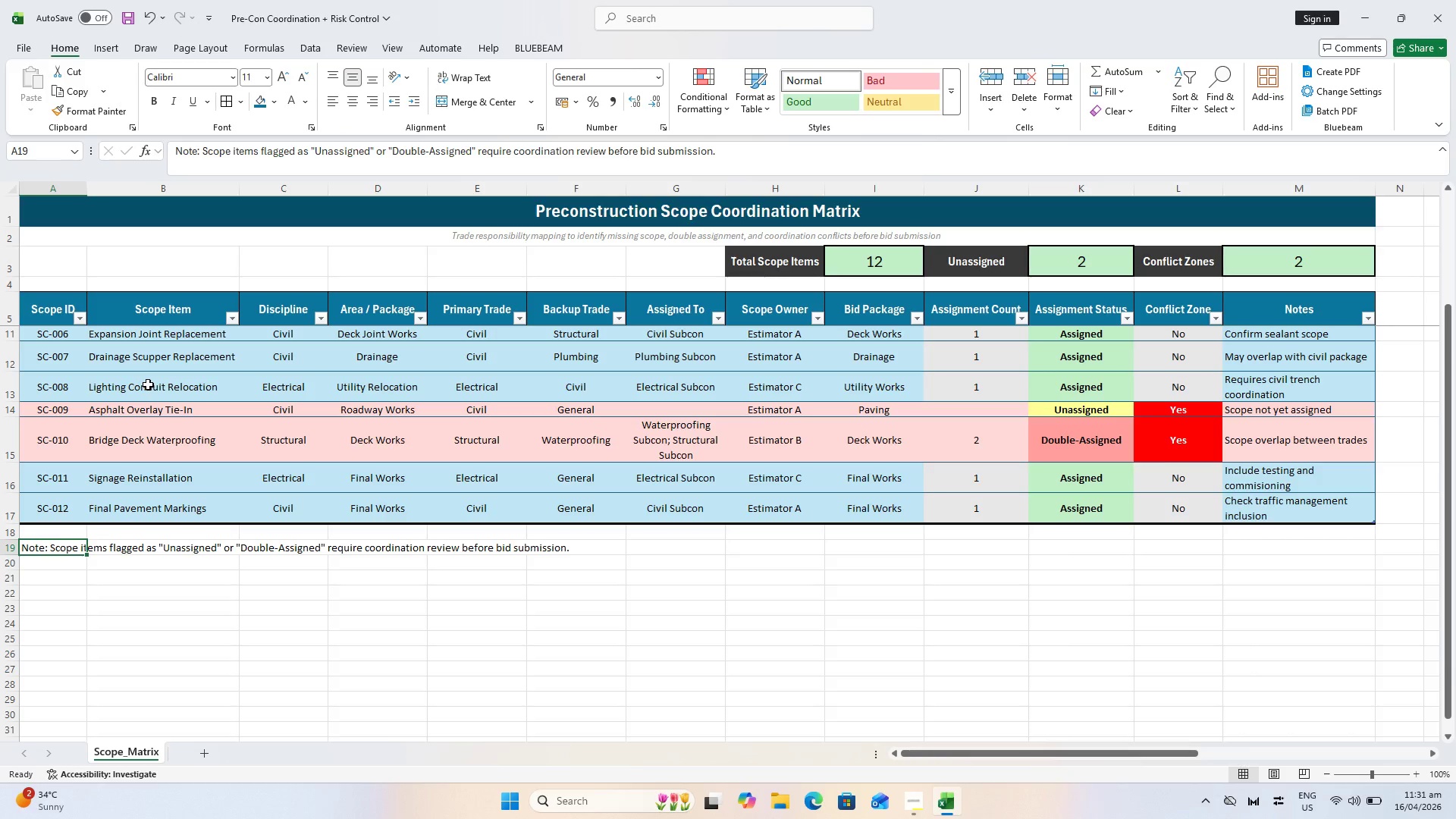 
wait(9.64)
 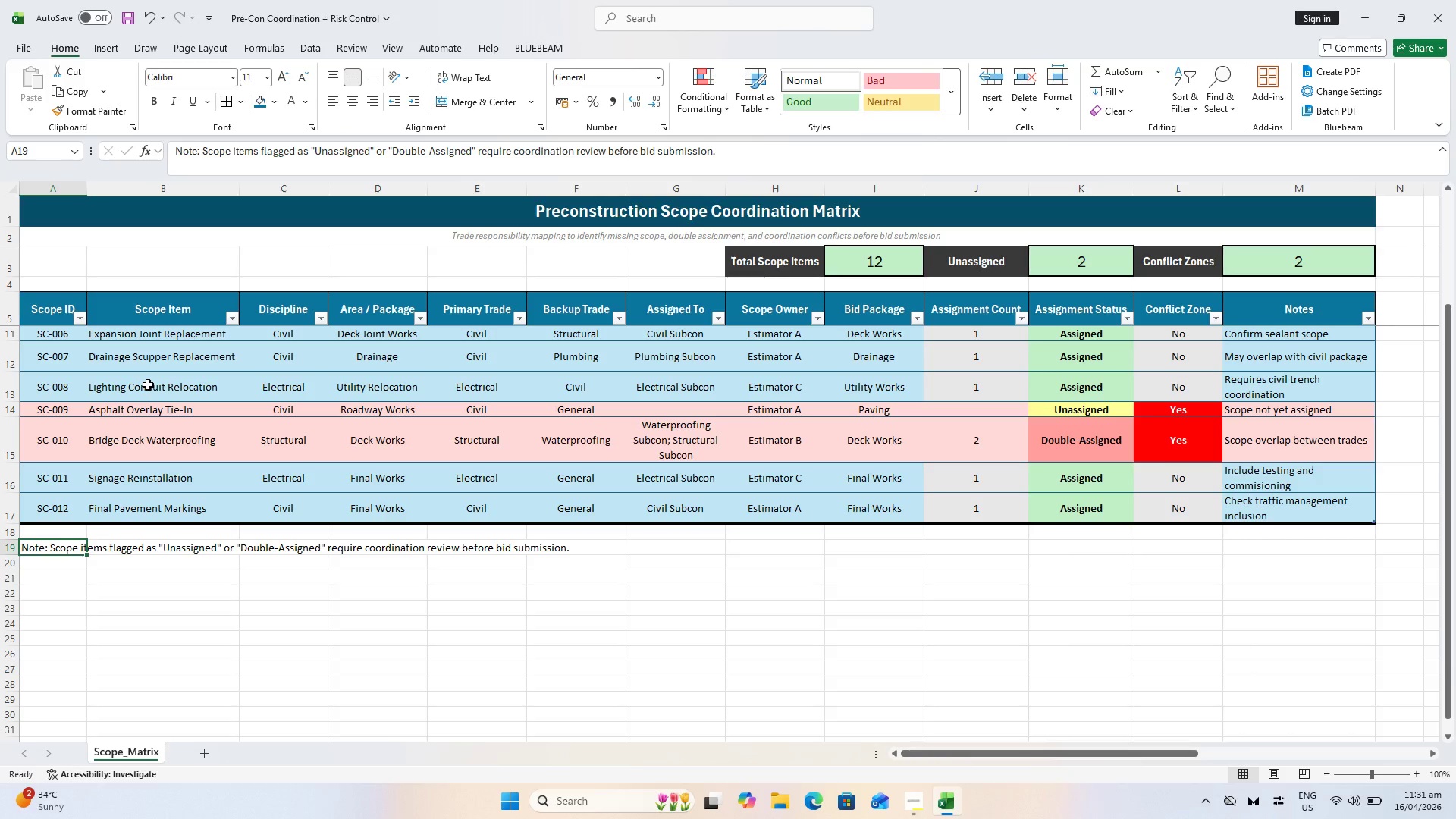 
left_click([177, 105])
 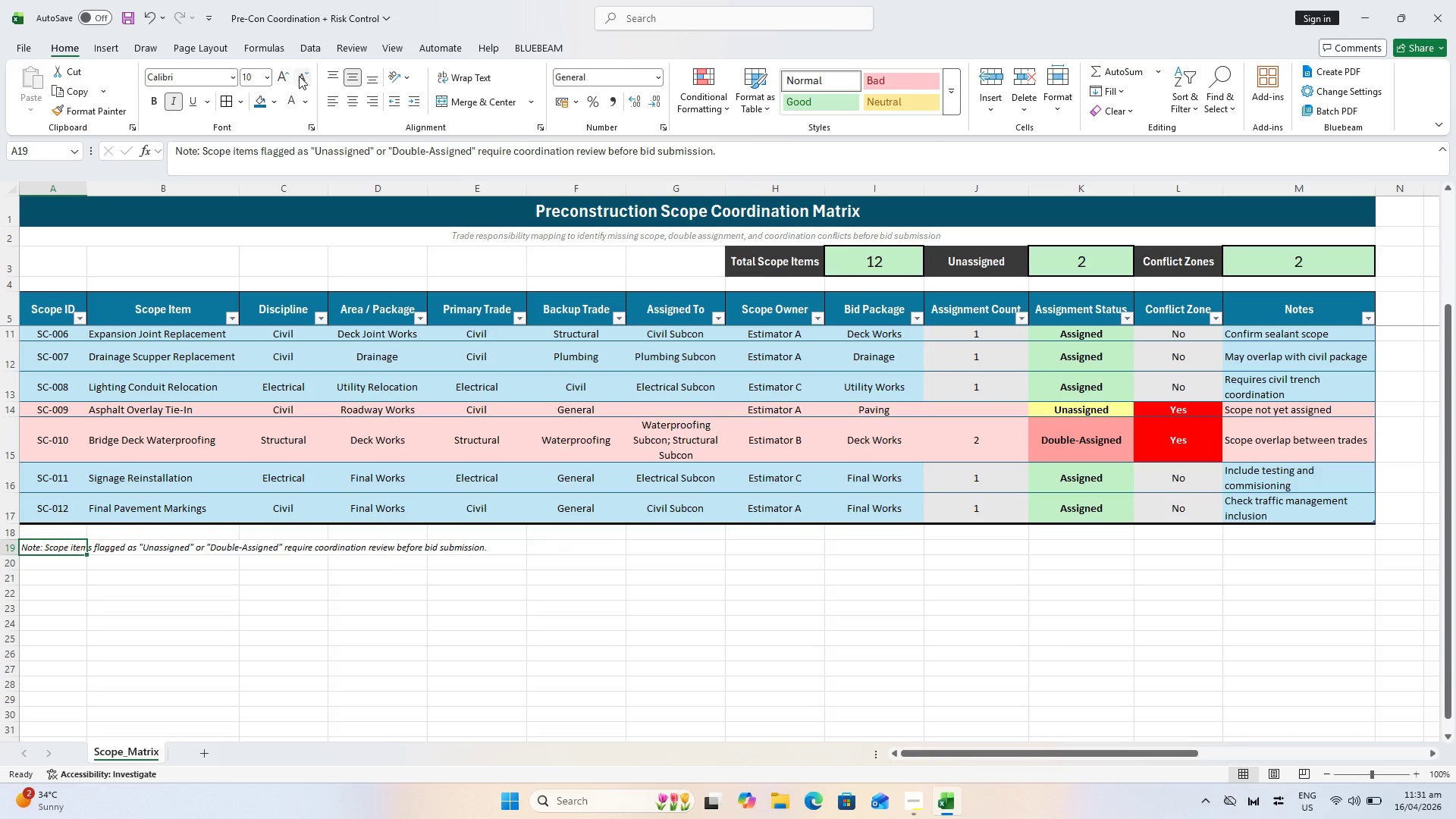 
double_click([299, 76])
 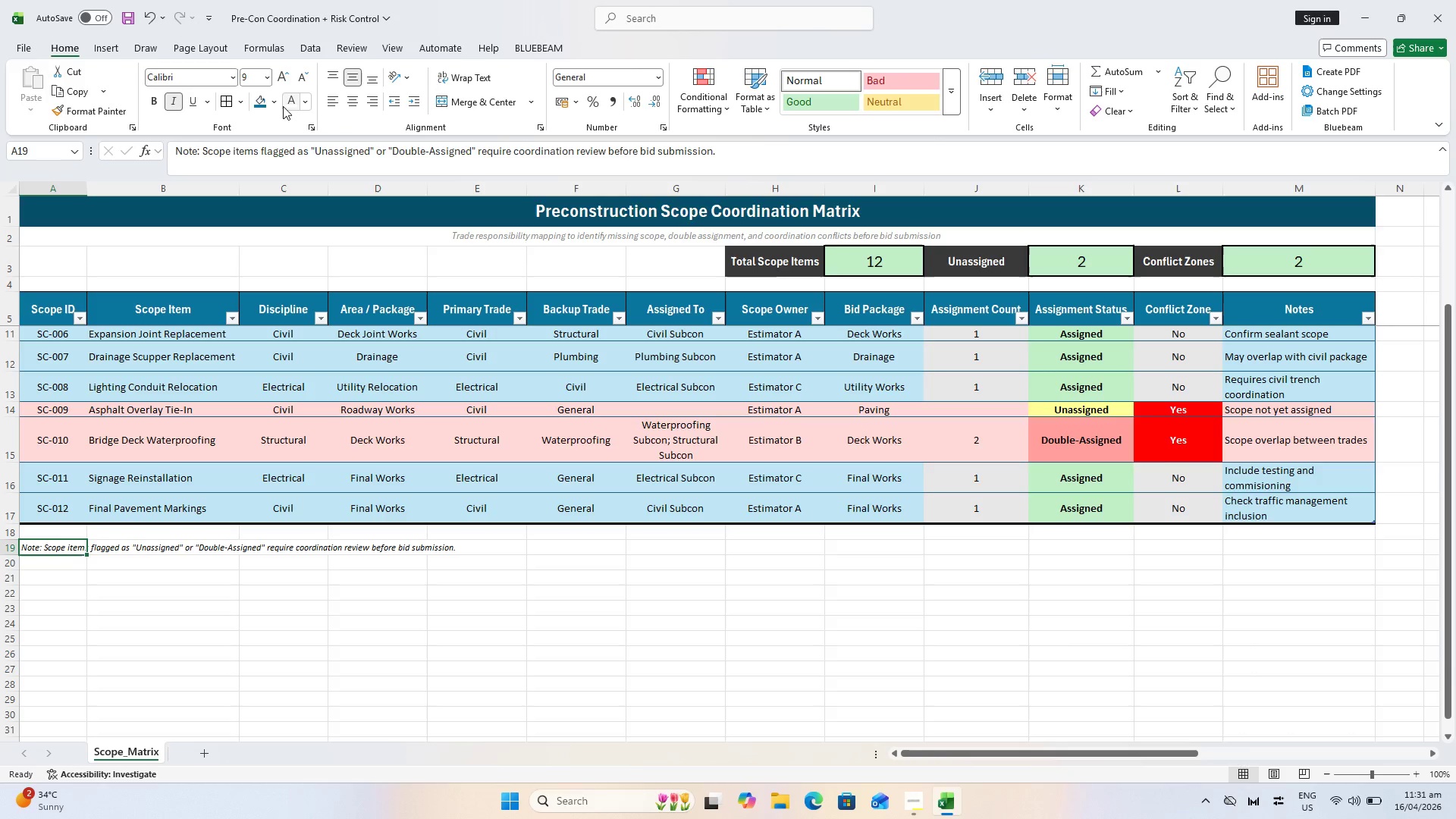 
double_click([278, 105])
 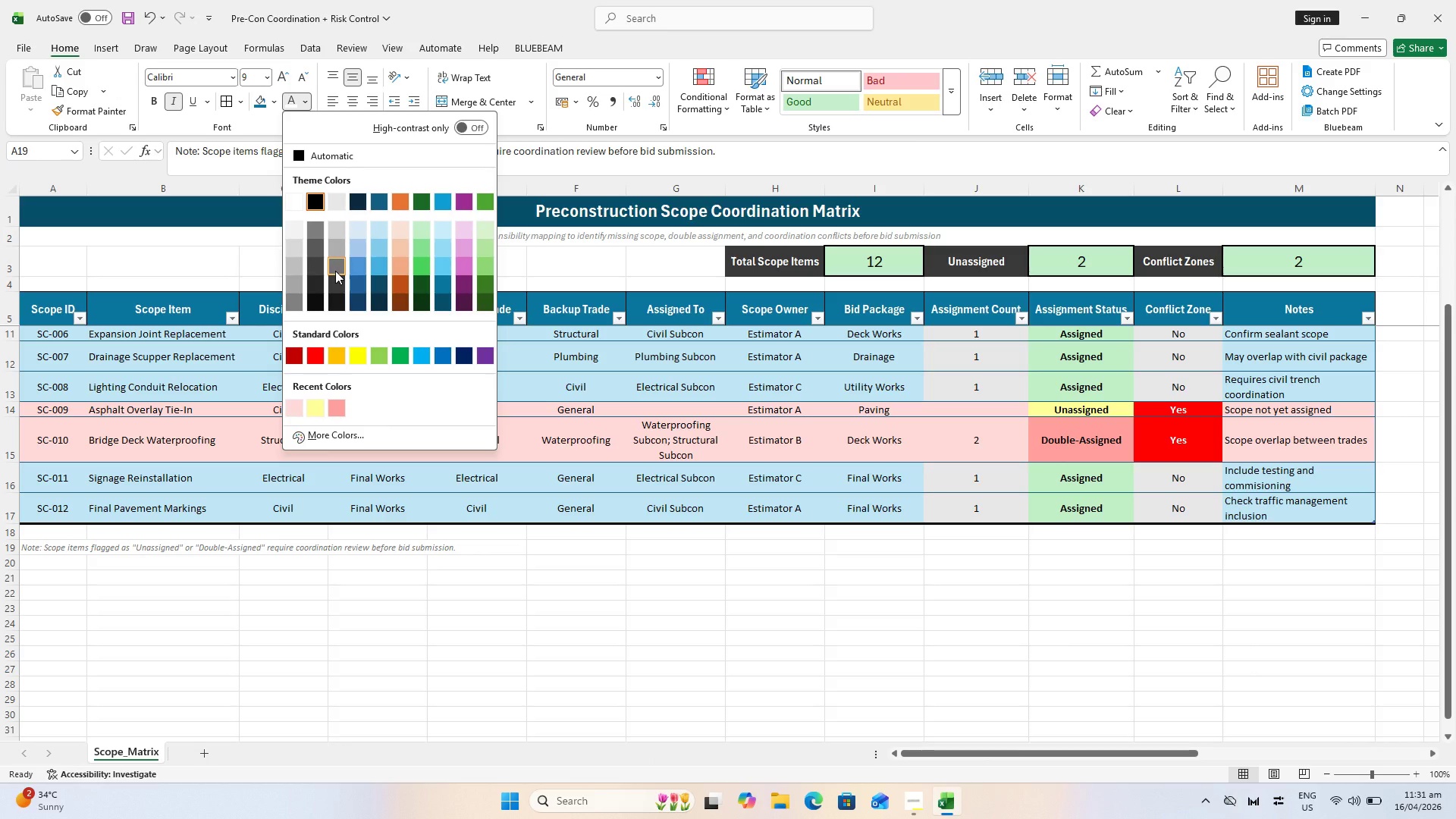 
wait(14.09)
 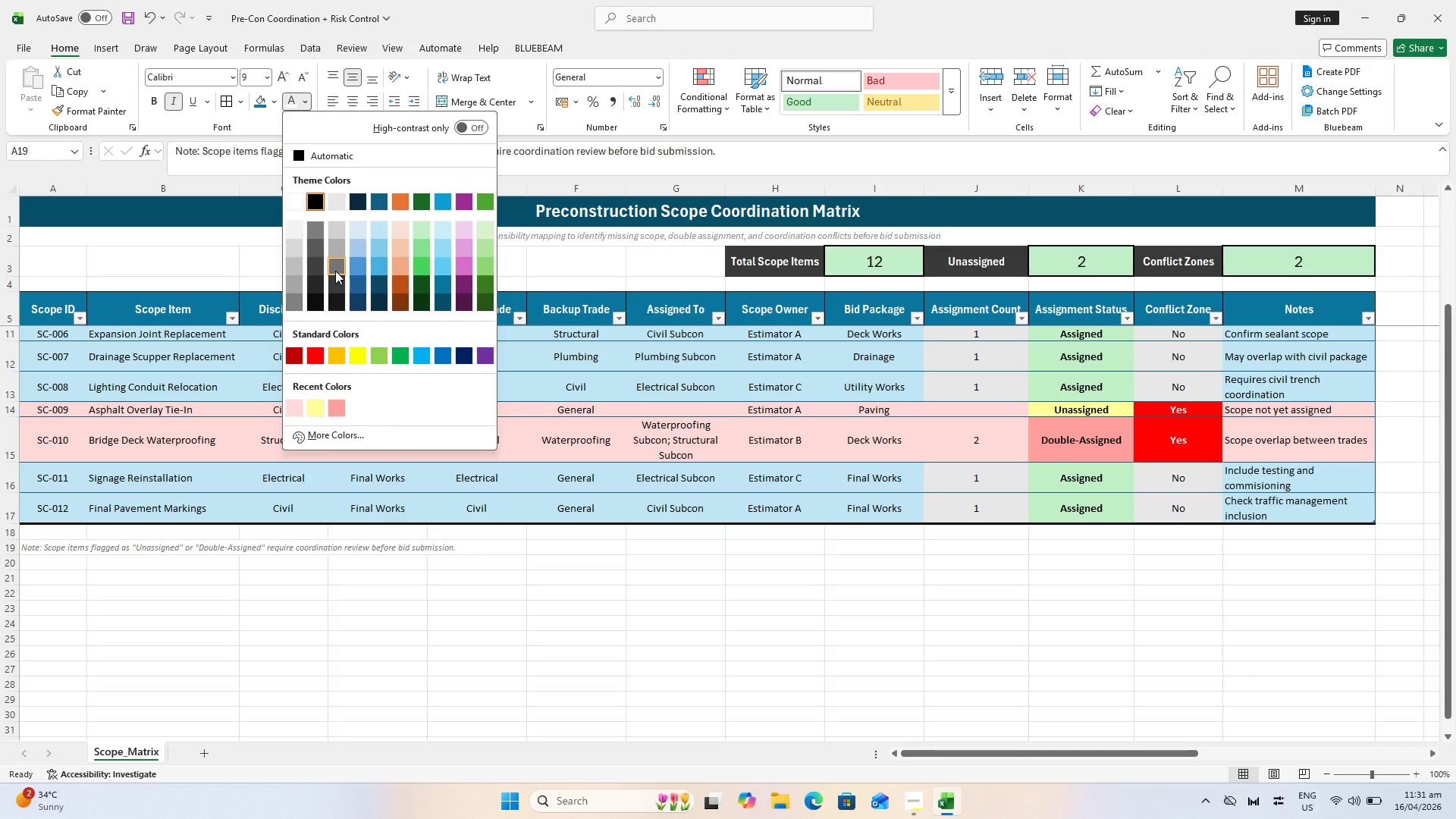 
key(Control+S)
 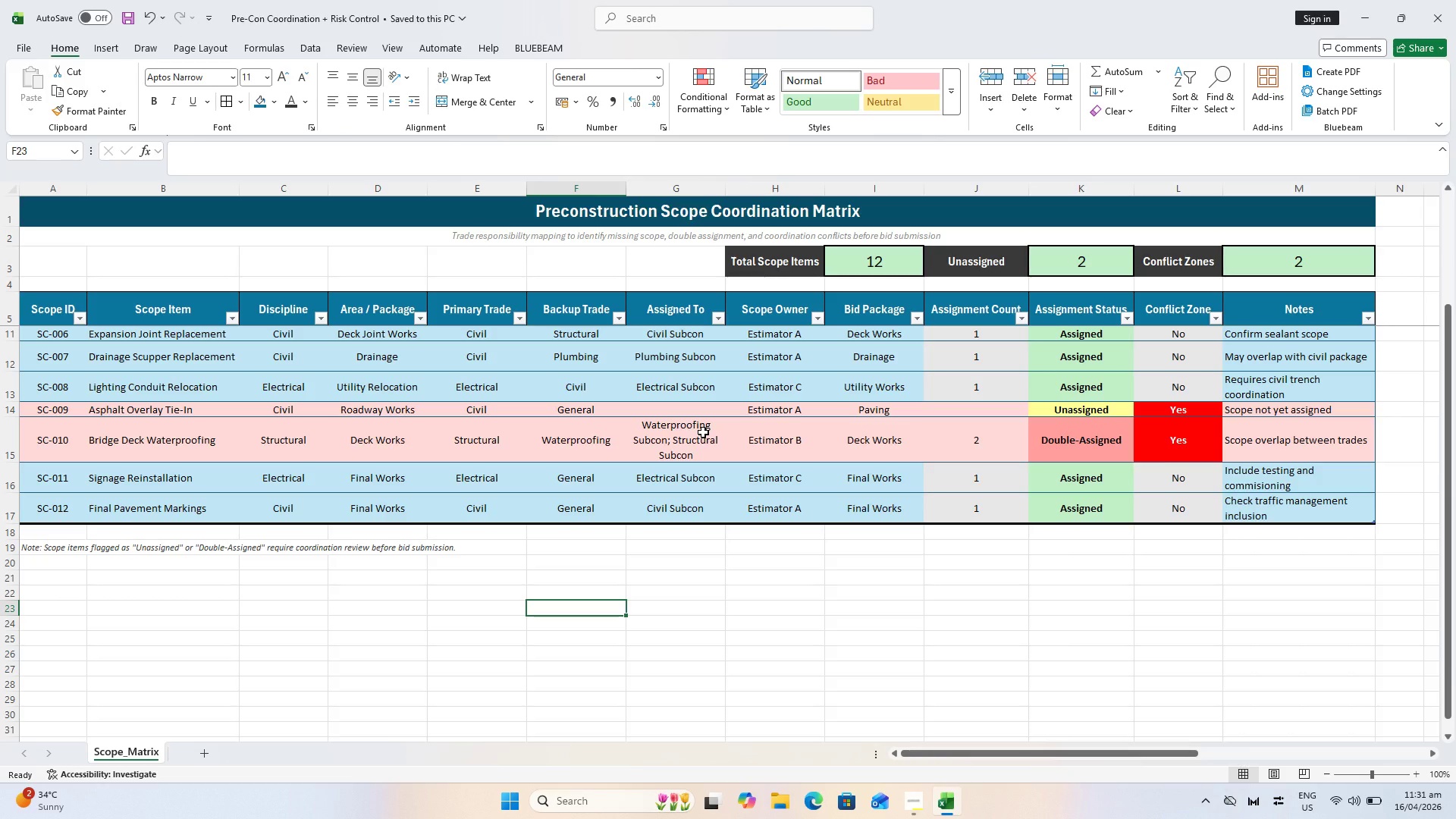 
wait(28.17)
 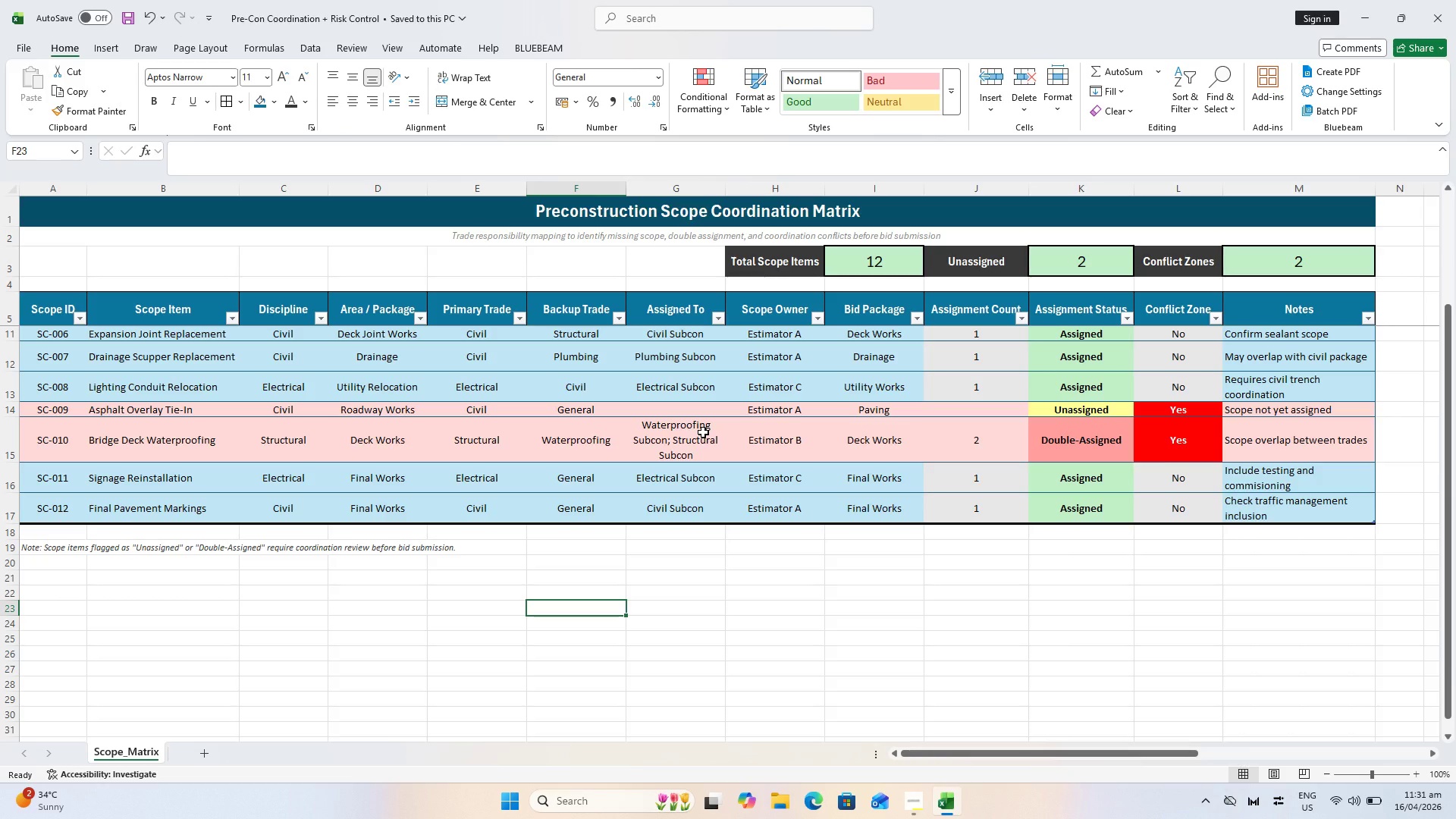 
key(Control+ControlLeft)
 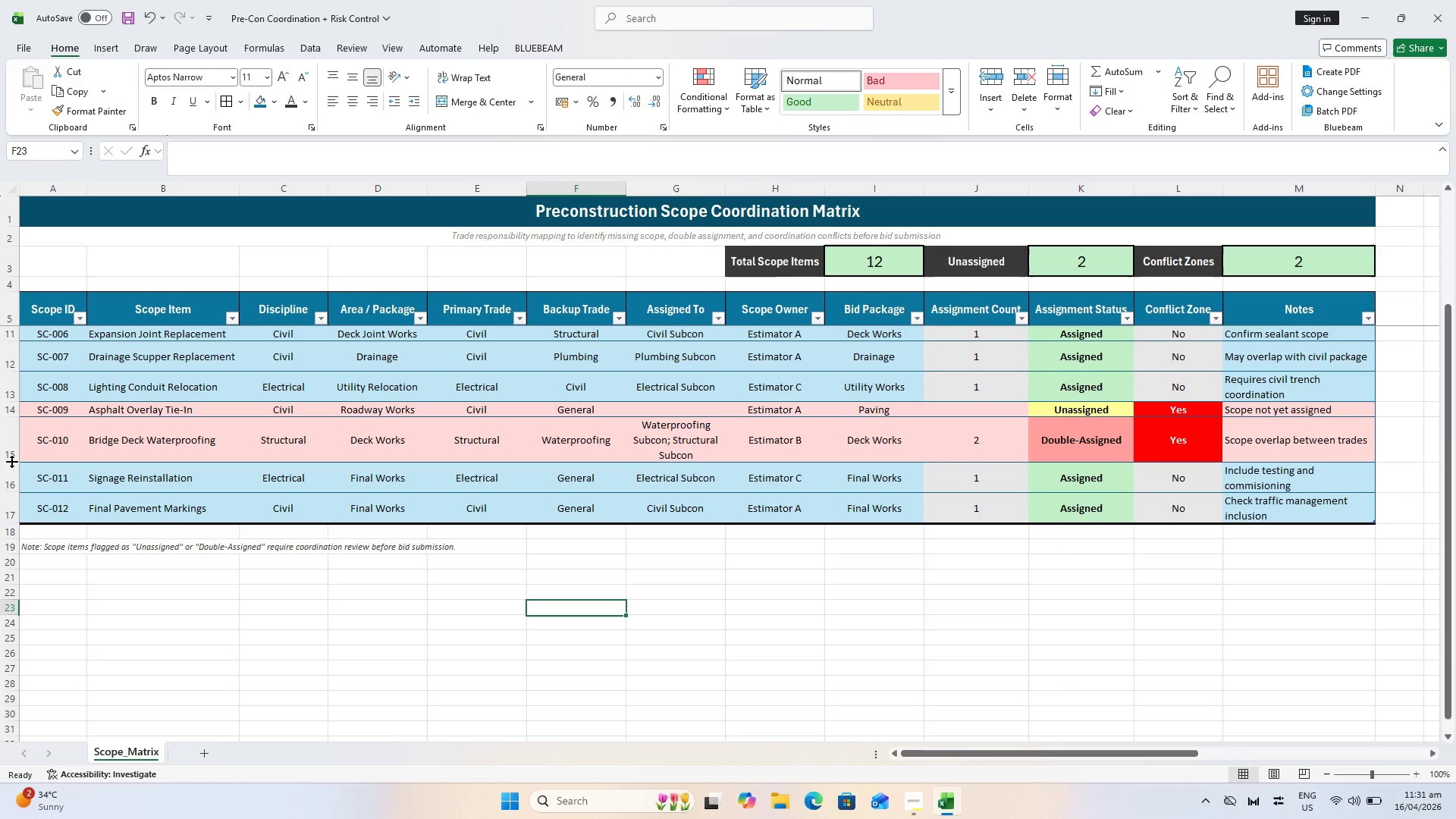 
key(Control+Z)
 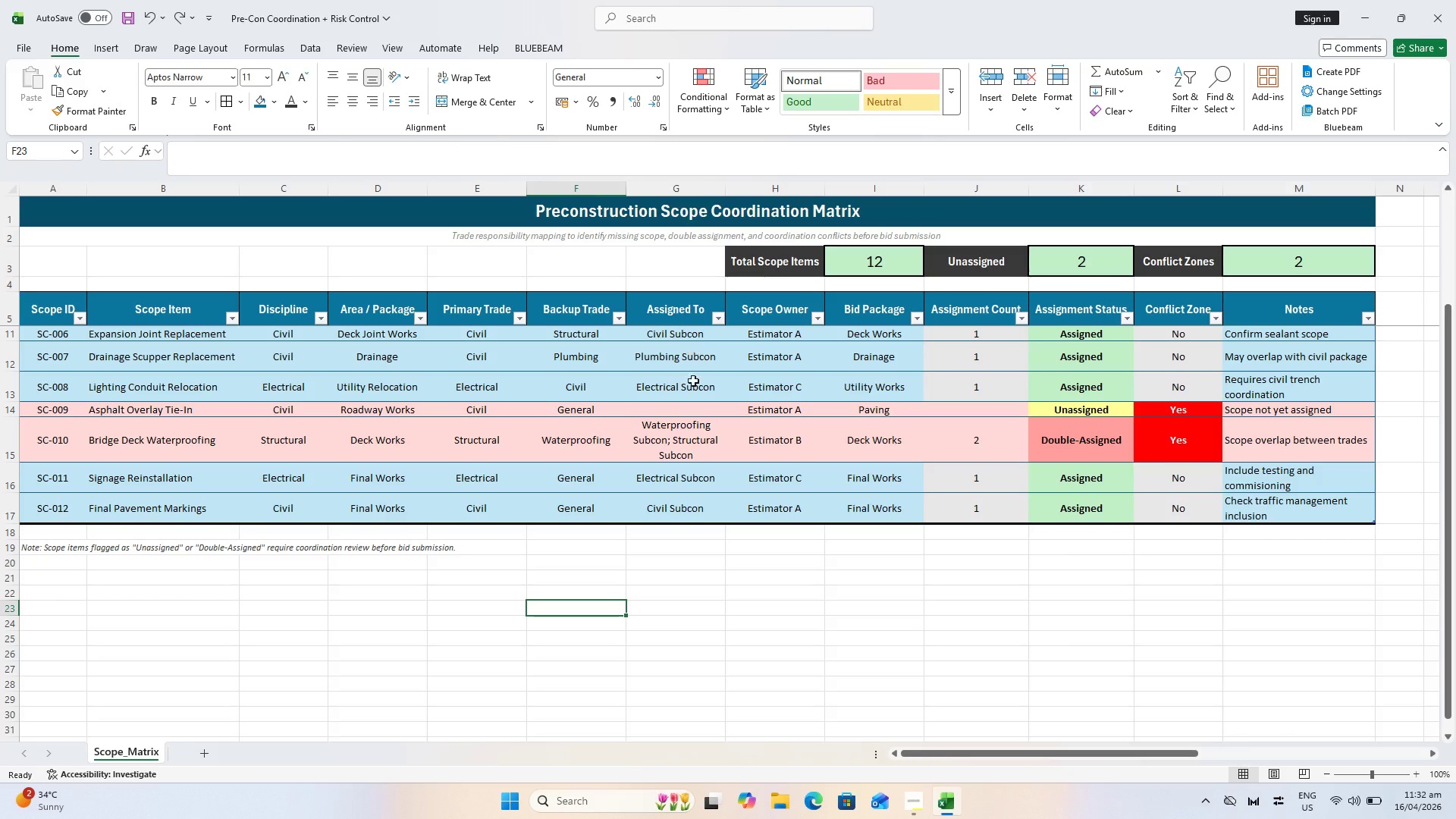 
wait(18.19)
 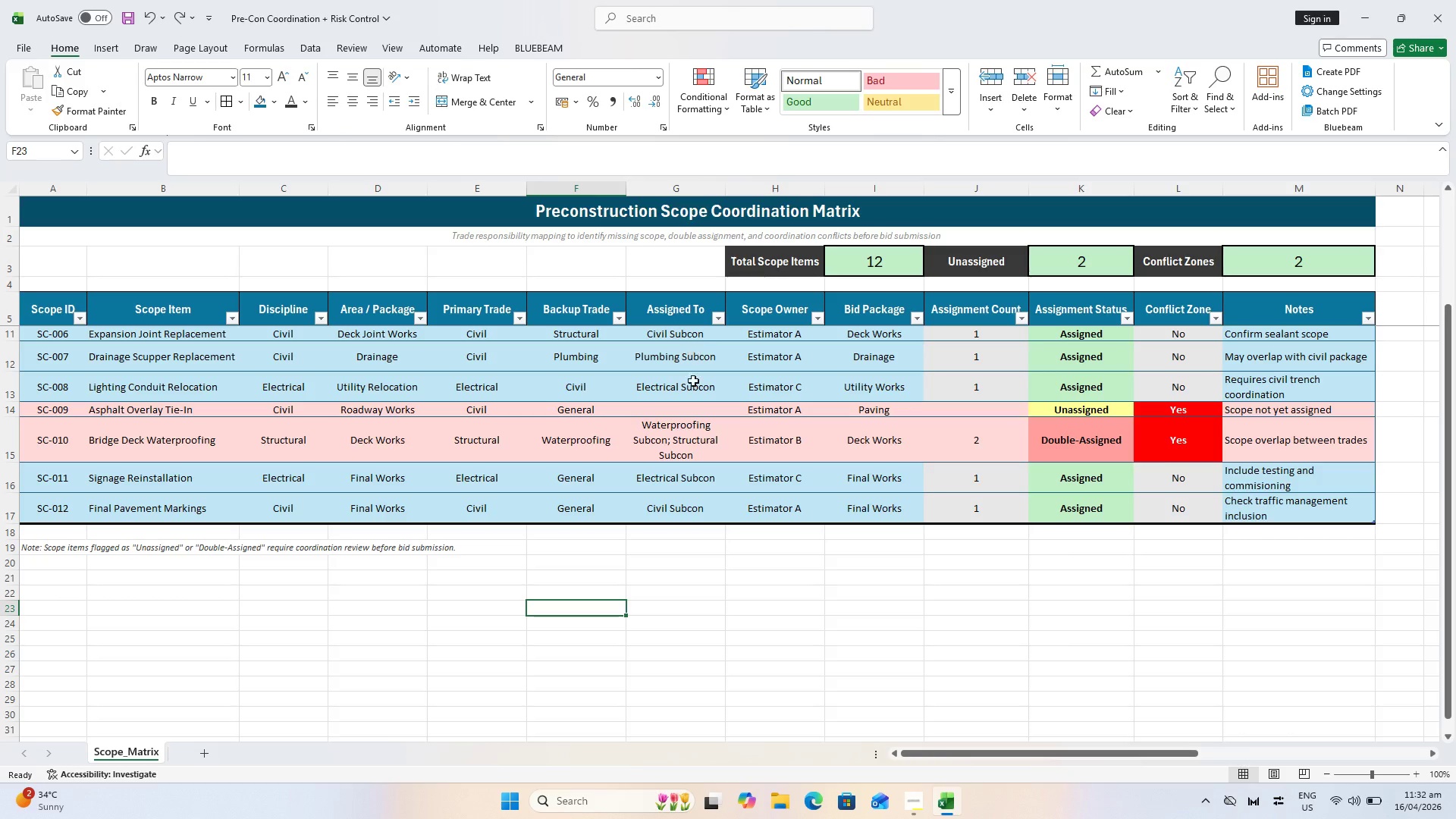 
left_click_drag(start_coordinate=[657, 331], to_coordinate=[653, 506])
 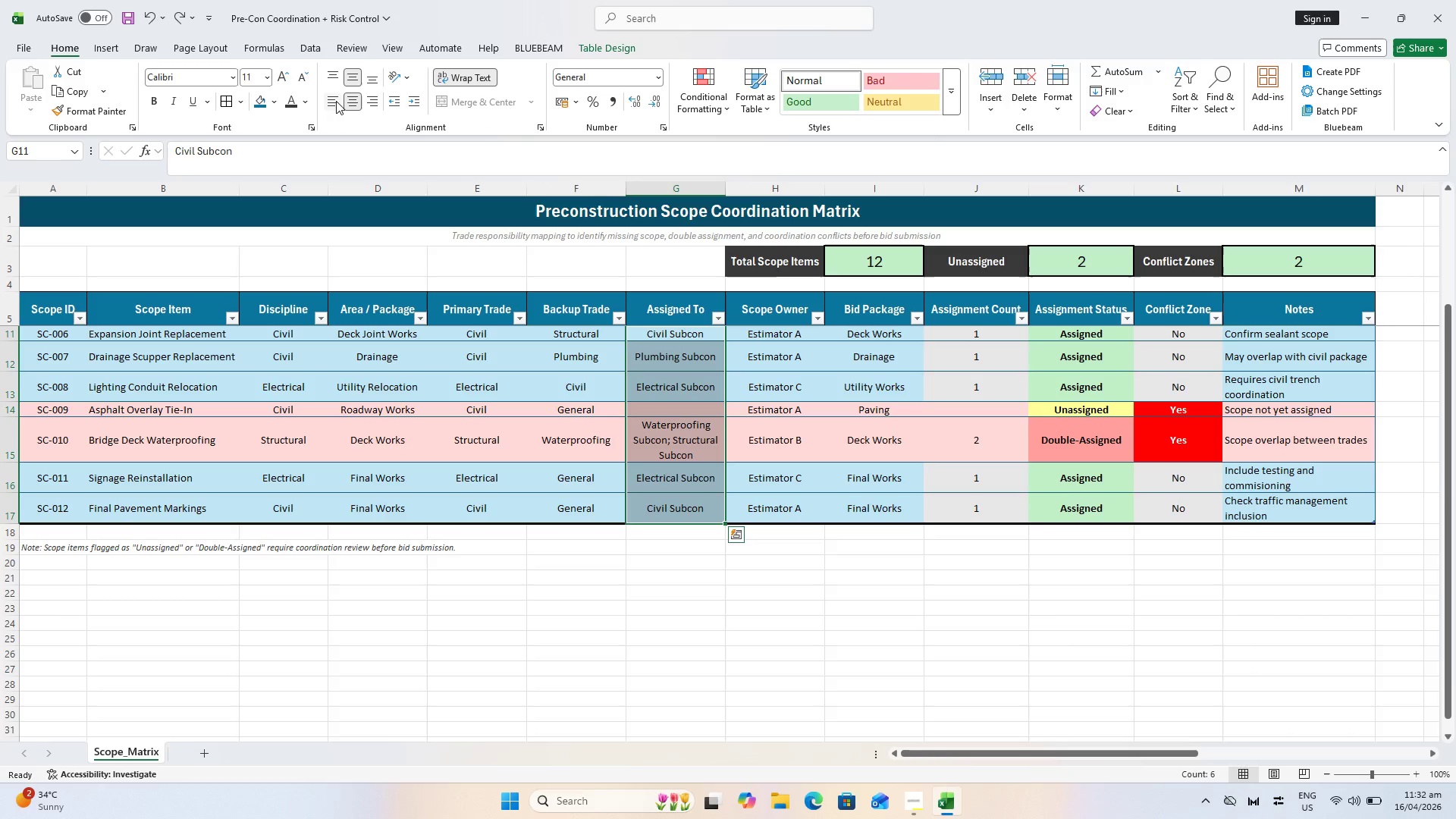 
left_click([335, 101])
 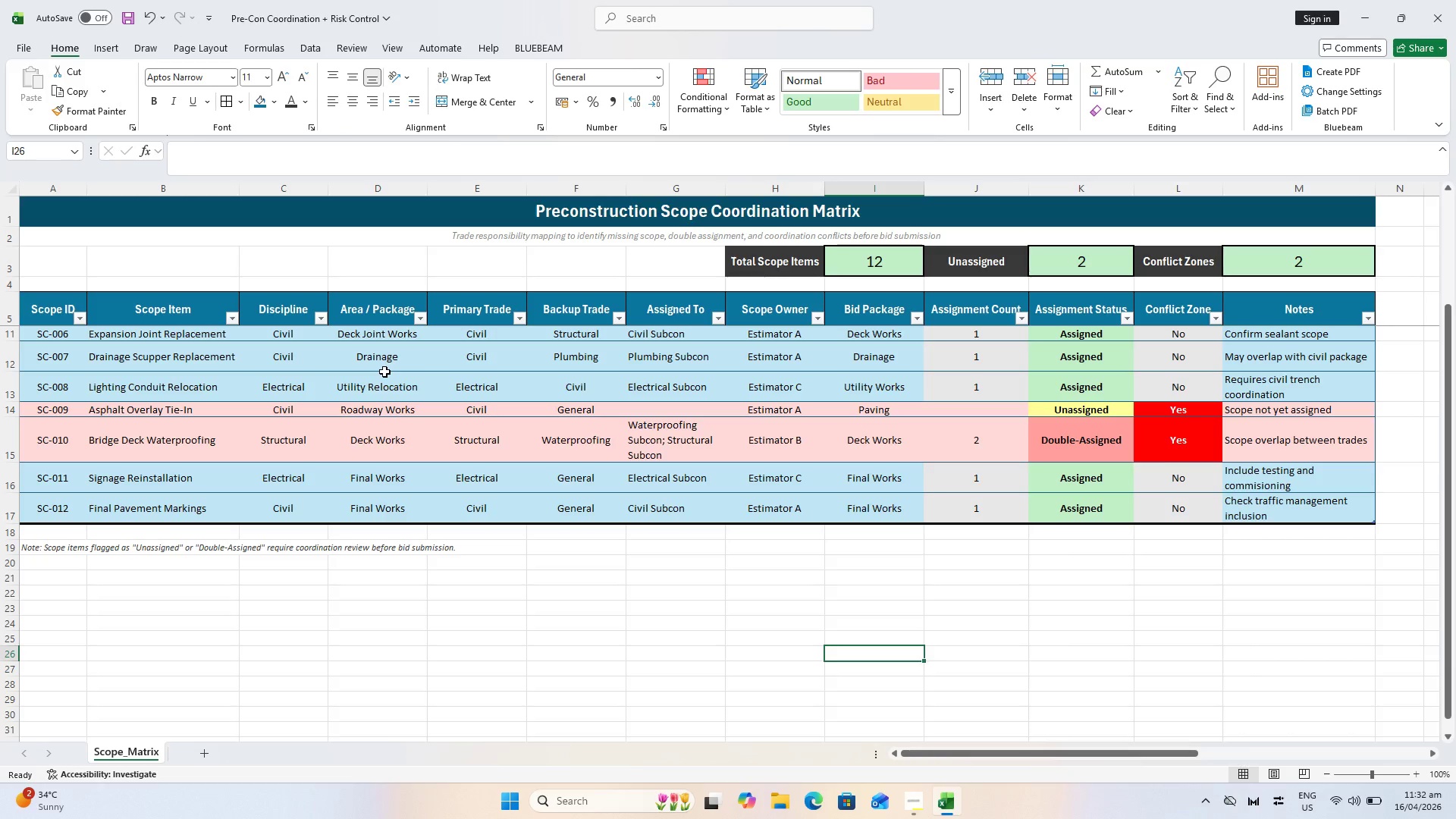 
wait(8.56)
 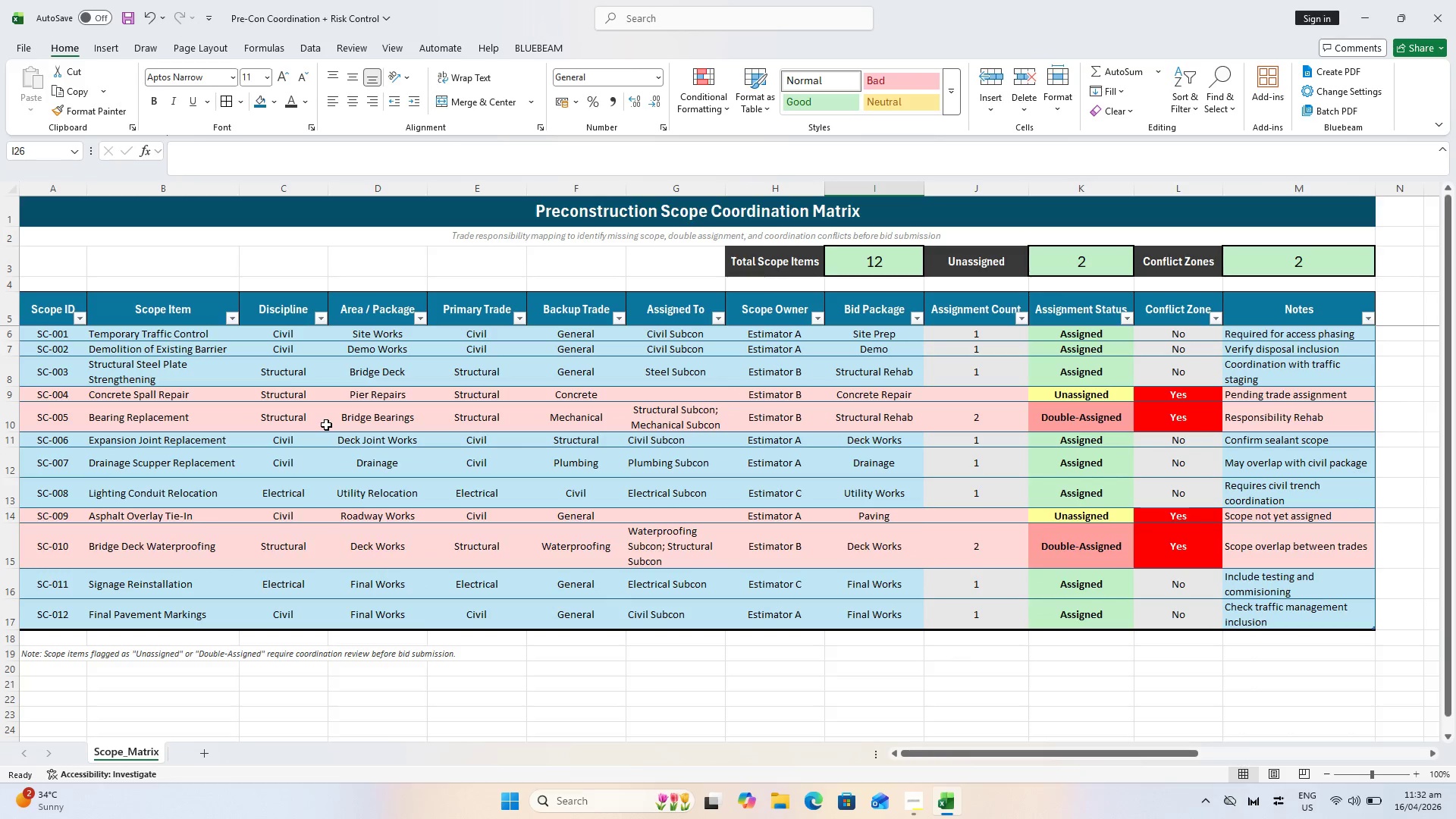 
key(Control+ControlLeft)
 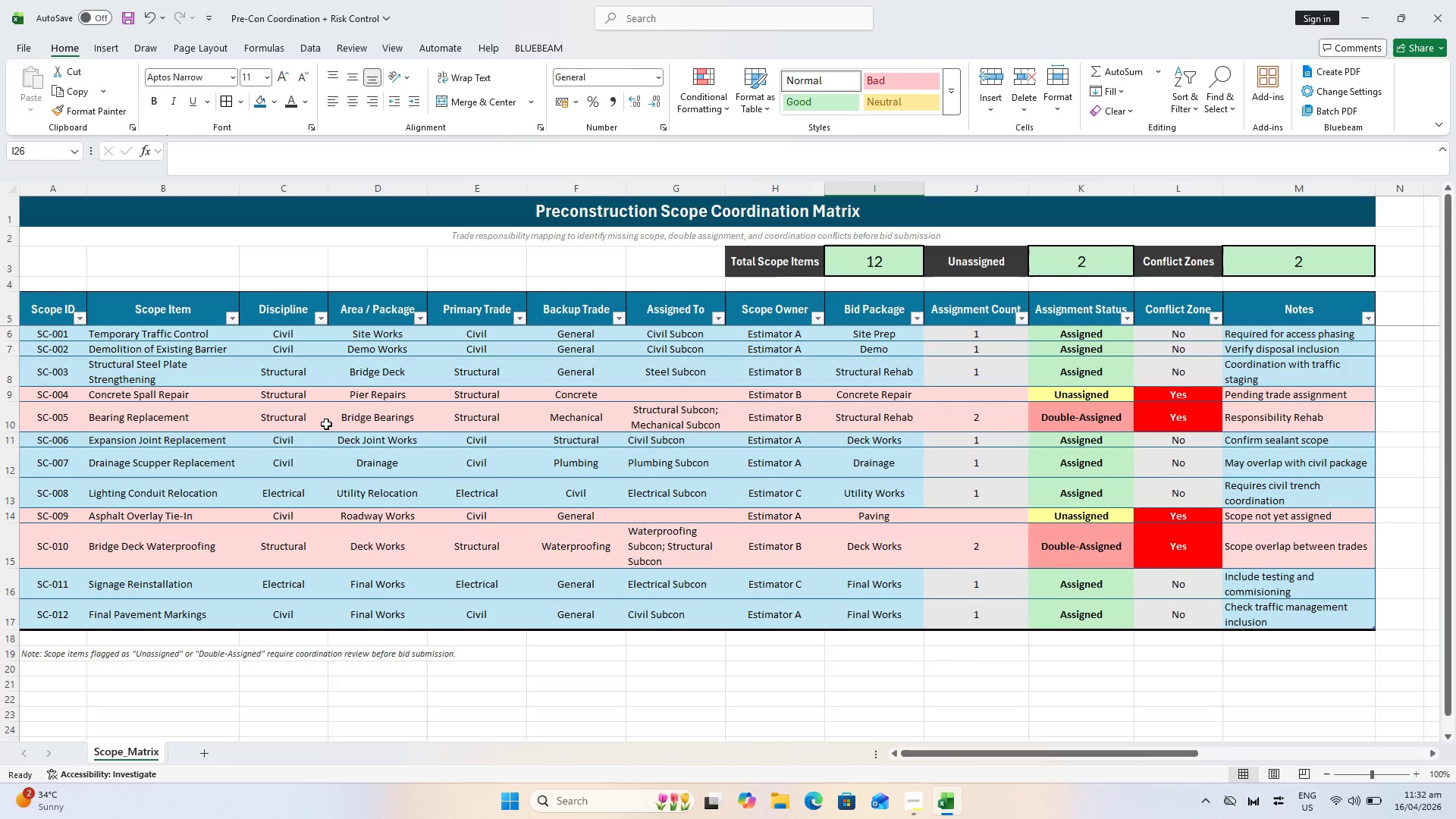 
scroll: coordinate [326, 423], scroll_direction: up, amount: 6.0
 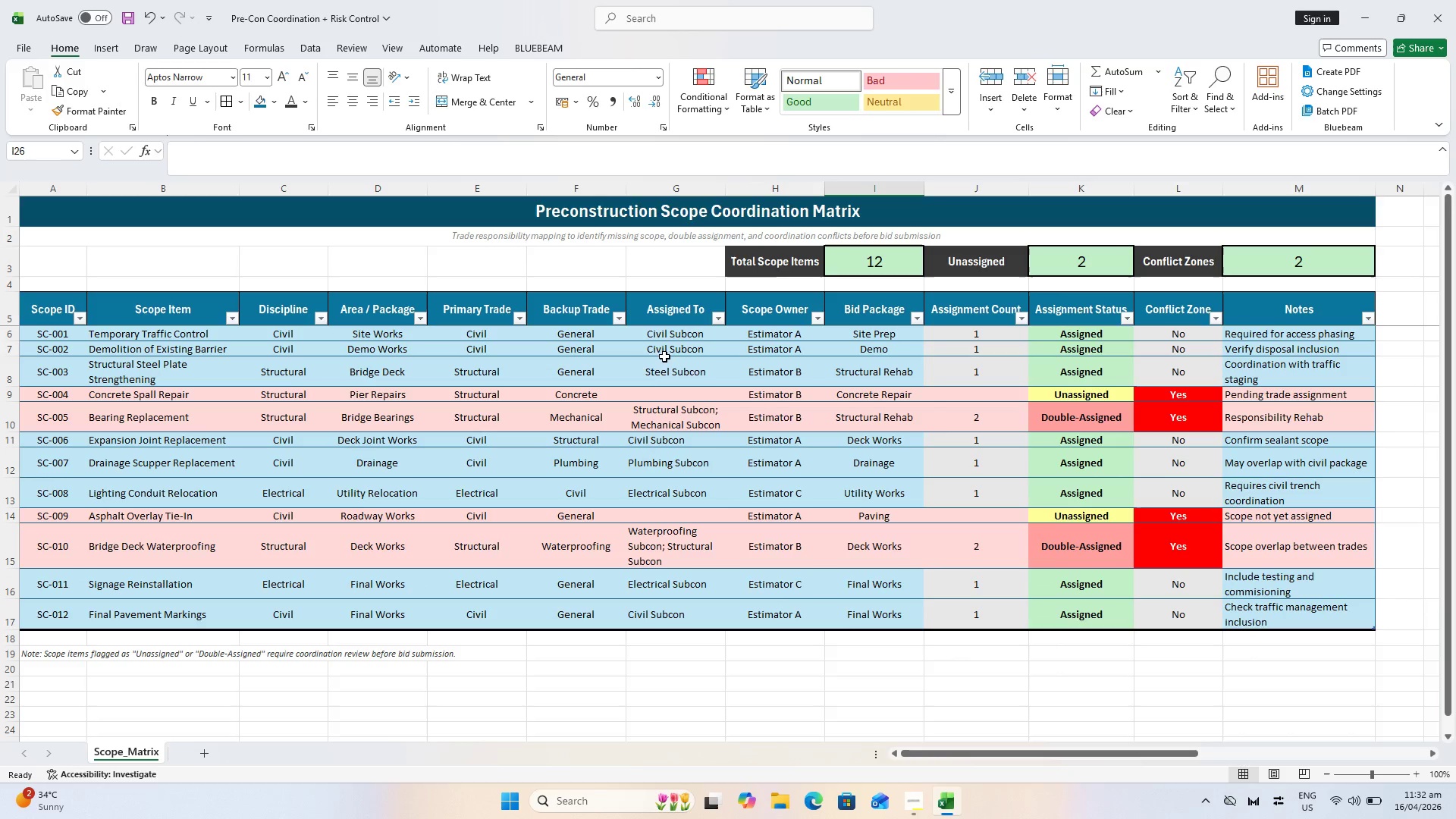 
left_click_drag(start_coordinate=[664, 332], to_coordinate=[670, 424])
 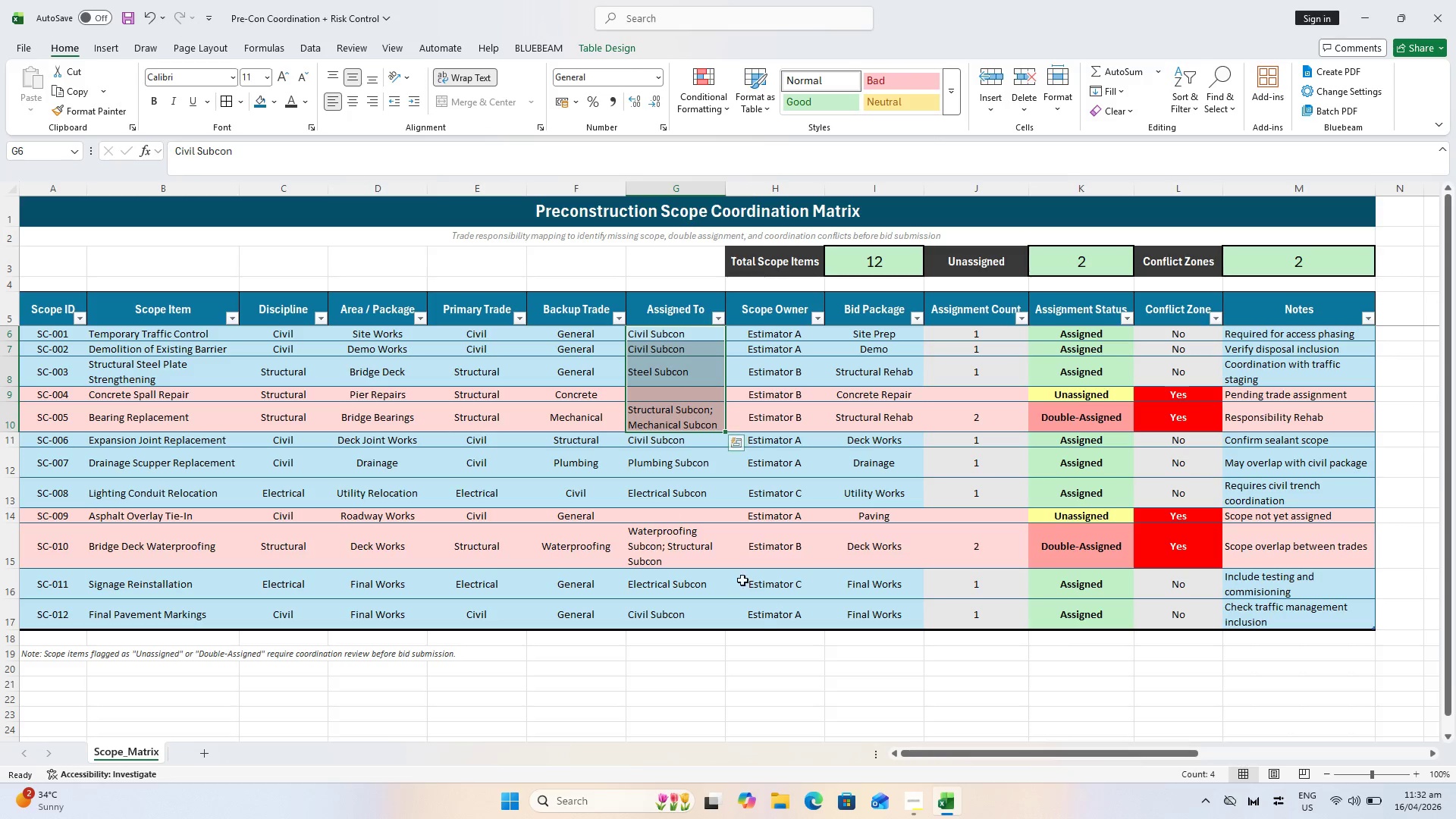 
left_click([720, 721])
 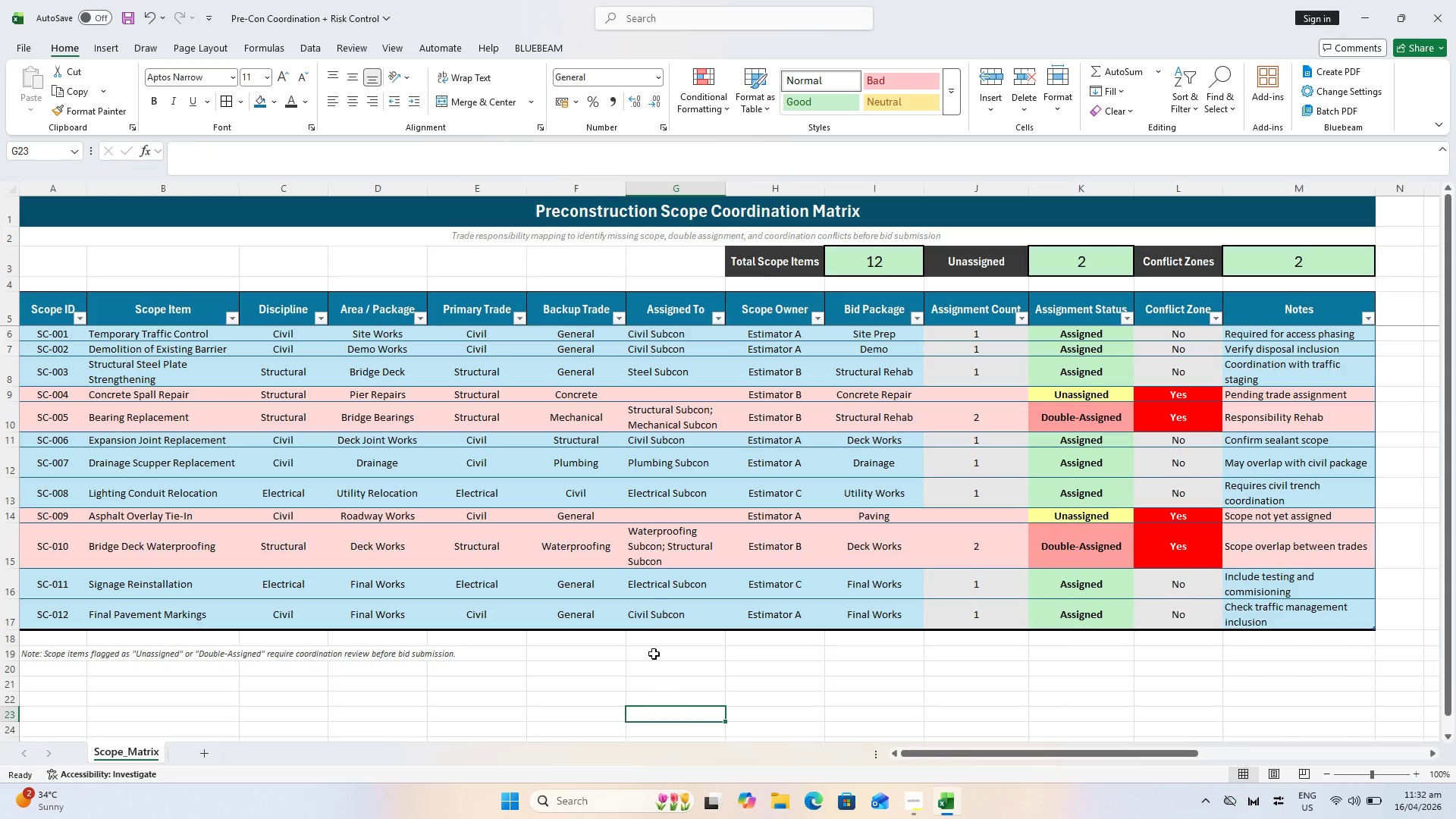 
key(Control+S)
 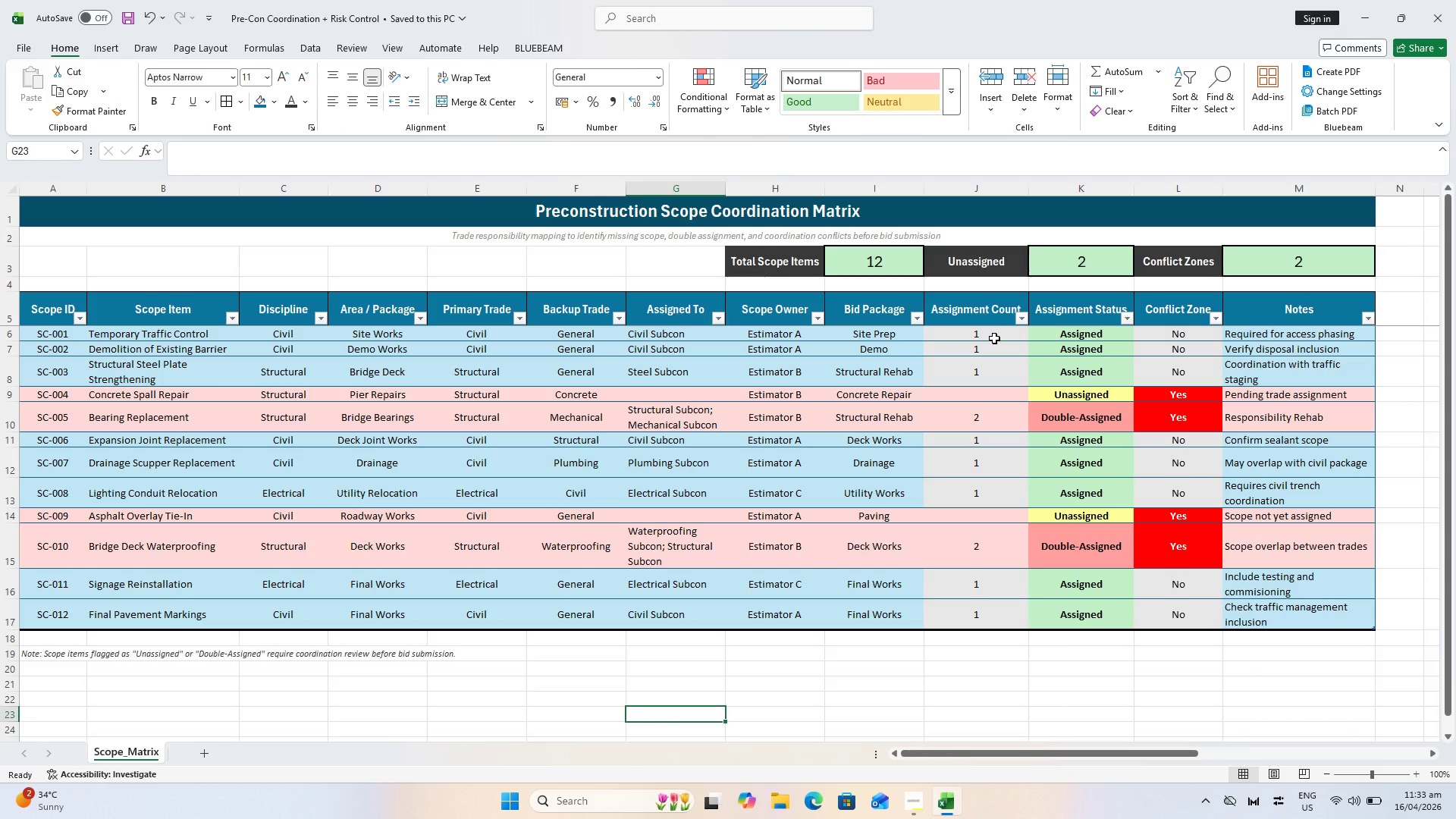 
wait(31.71)
 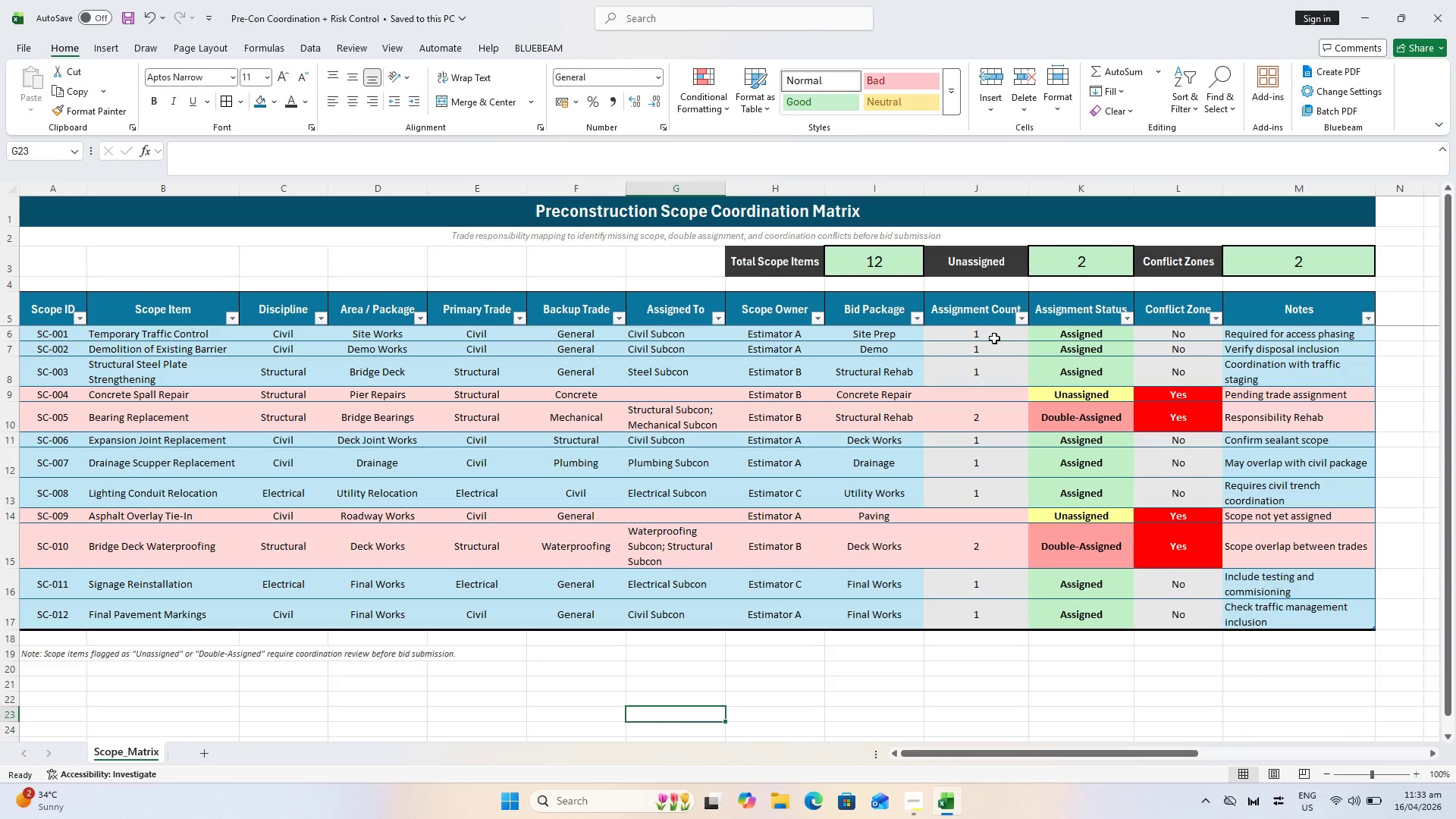 
mouse_move([665, 421])
 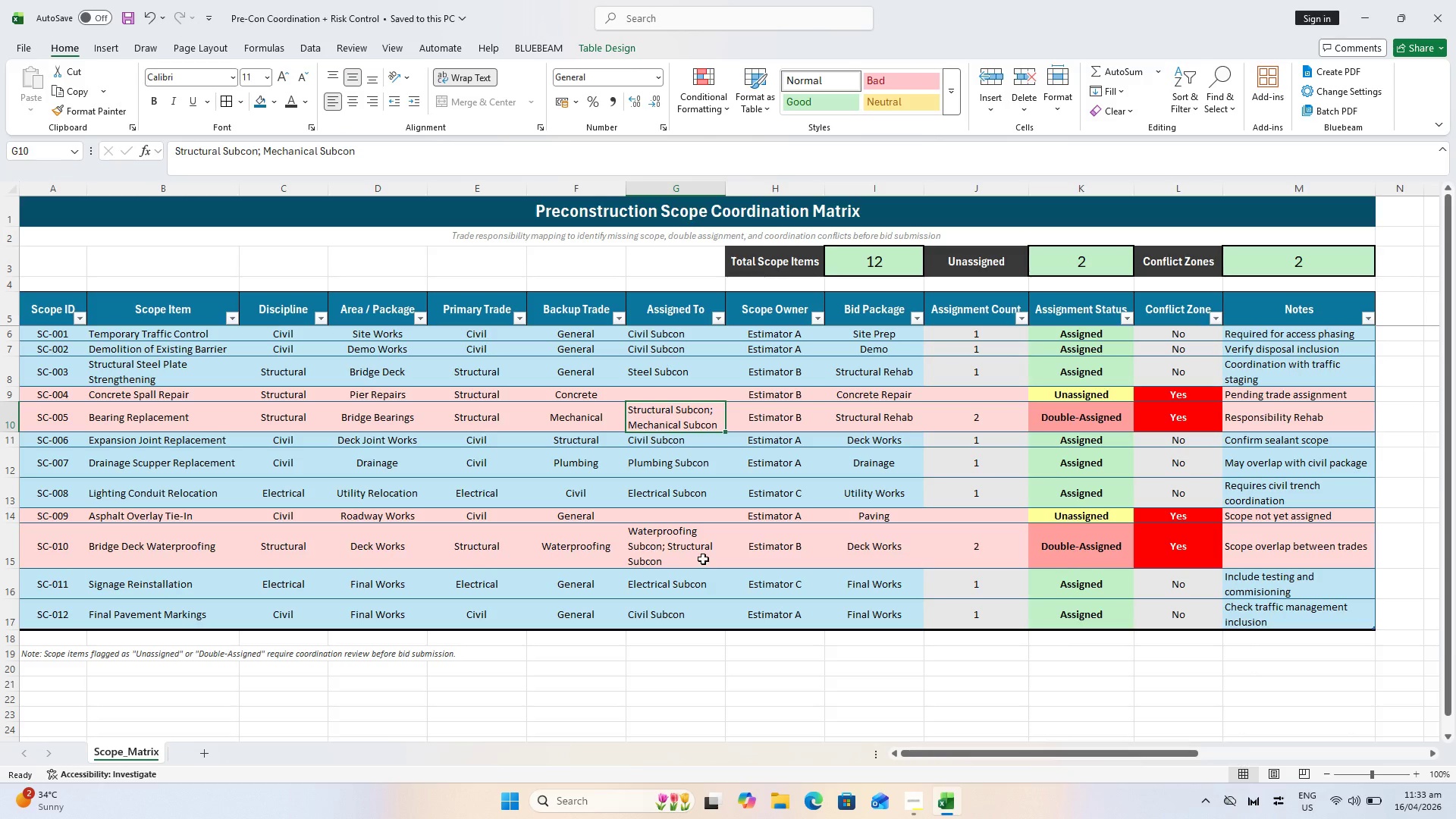 
wait(12.68)
 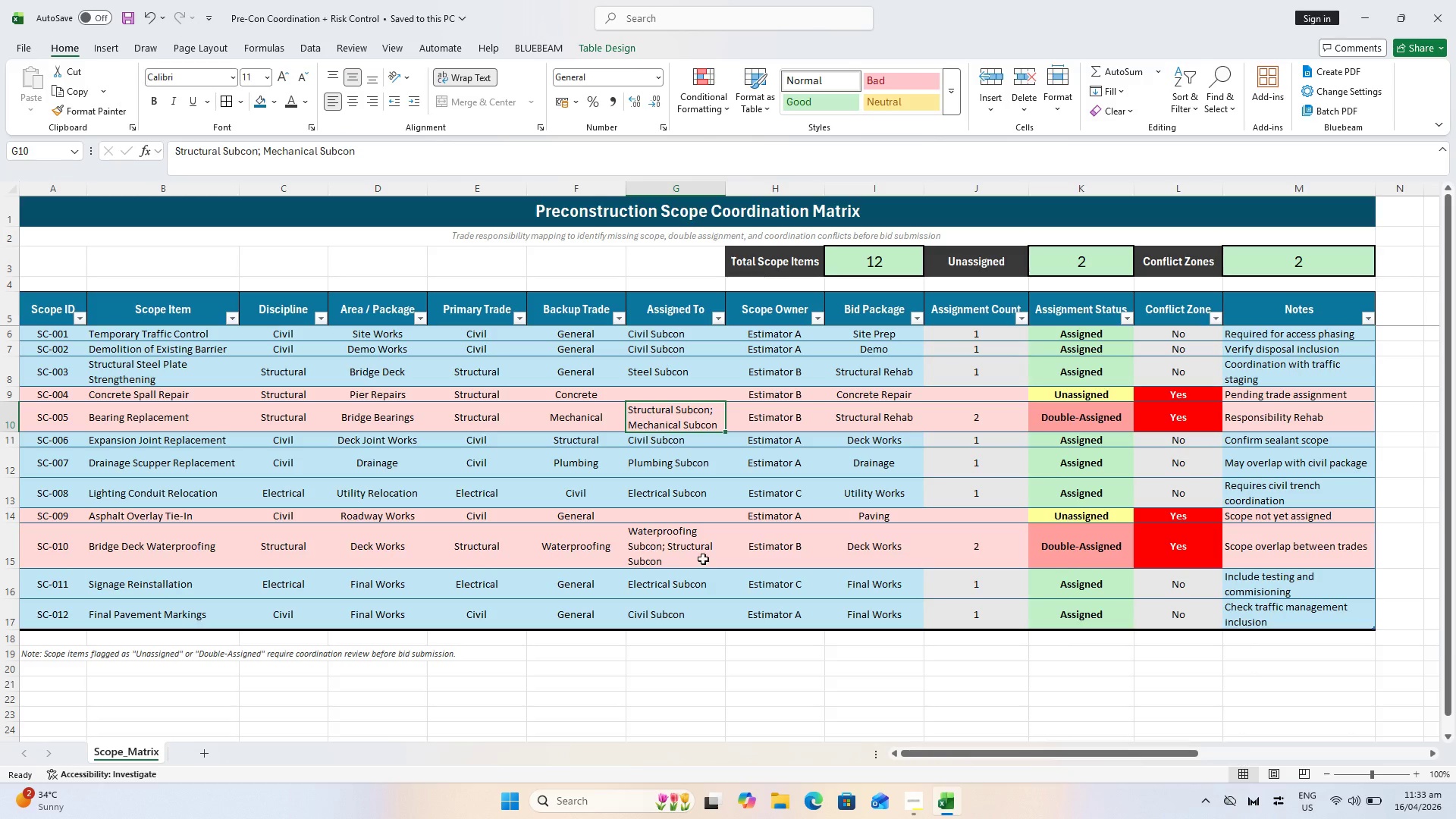 
left_click([983, 703])
 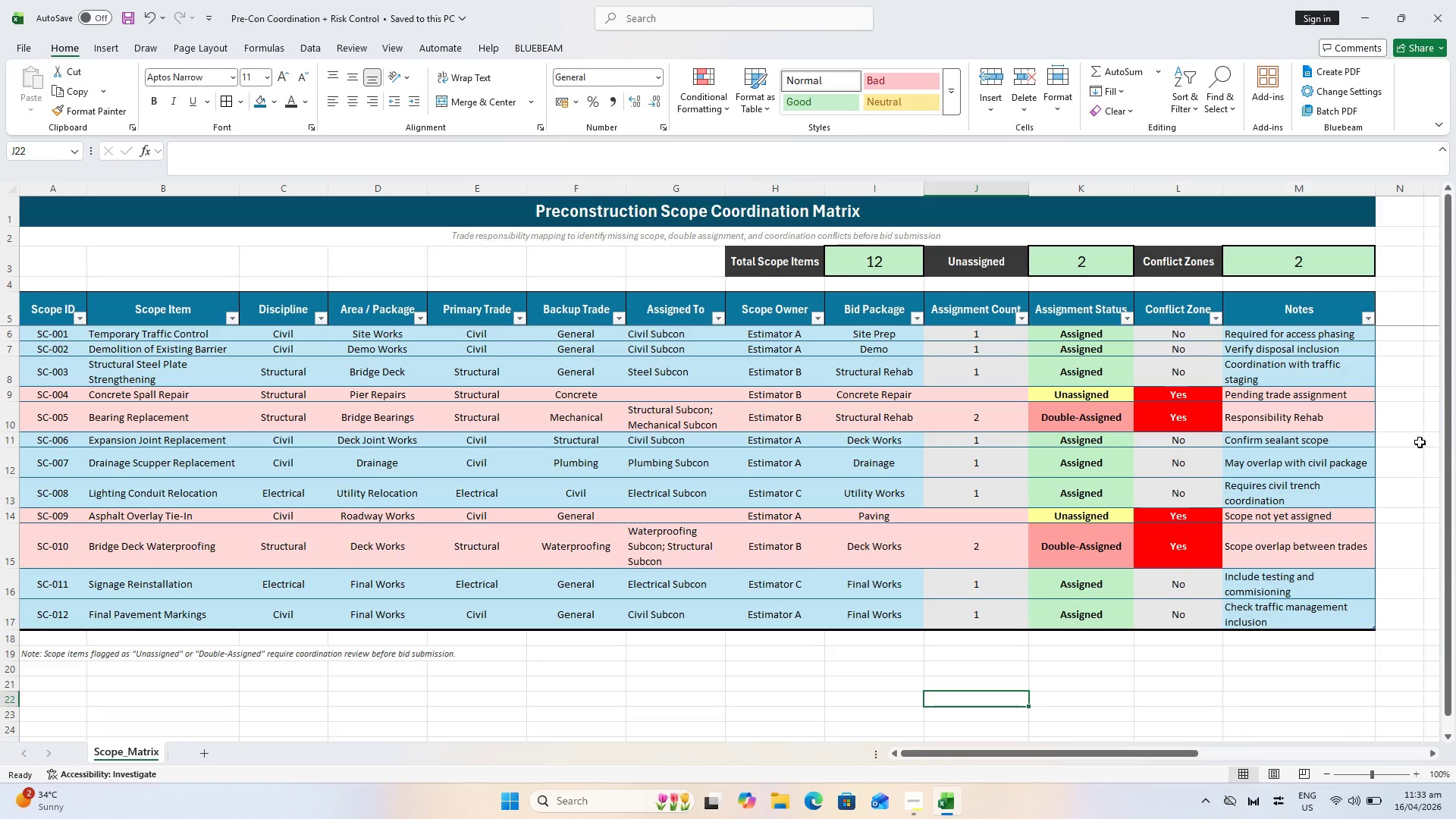 
left_click([1419, 441])
 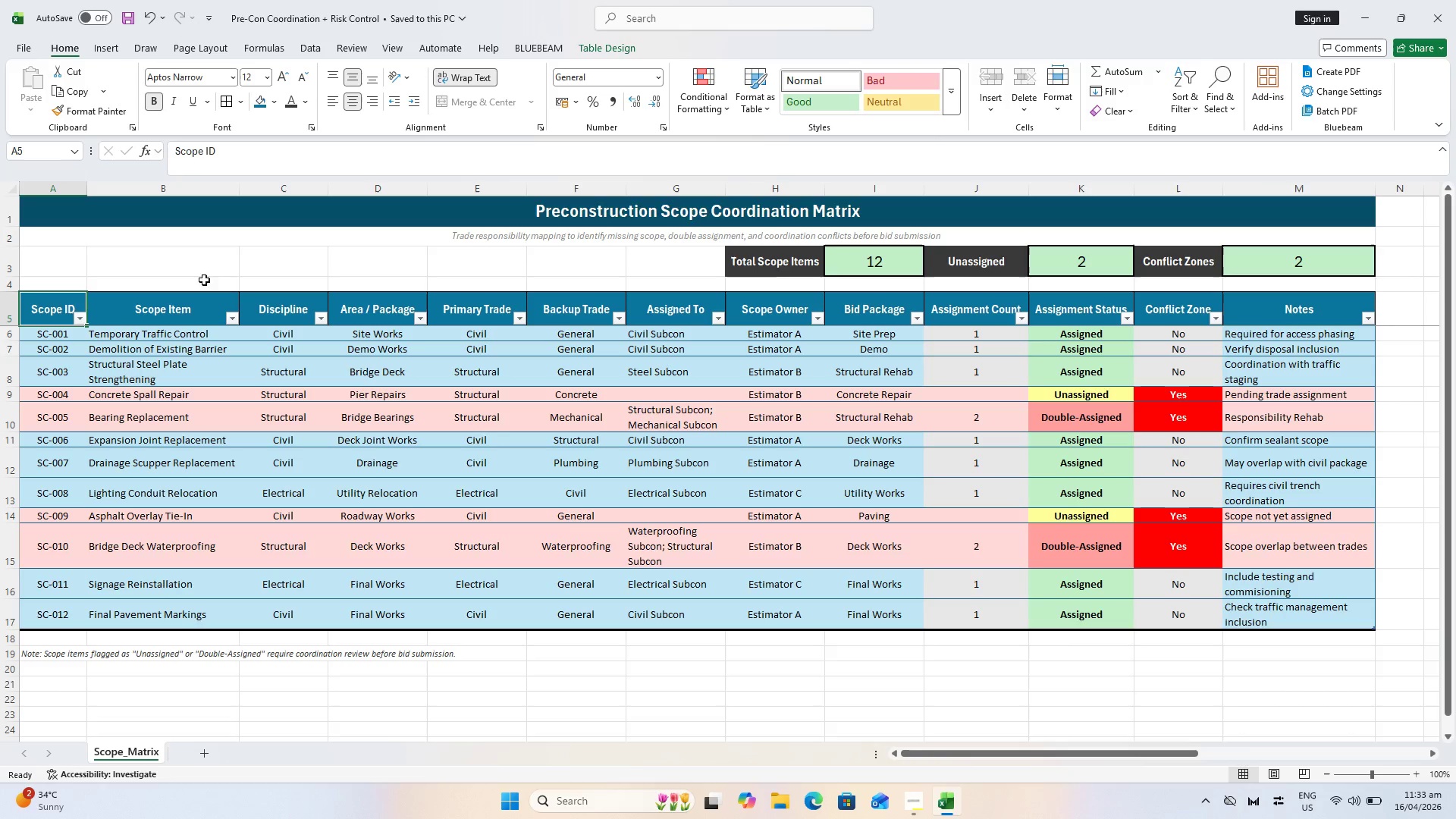 
hold_key(key=ShiftLeft, duration=0.67)
left_click([1306, 315])
 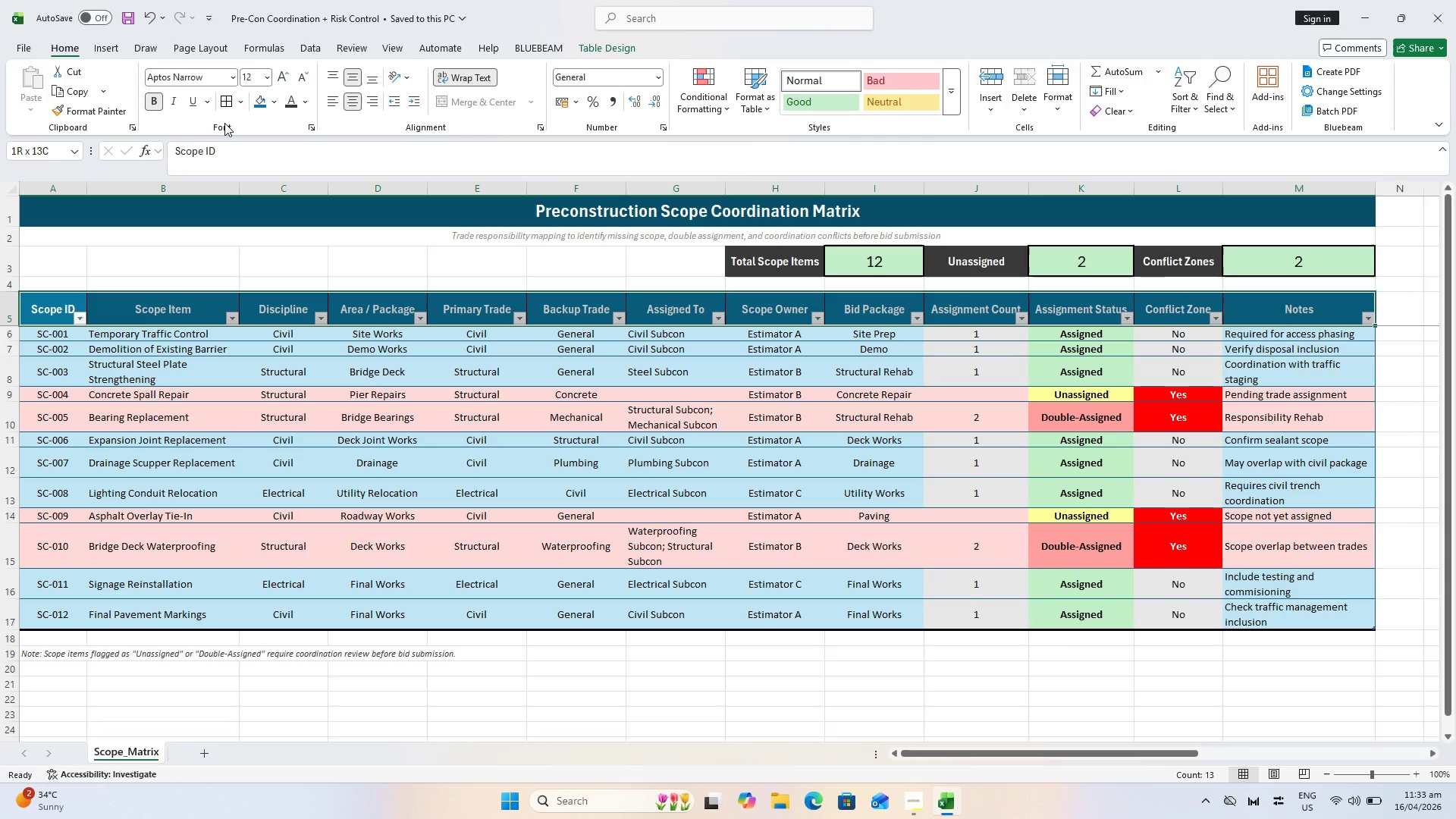 
left_click([245, 105])
 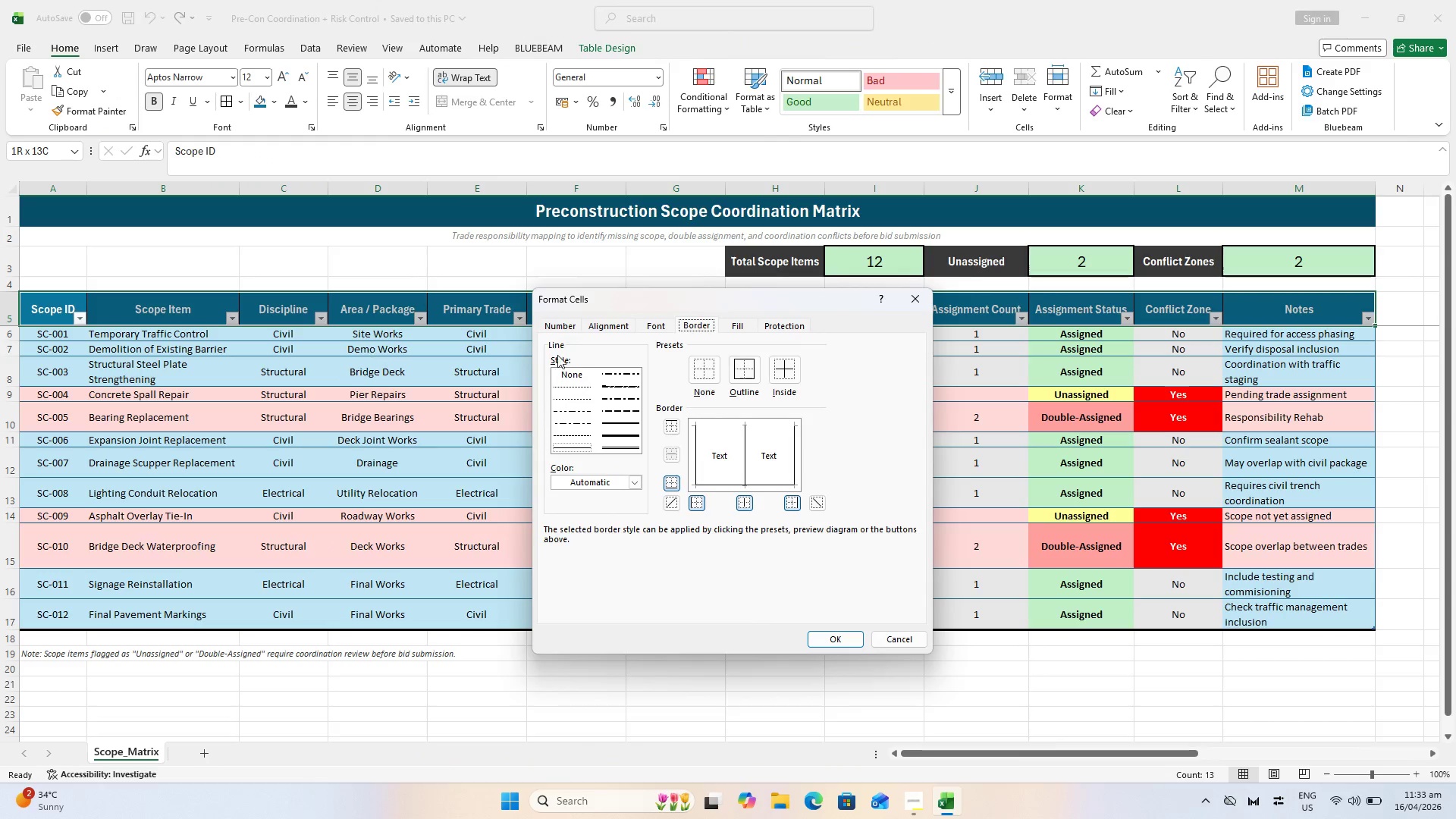 
left_click([620, 431])
 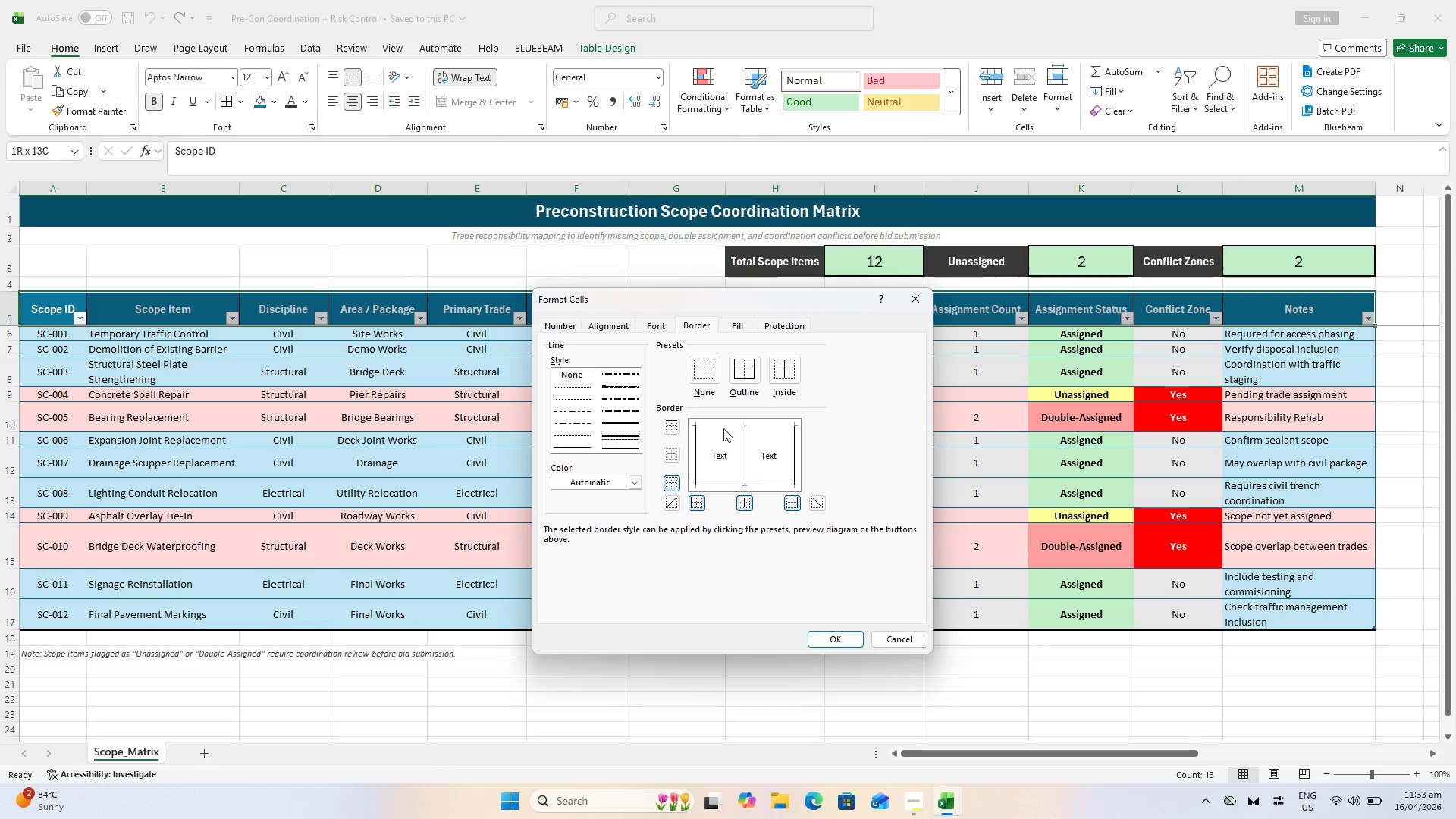 
left_click([724, 428])
 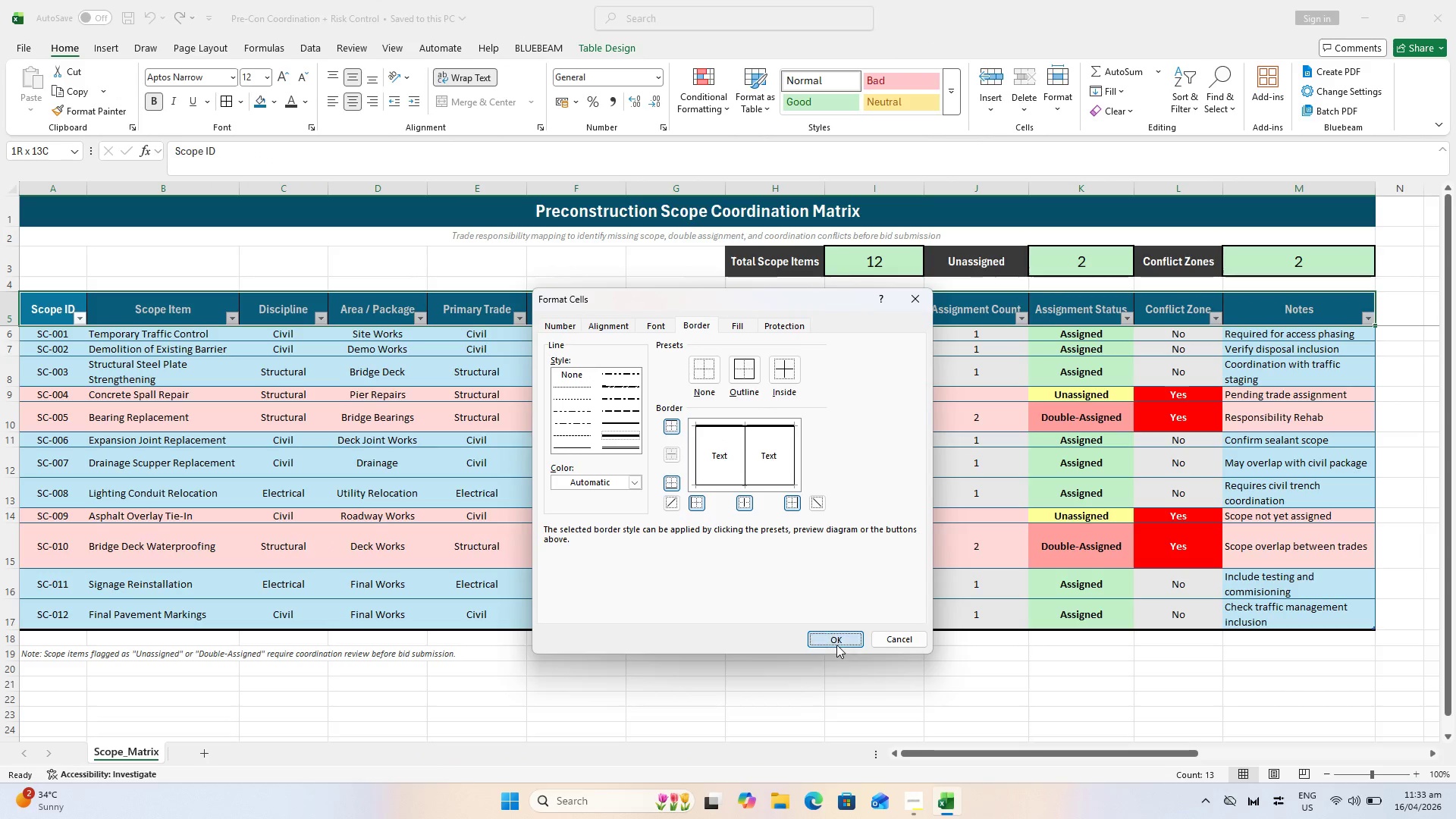 
double_click([767, 707])
 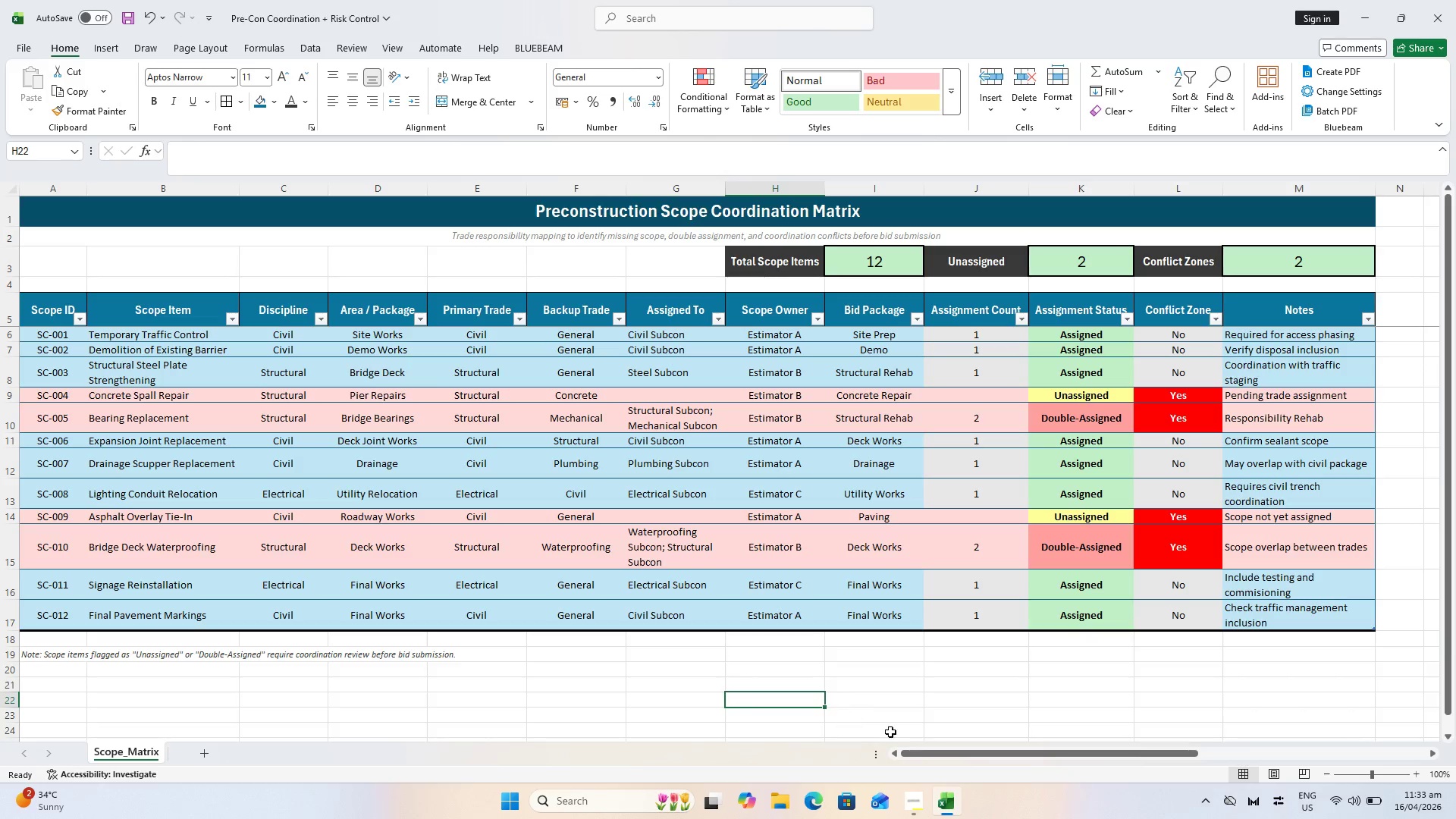 
left_click([895, 704])
 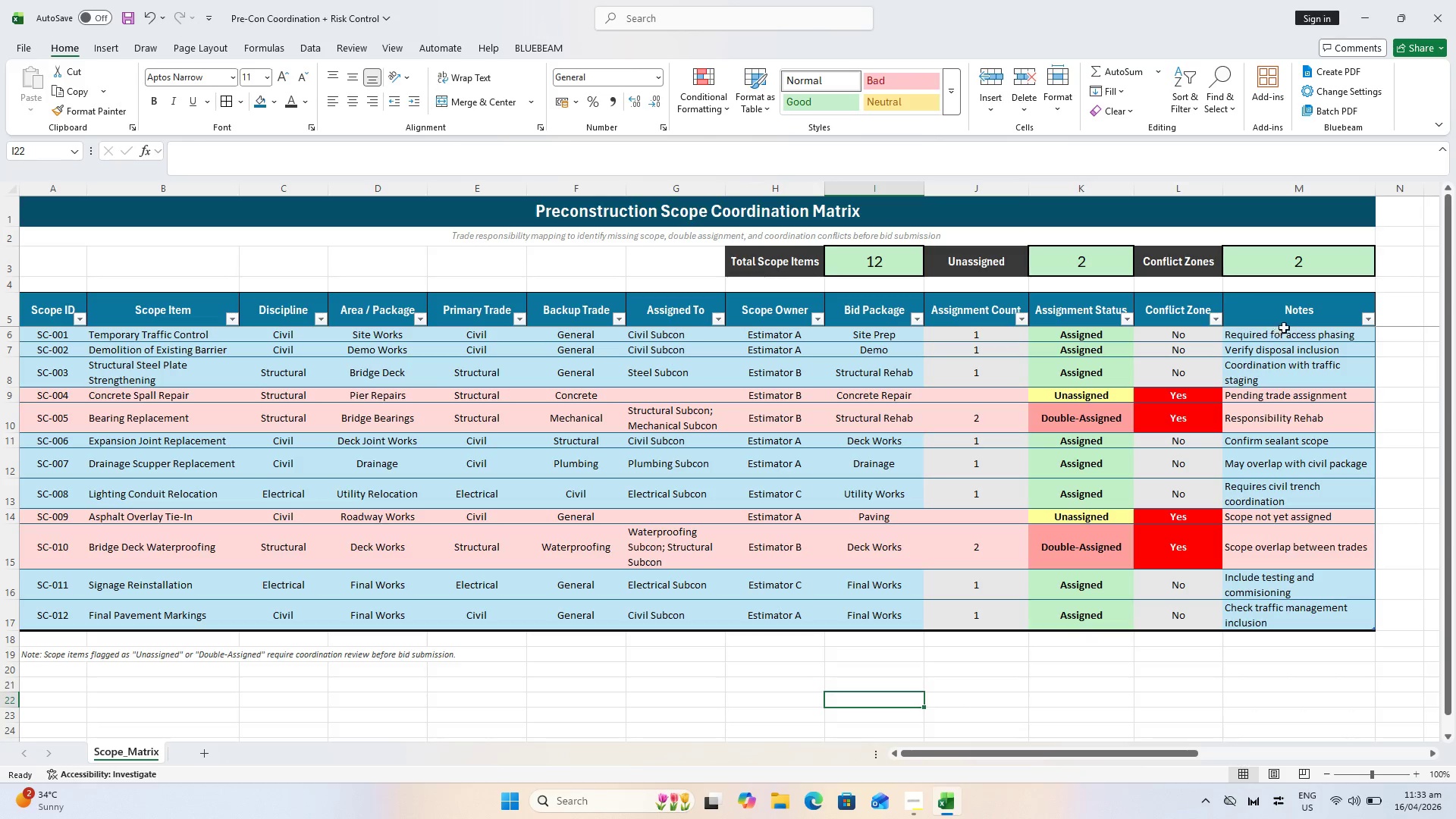 
left_click([1297, 302])
 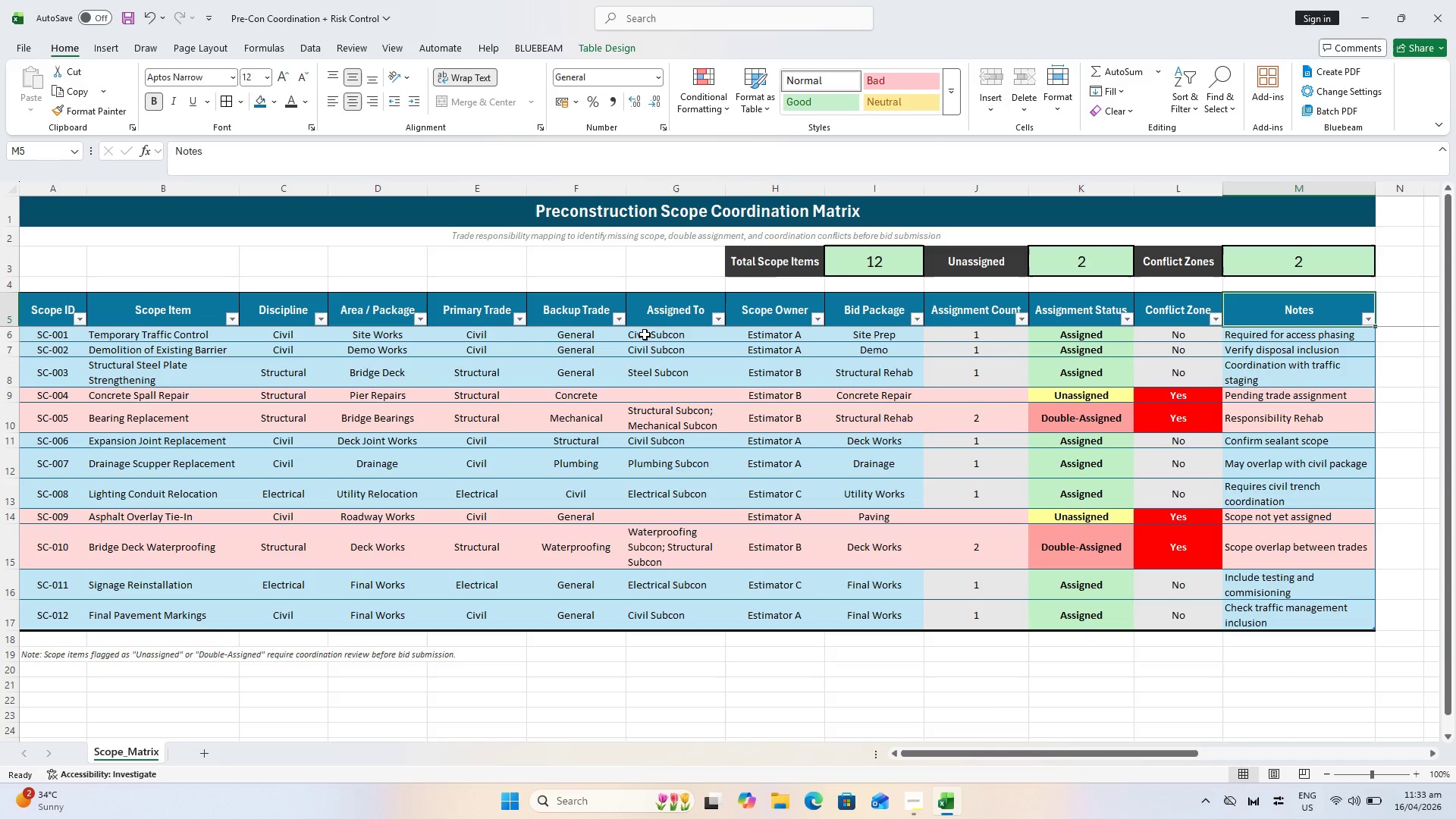 
hold_key(key=ShiftLeft, duration=0.8)
left_click([64, 303])
 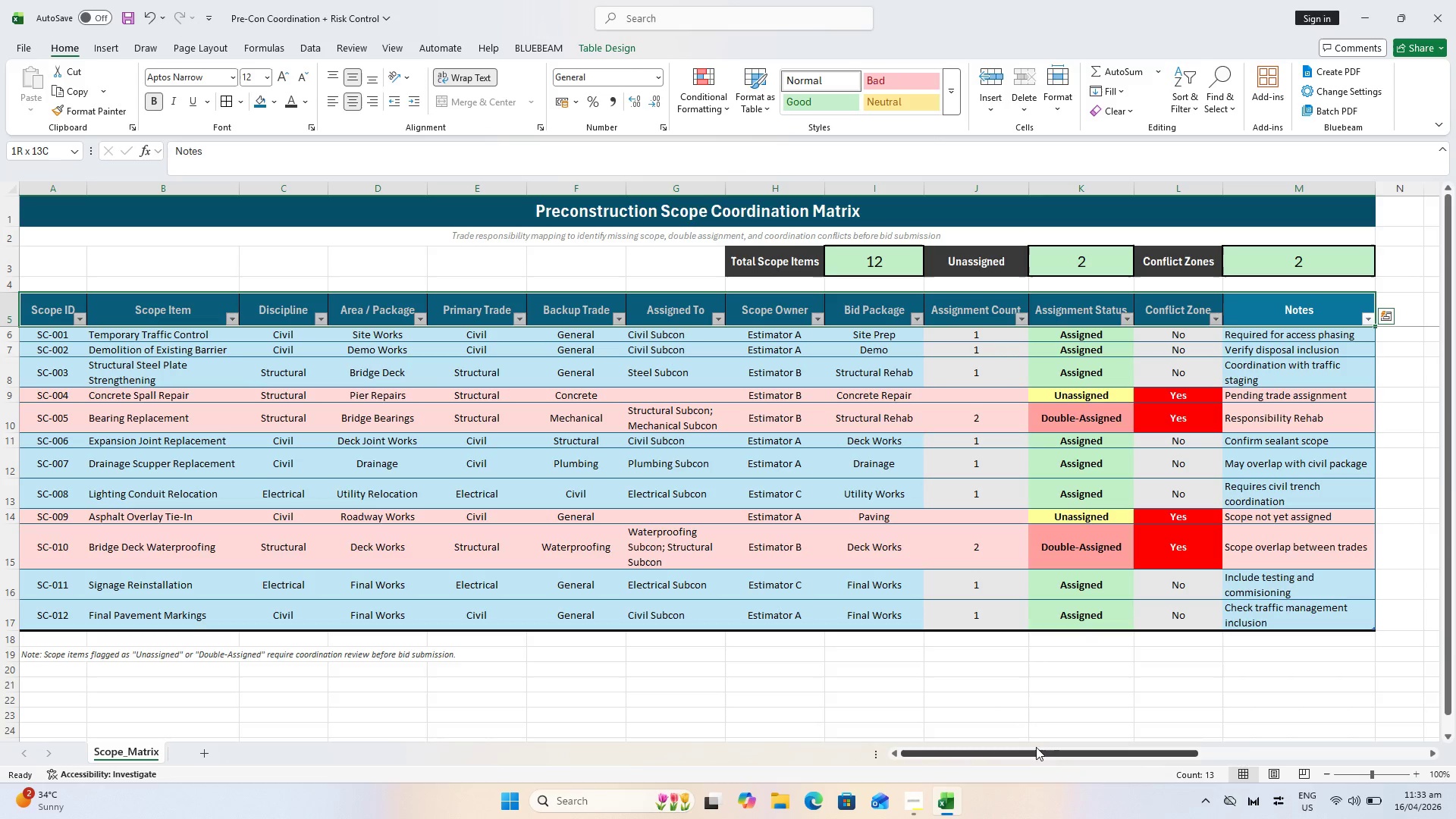 
left_click_drag(start_coordinate=[1040, 756], to_coordinate=[989, 755])
 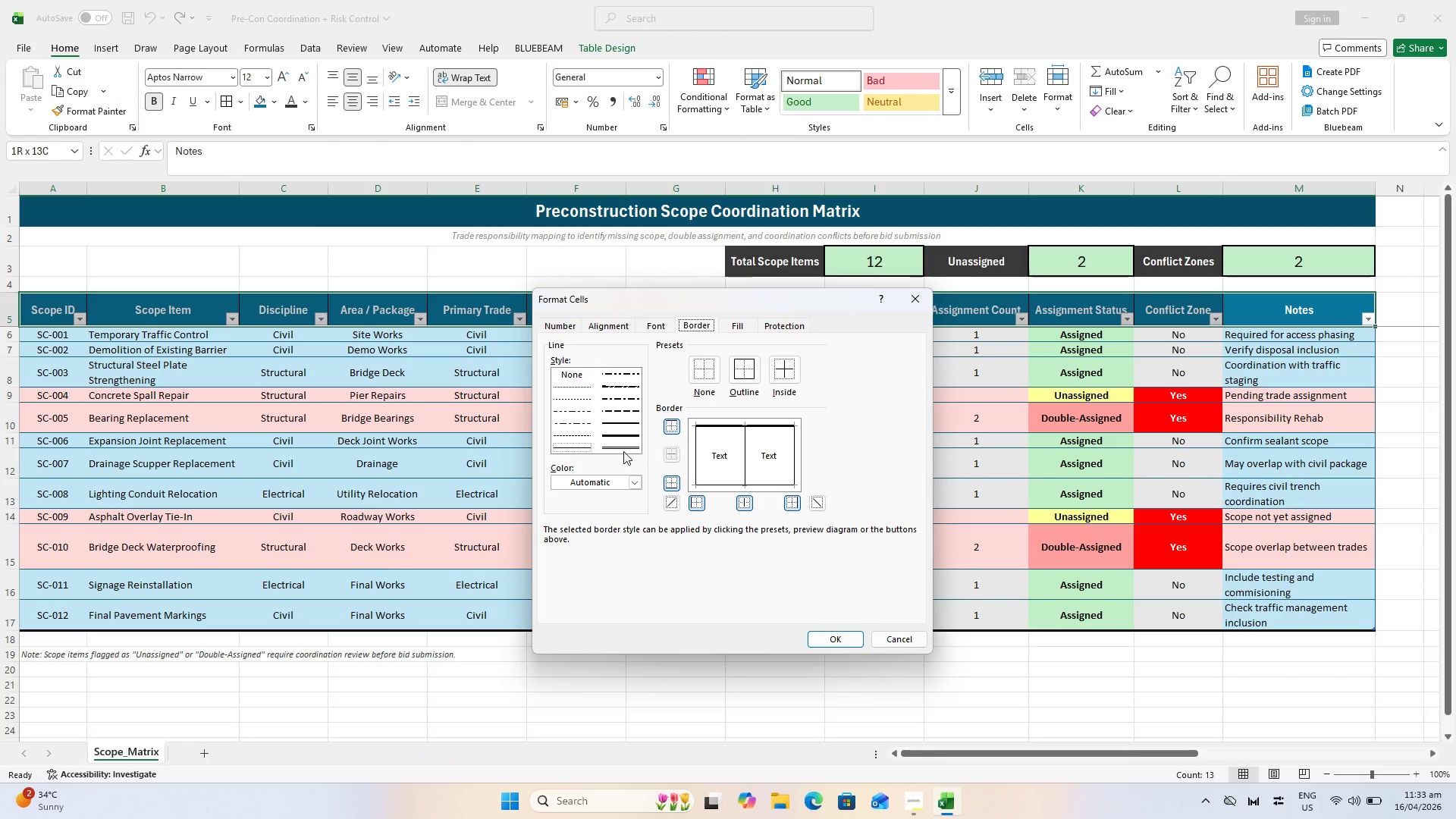 
left_click([622, 440])
 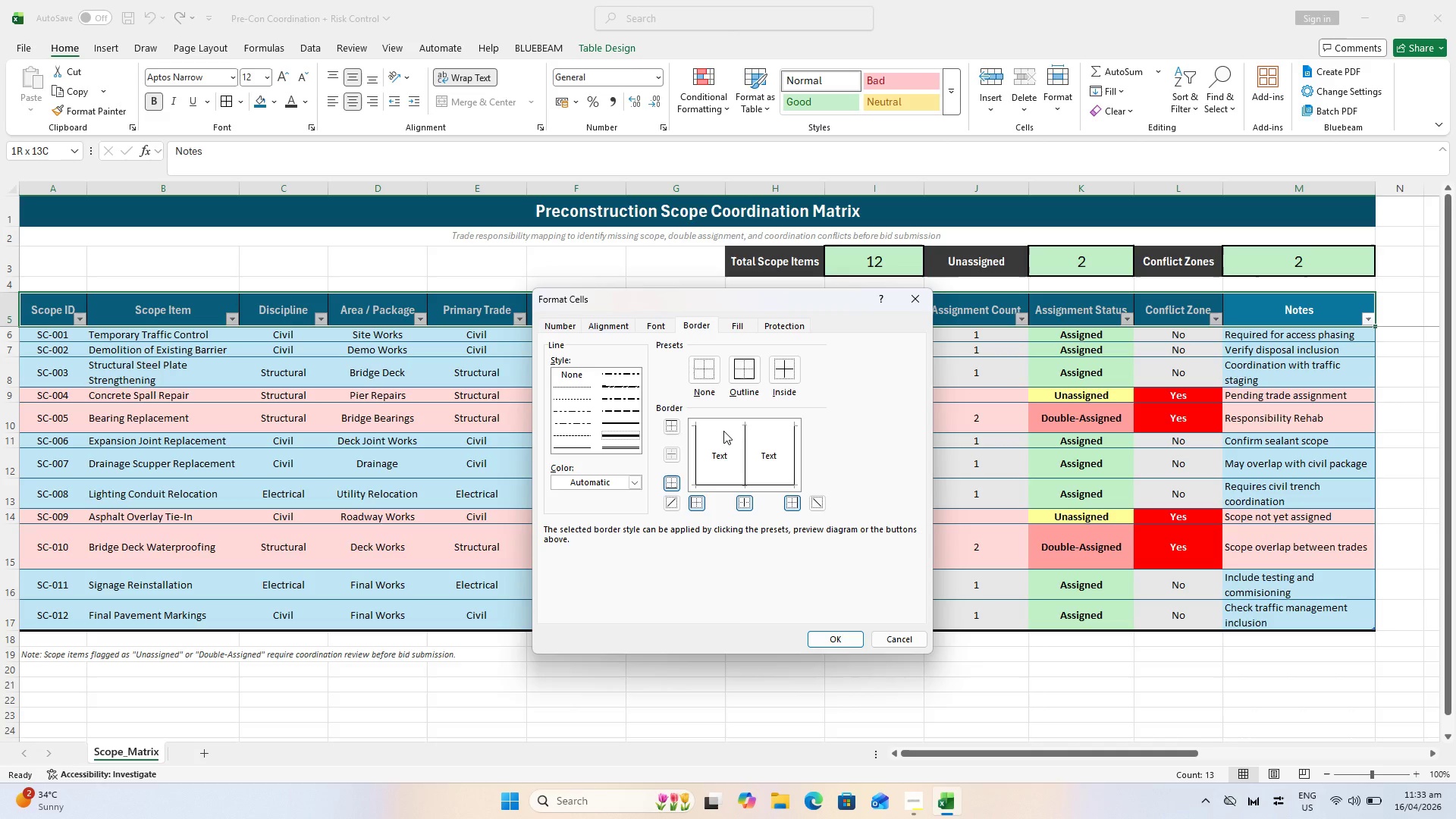 
double_click([723, 431])
 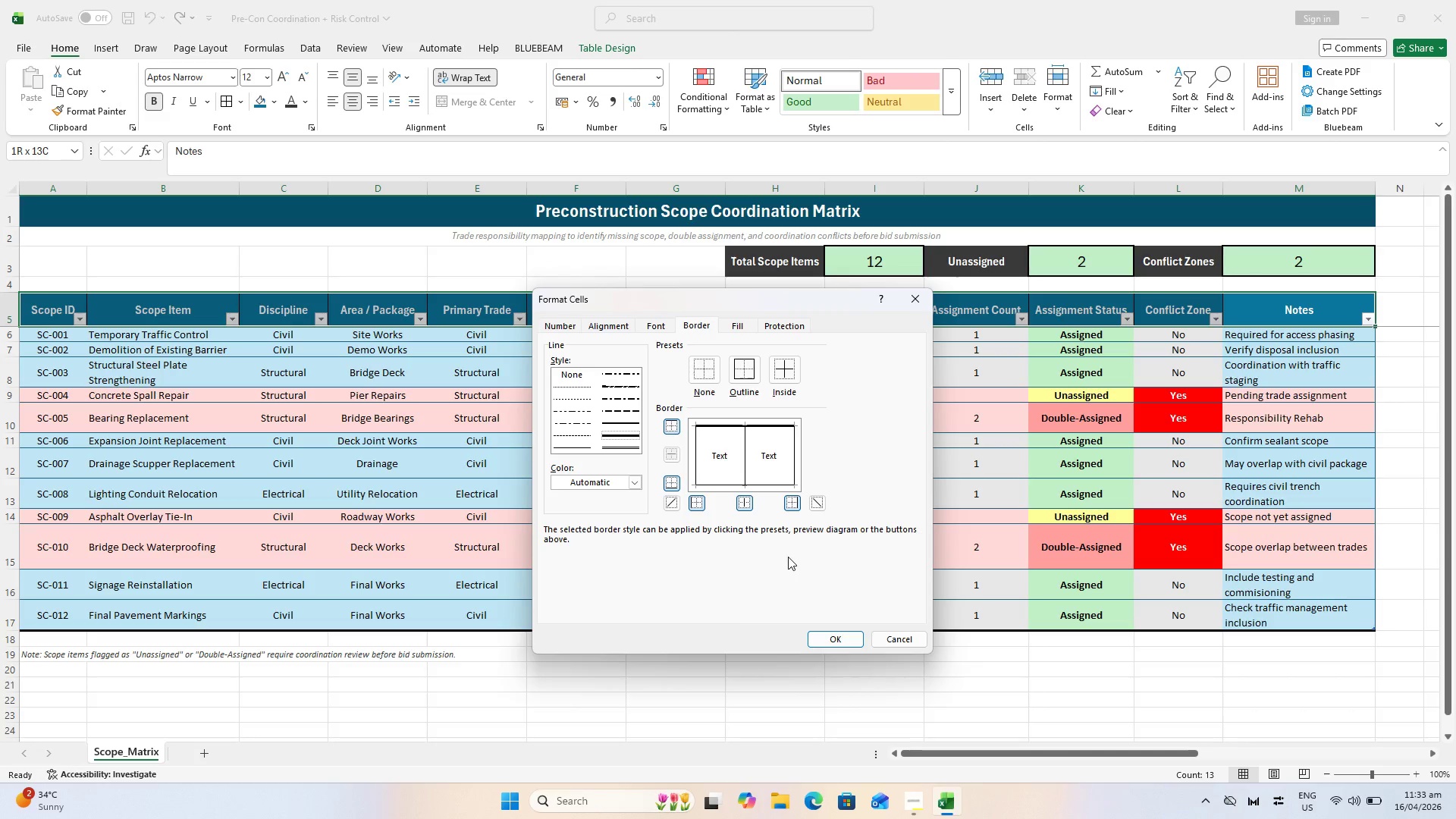 
scroll: coordinate [775, 519], scroll_direction: up, amount: 4.0
 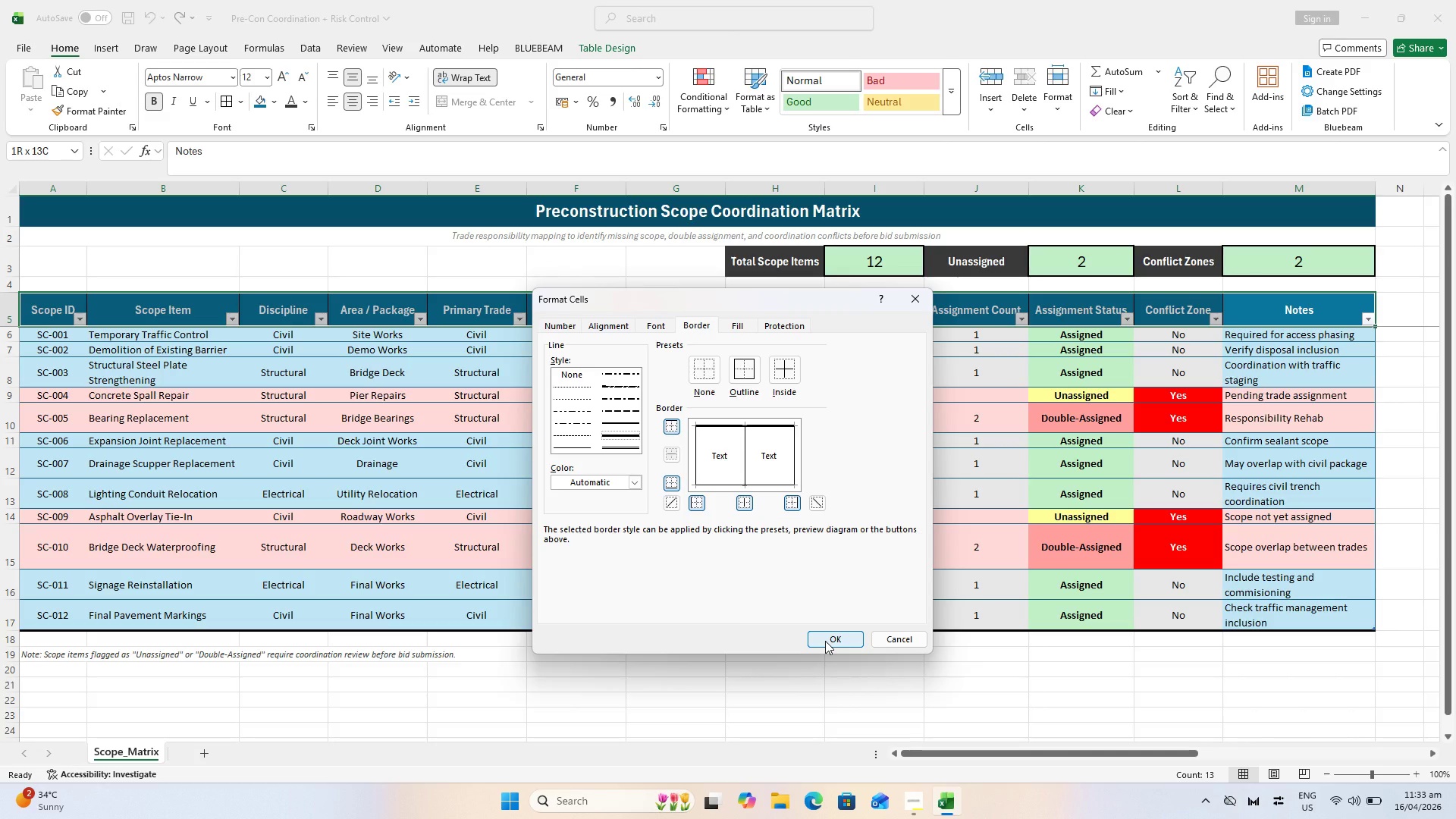 
left_click([825, 641])
 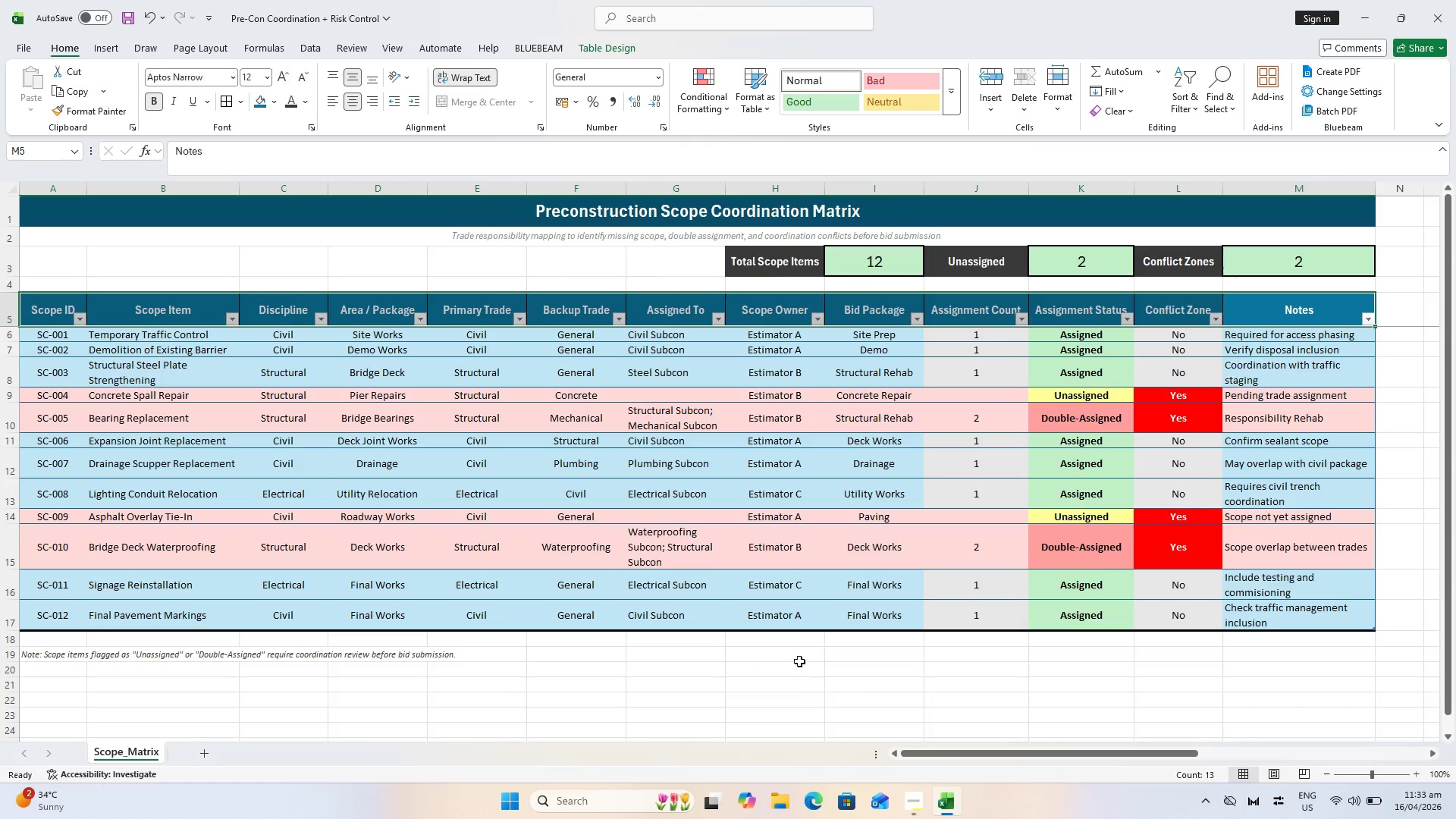 
left_click([759, 675])
 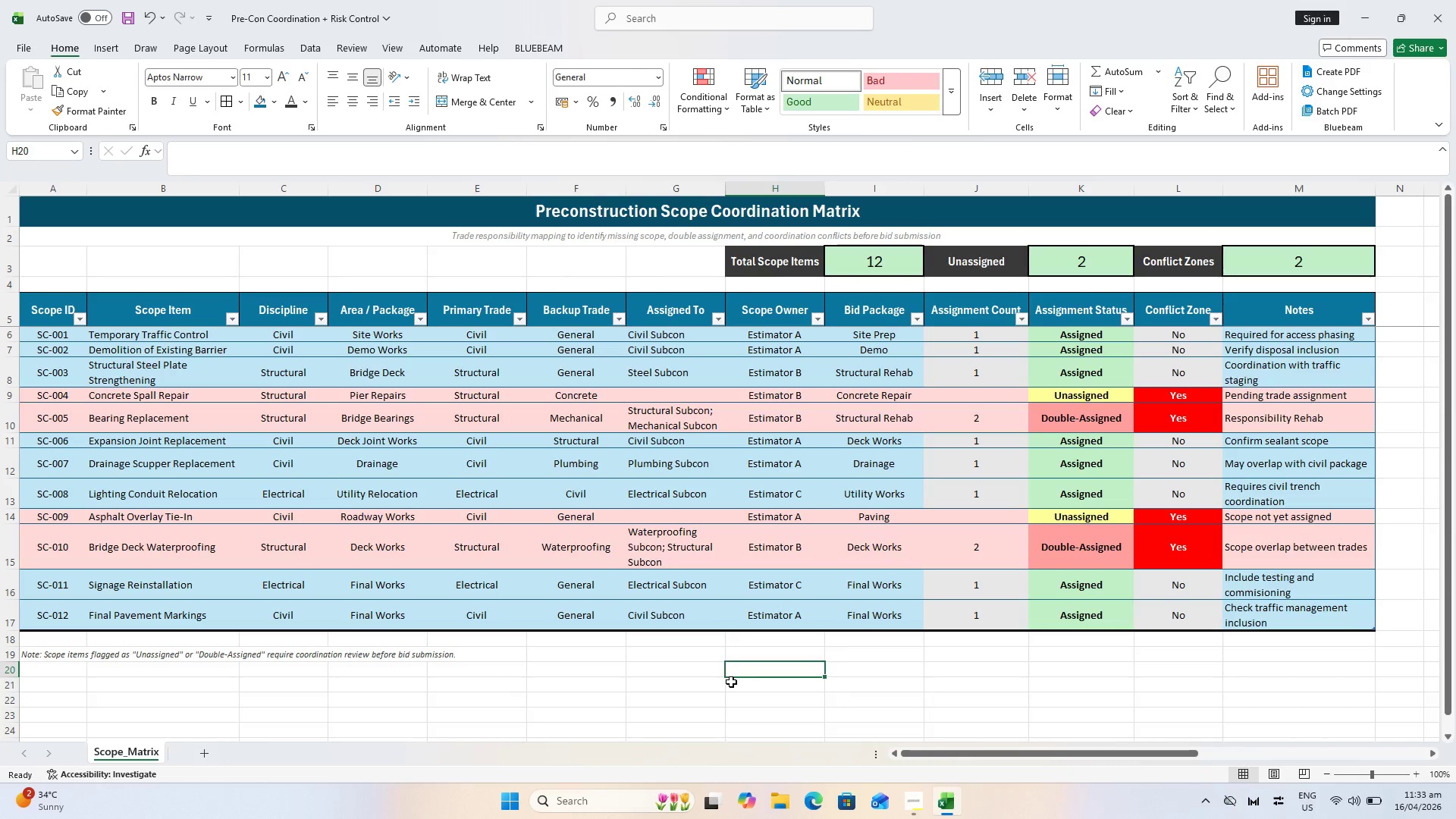 
key(Control+P)
 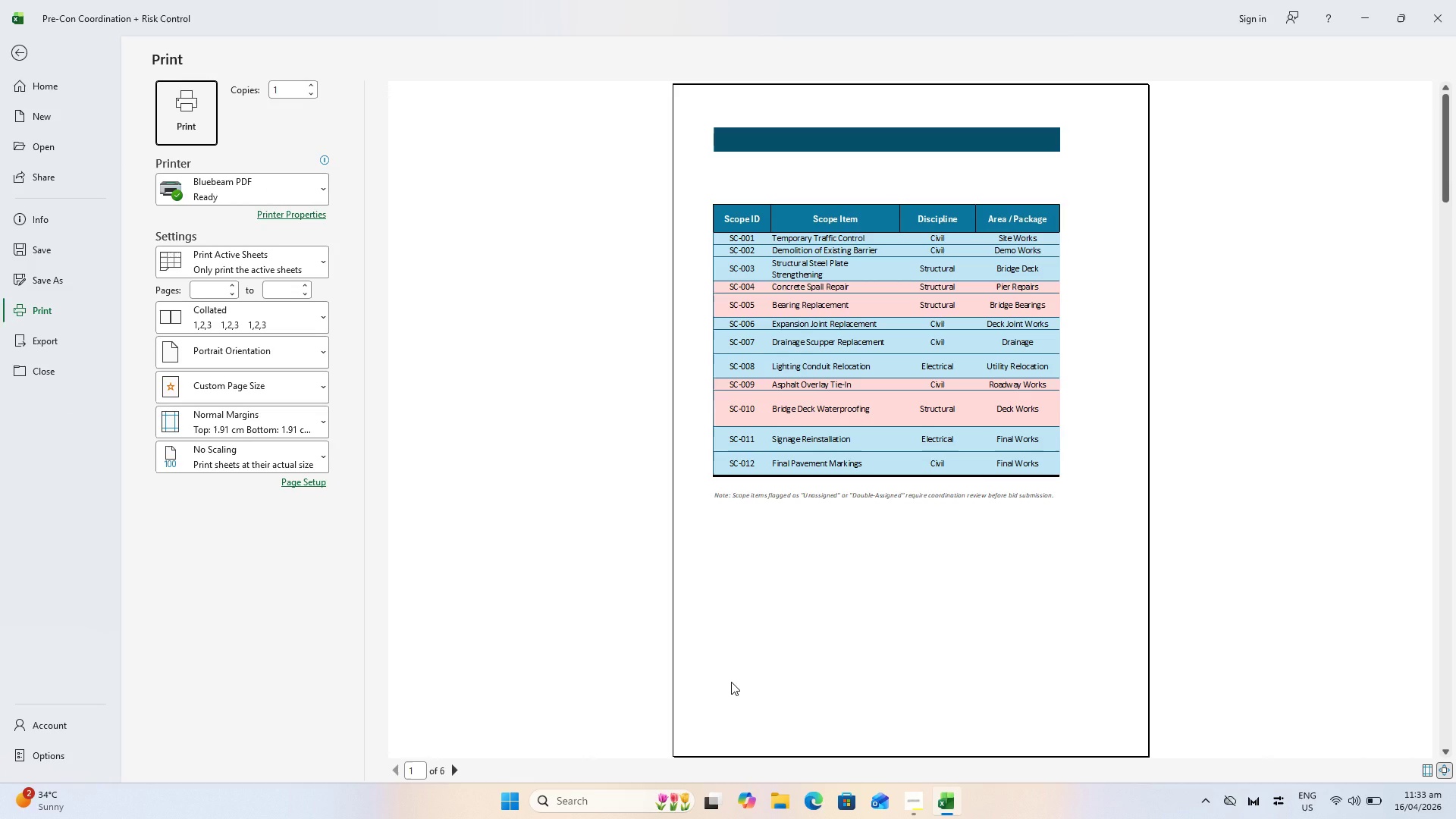 
key(Escape)
 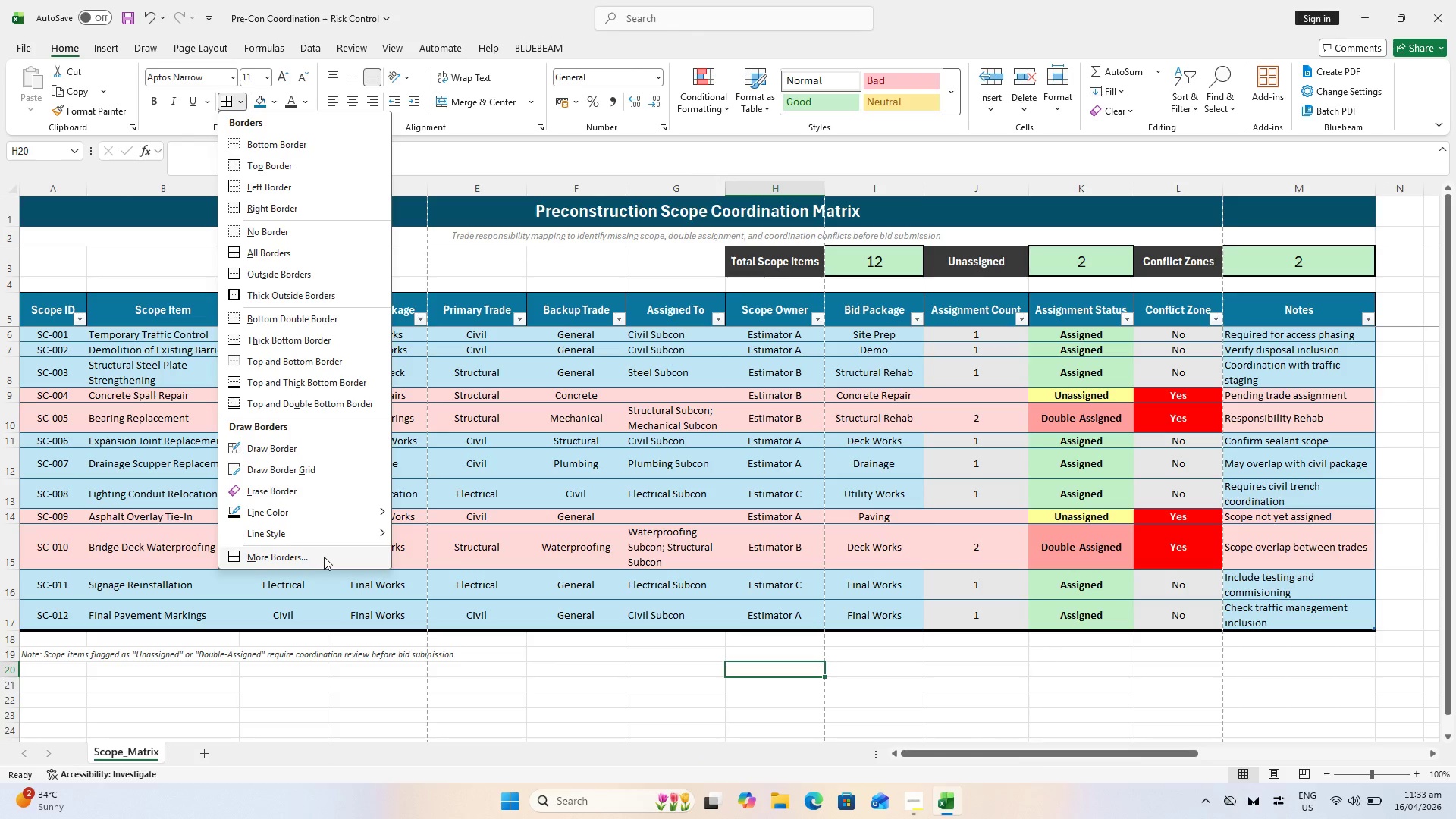 
wait(10.11)
 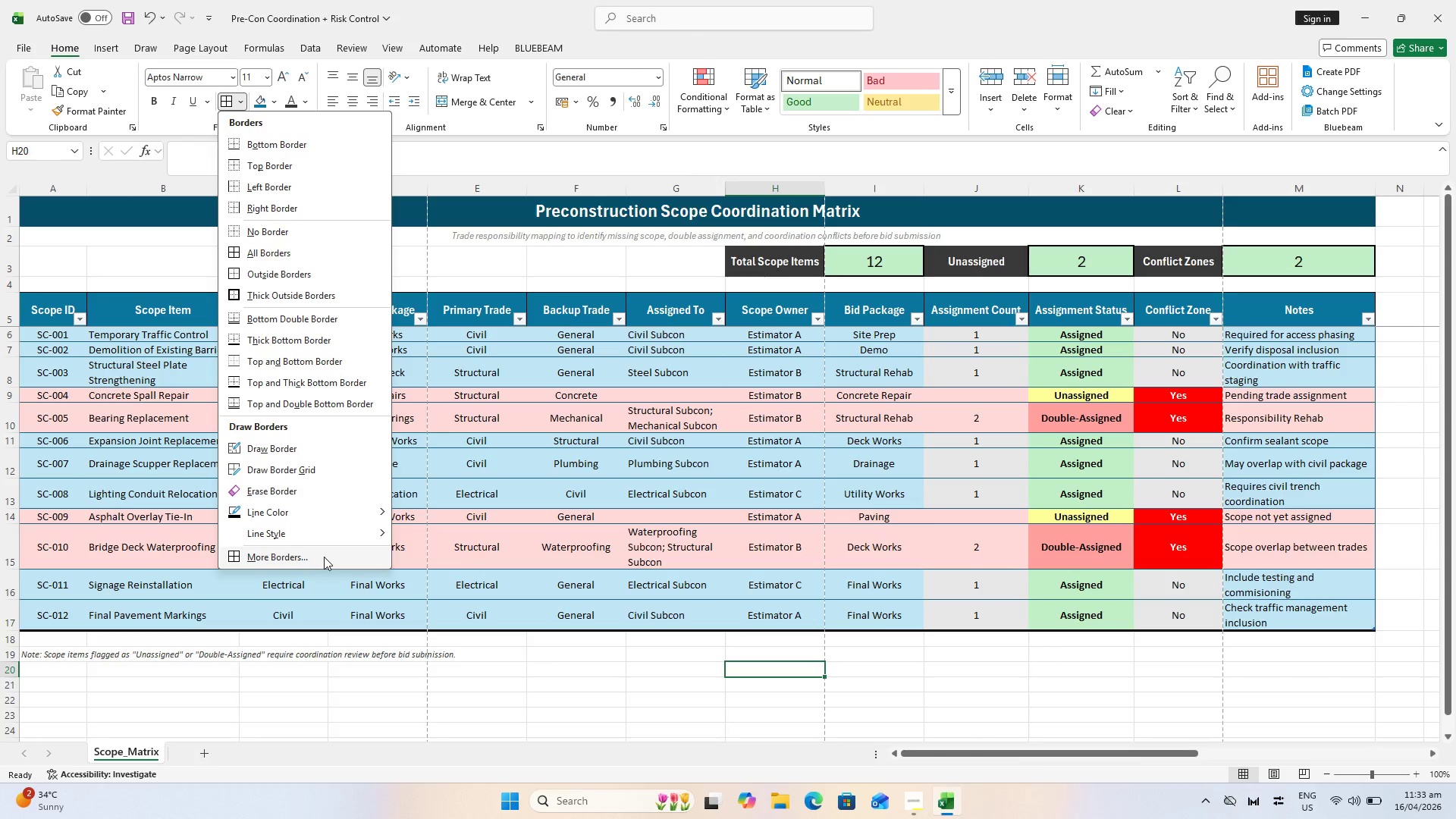 
key(Escape)
 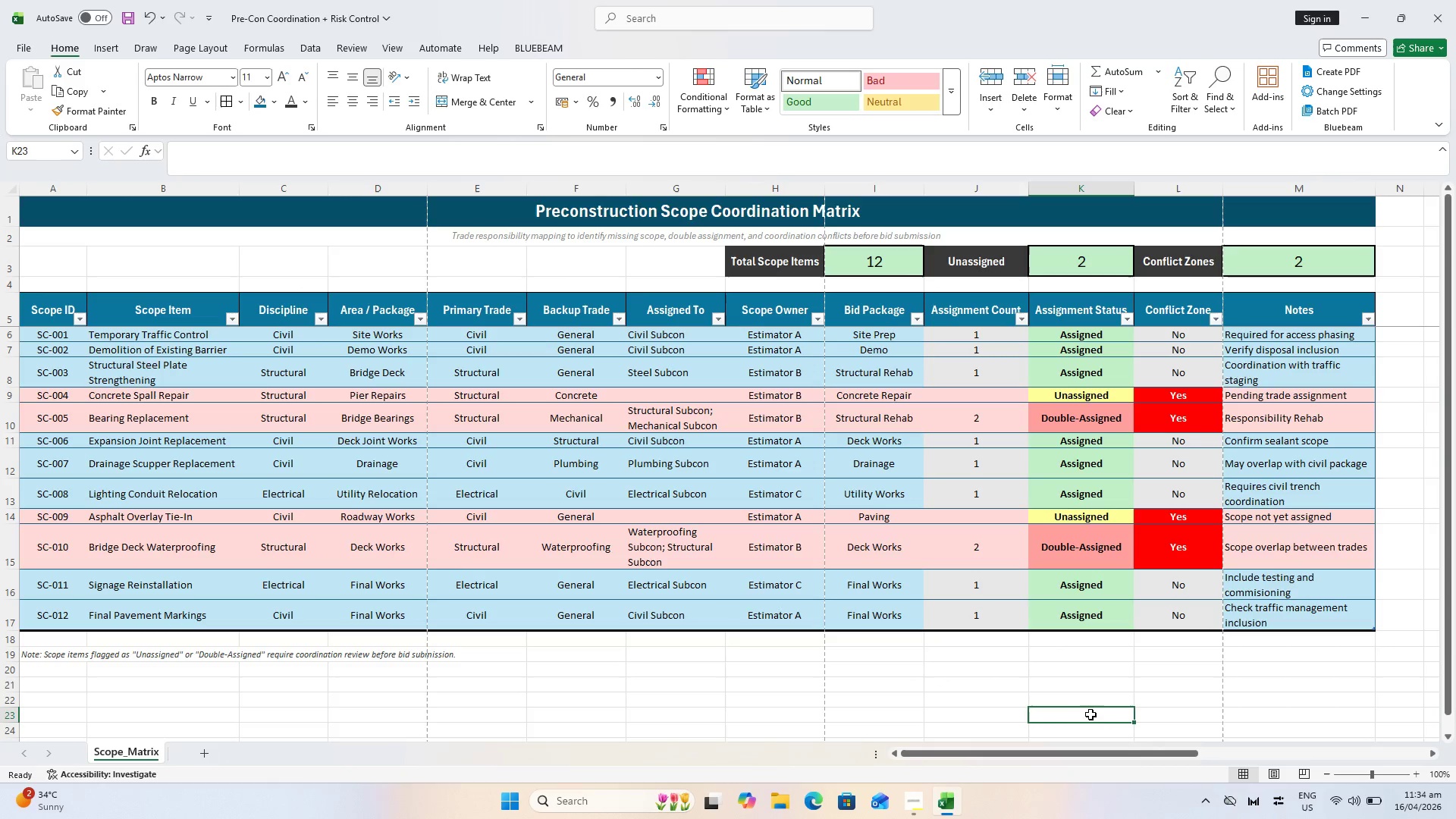 
scroll: coordinate [976, 641], scroll_direction: up, amount: 2.0
 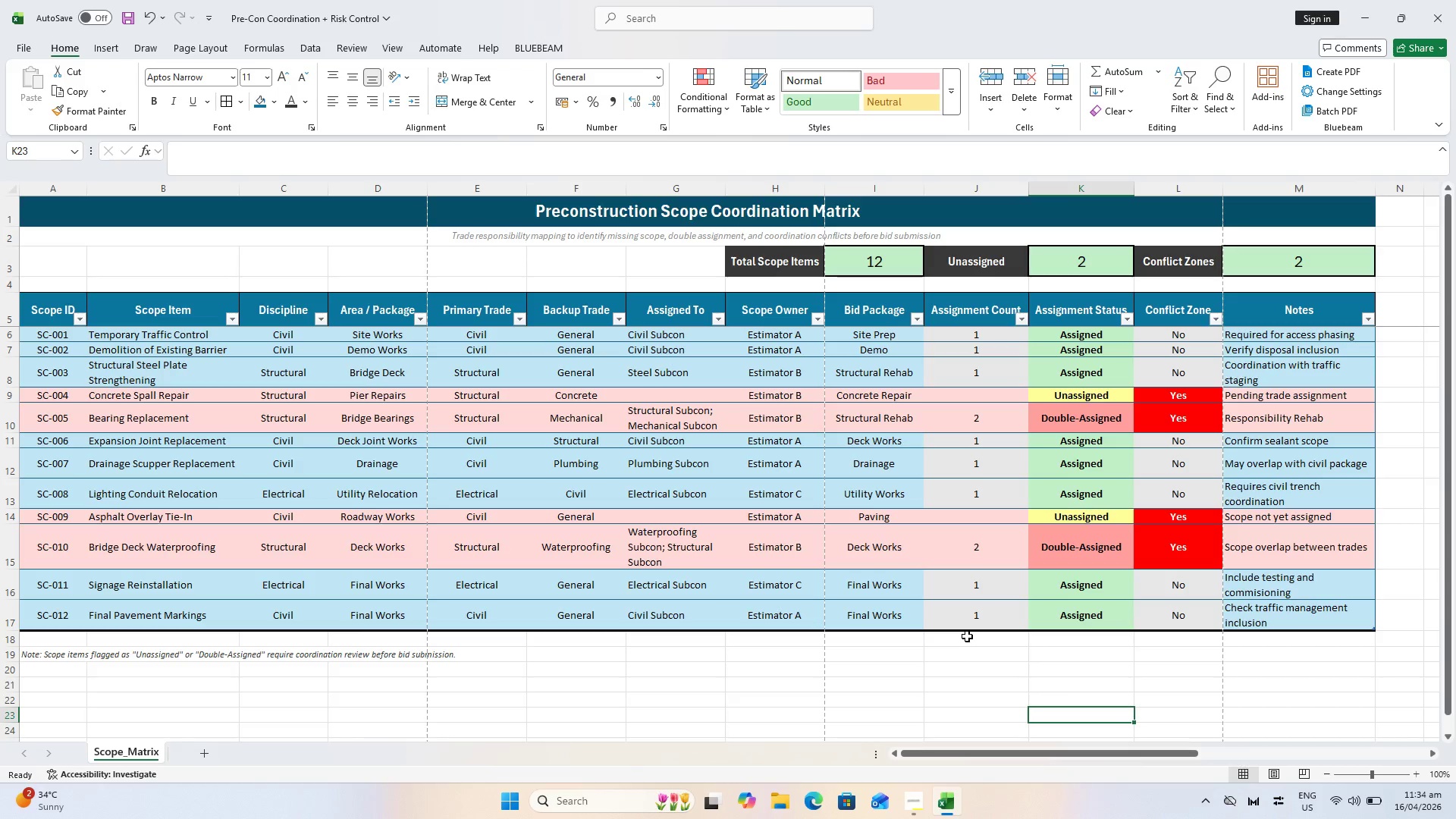 
key(Control+S)
 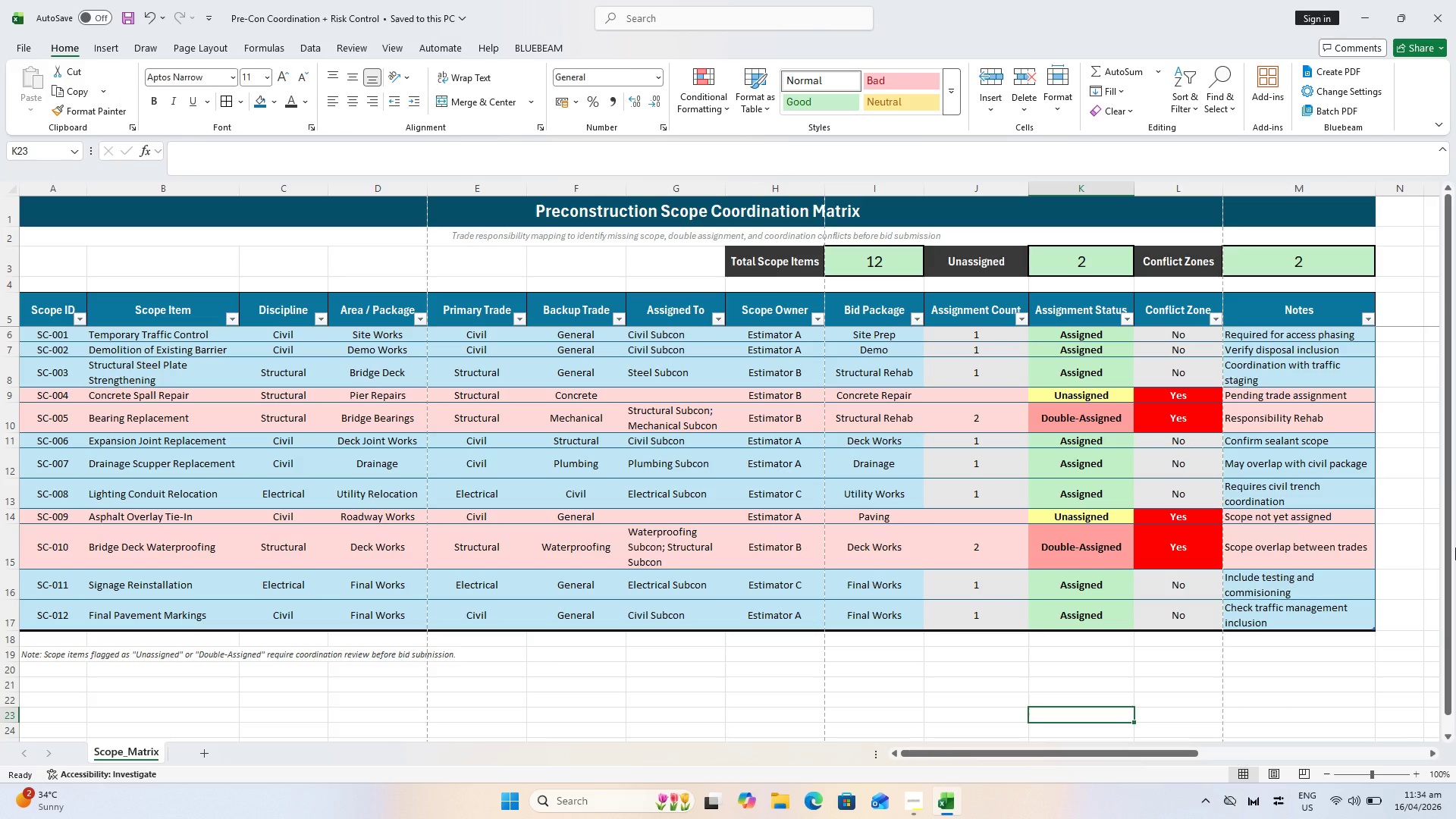 
wait(27.42)
 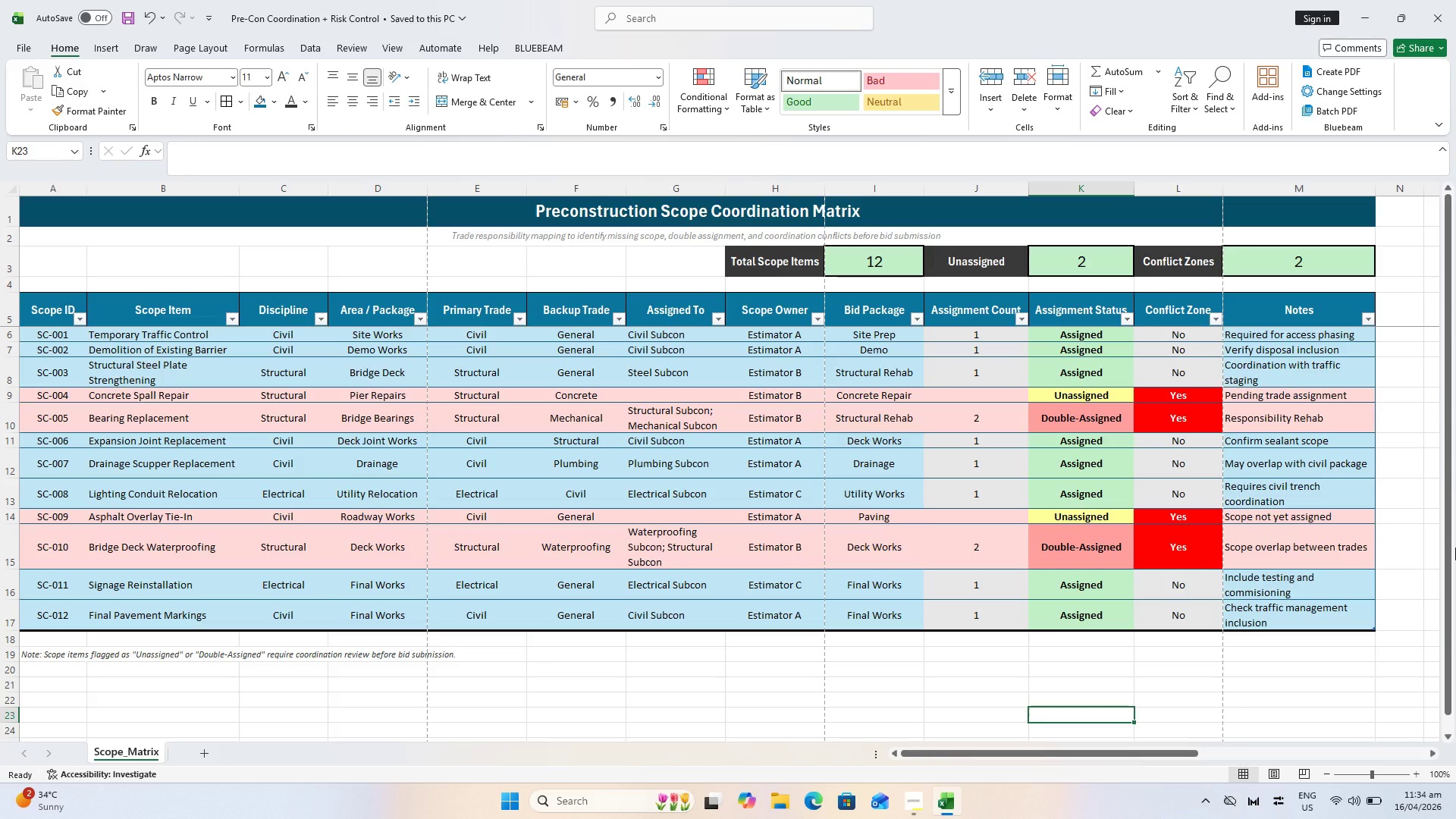 
key(Control+S)
 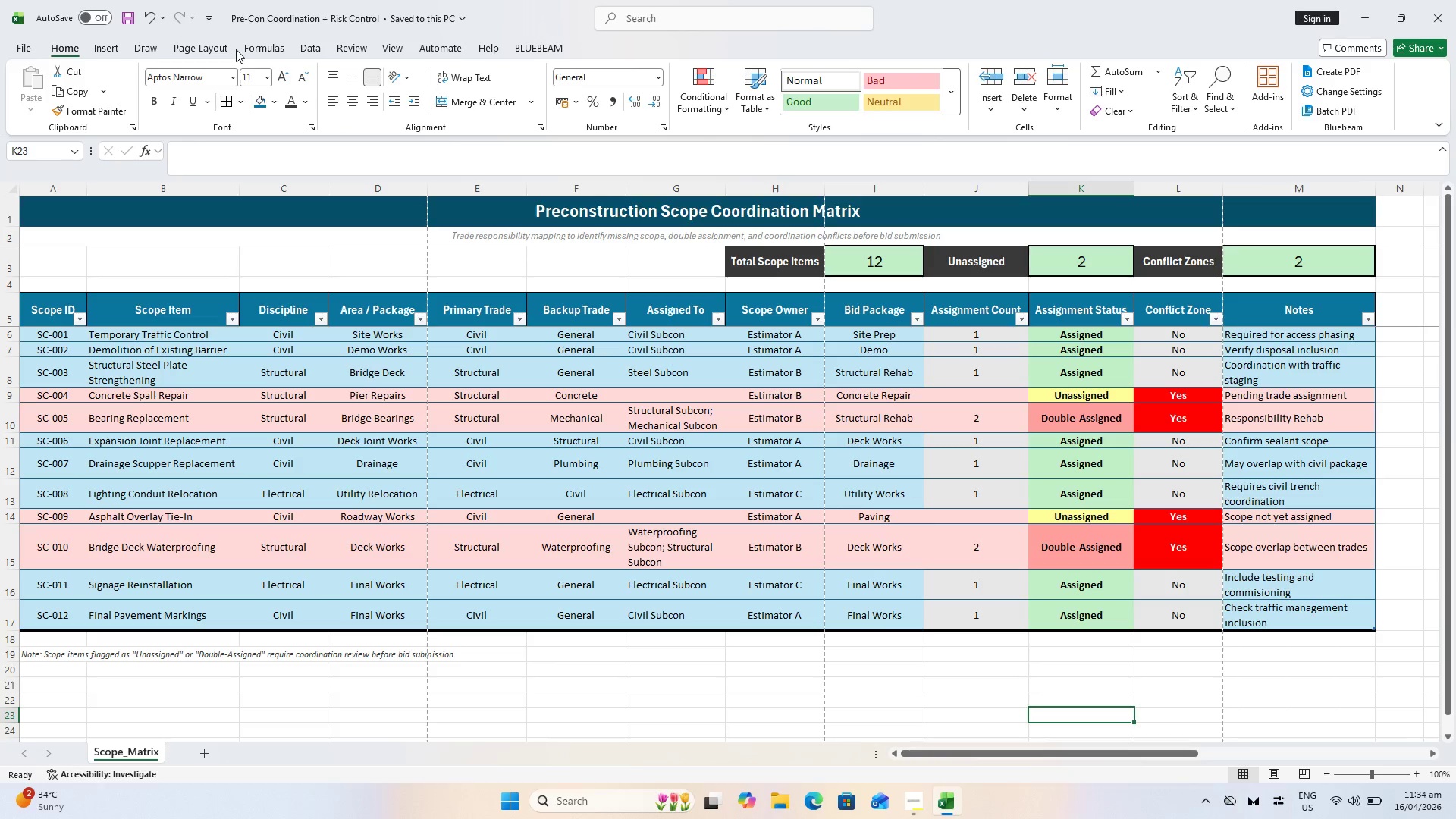 
double_click([253, 50])
 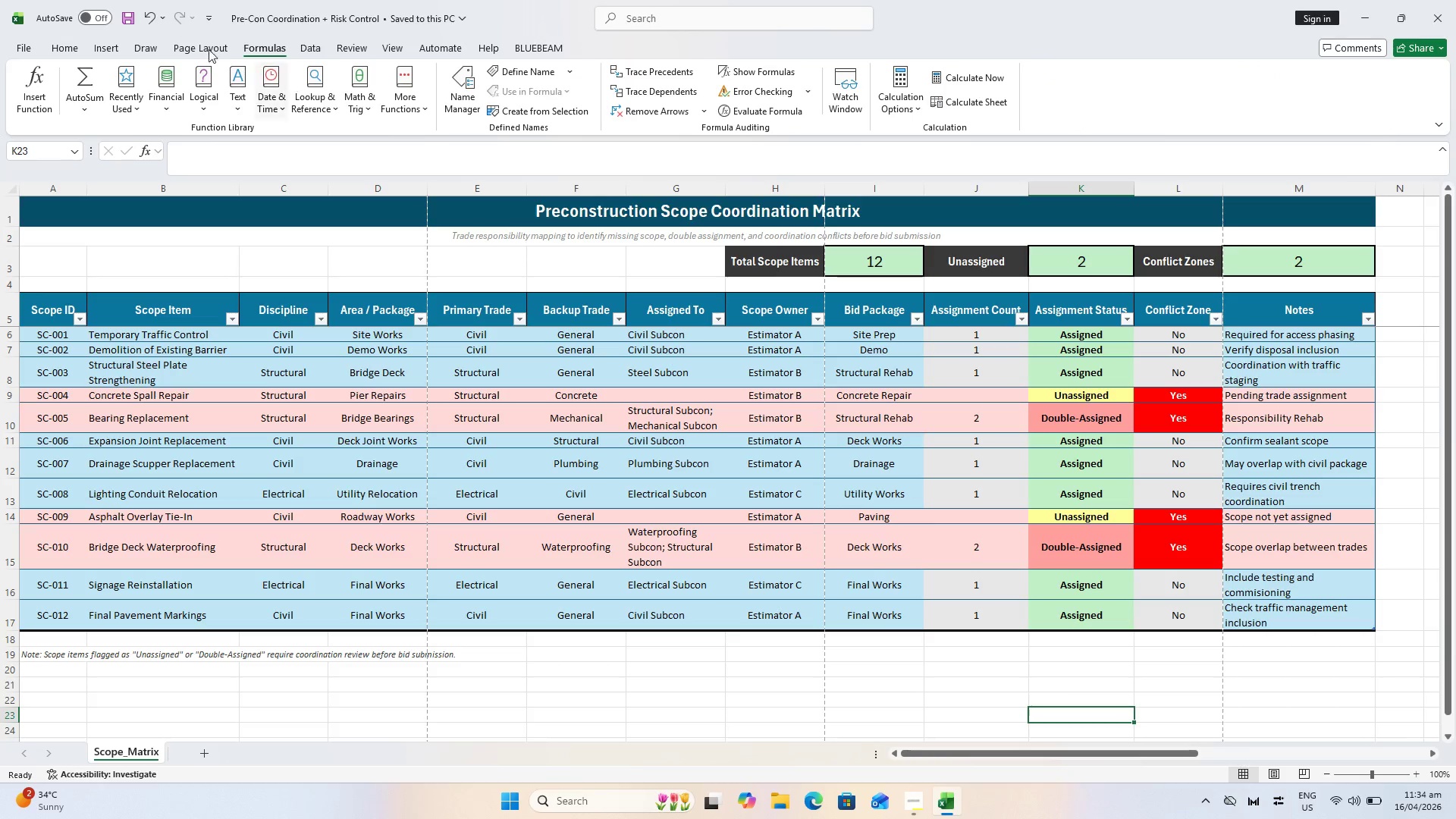 
left_click([196, 42])
 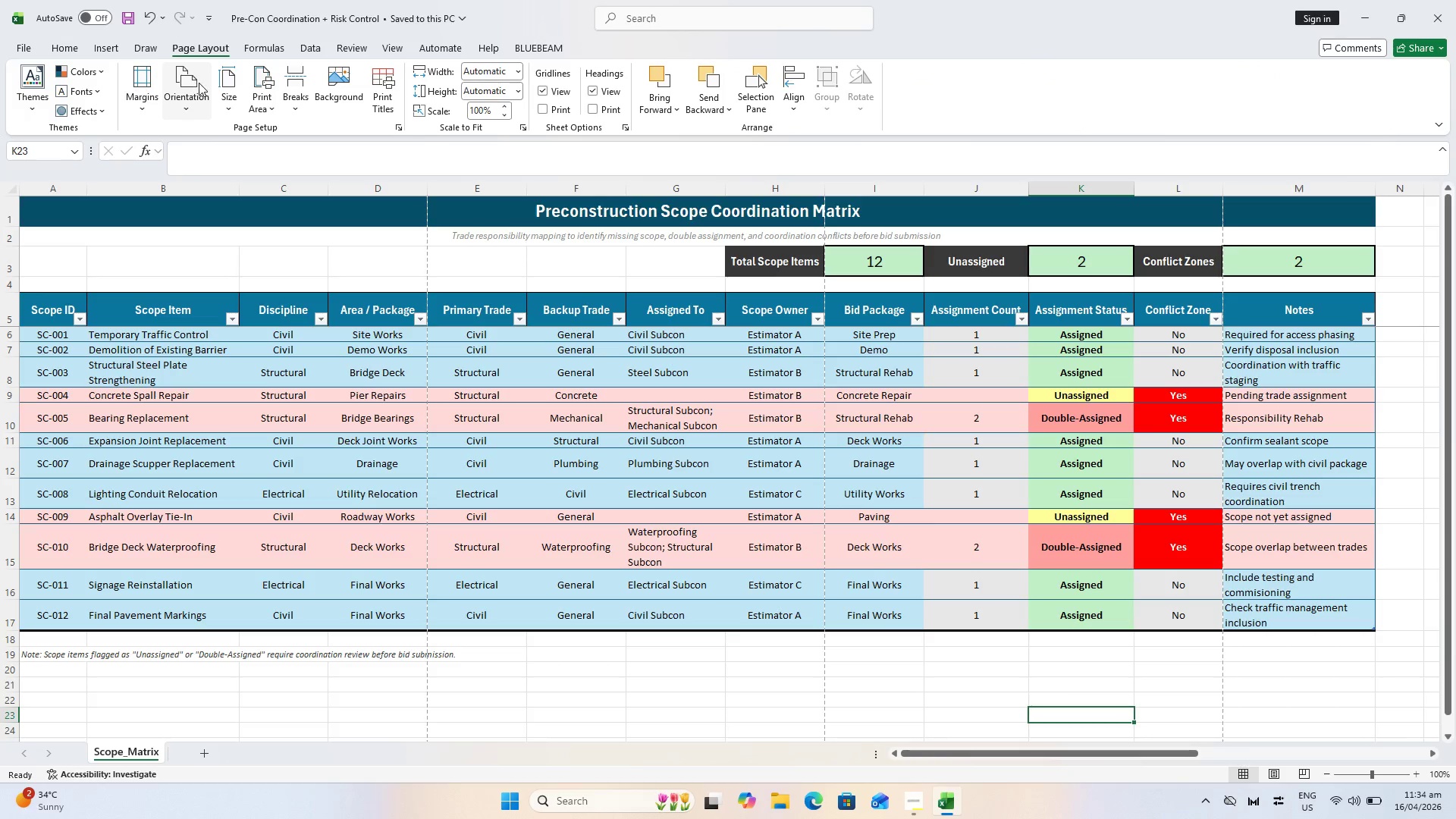 
left_click([199, 83])
 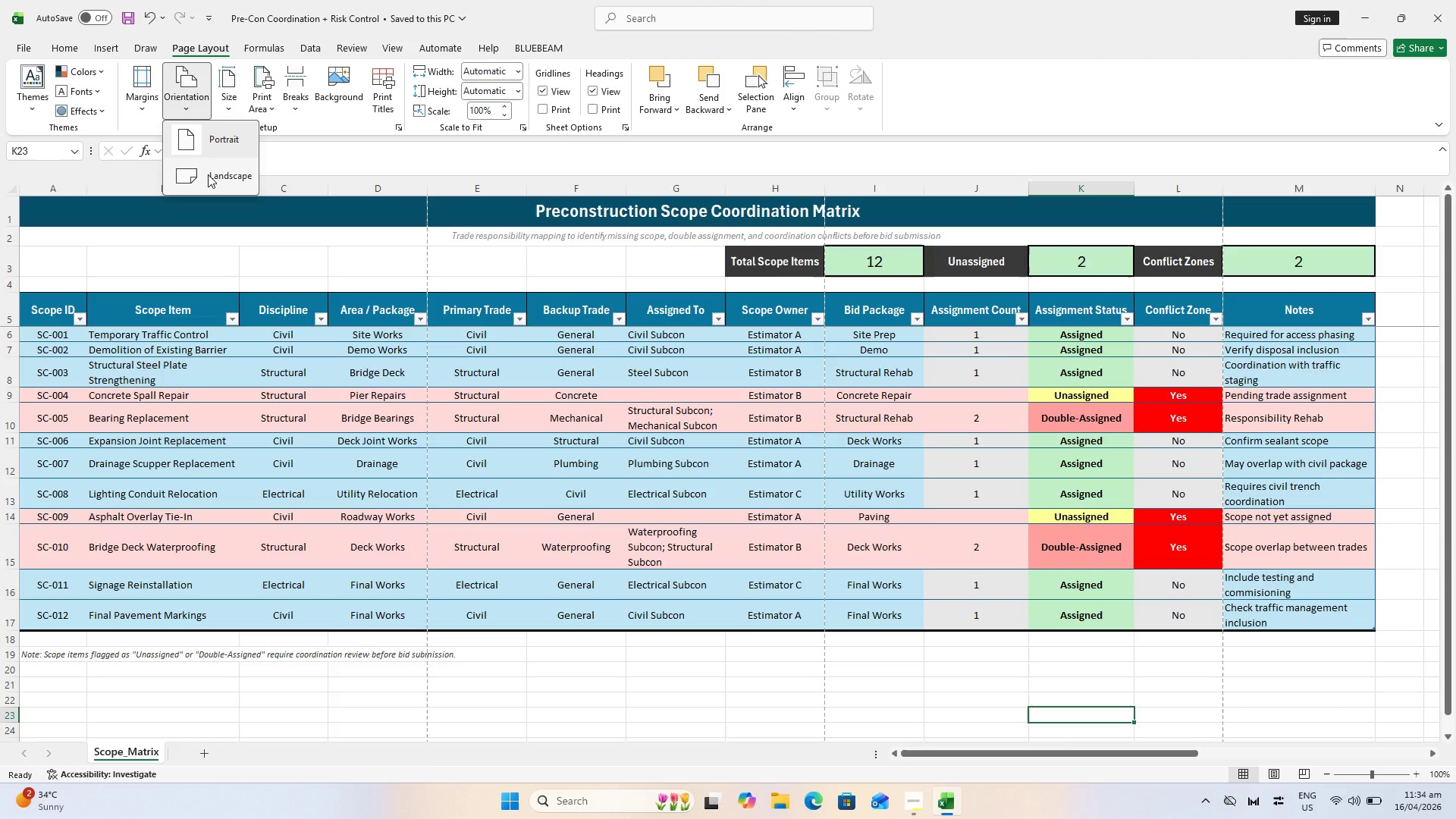 
left_click([209, 177])
 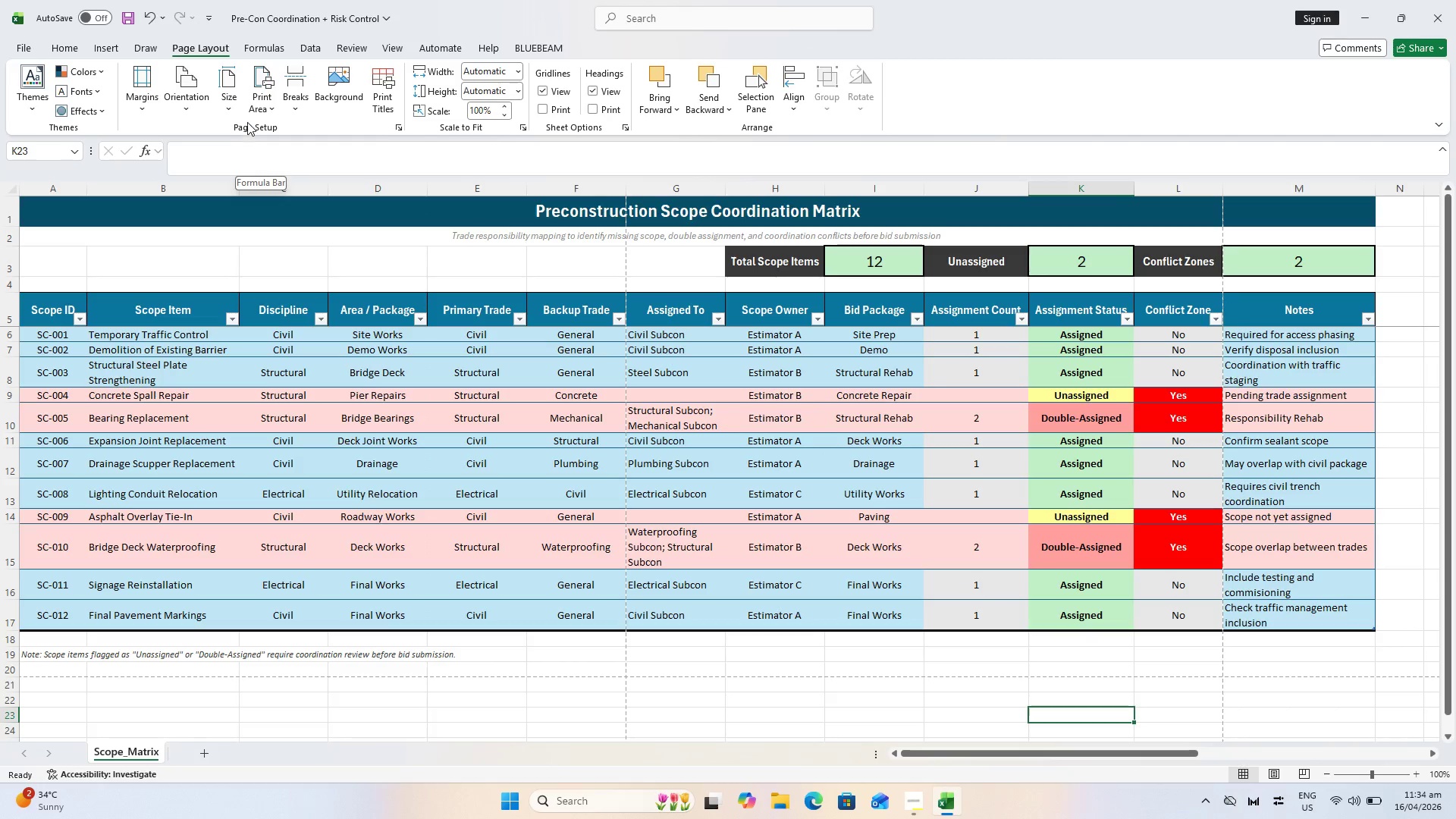 
left_click([256, 95])
 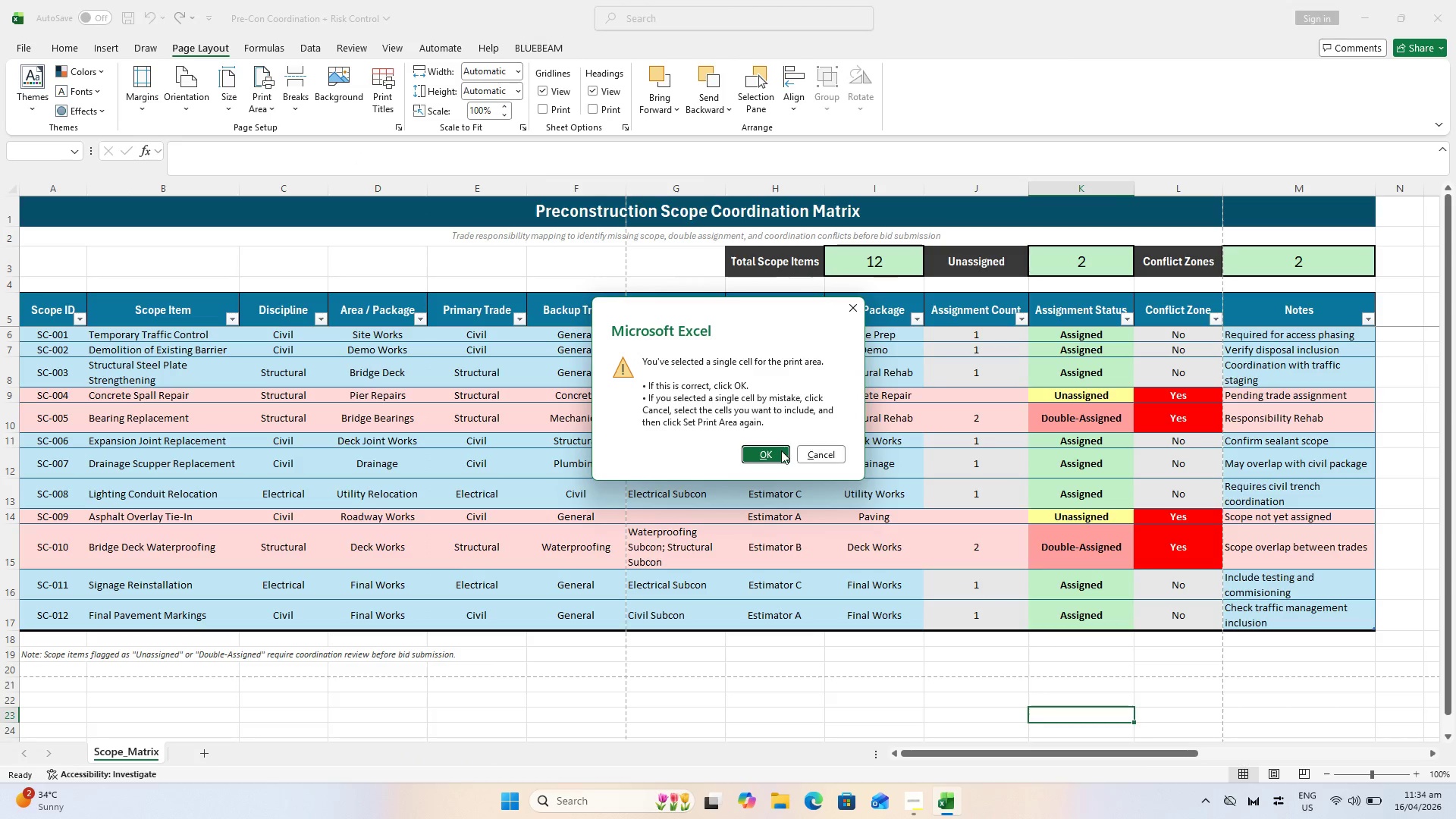 
left_click([852, 309])
 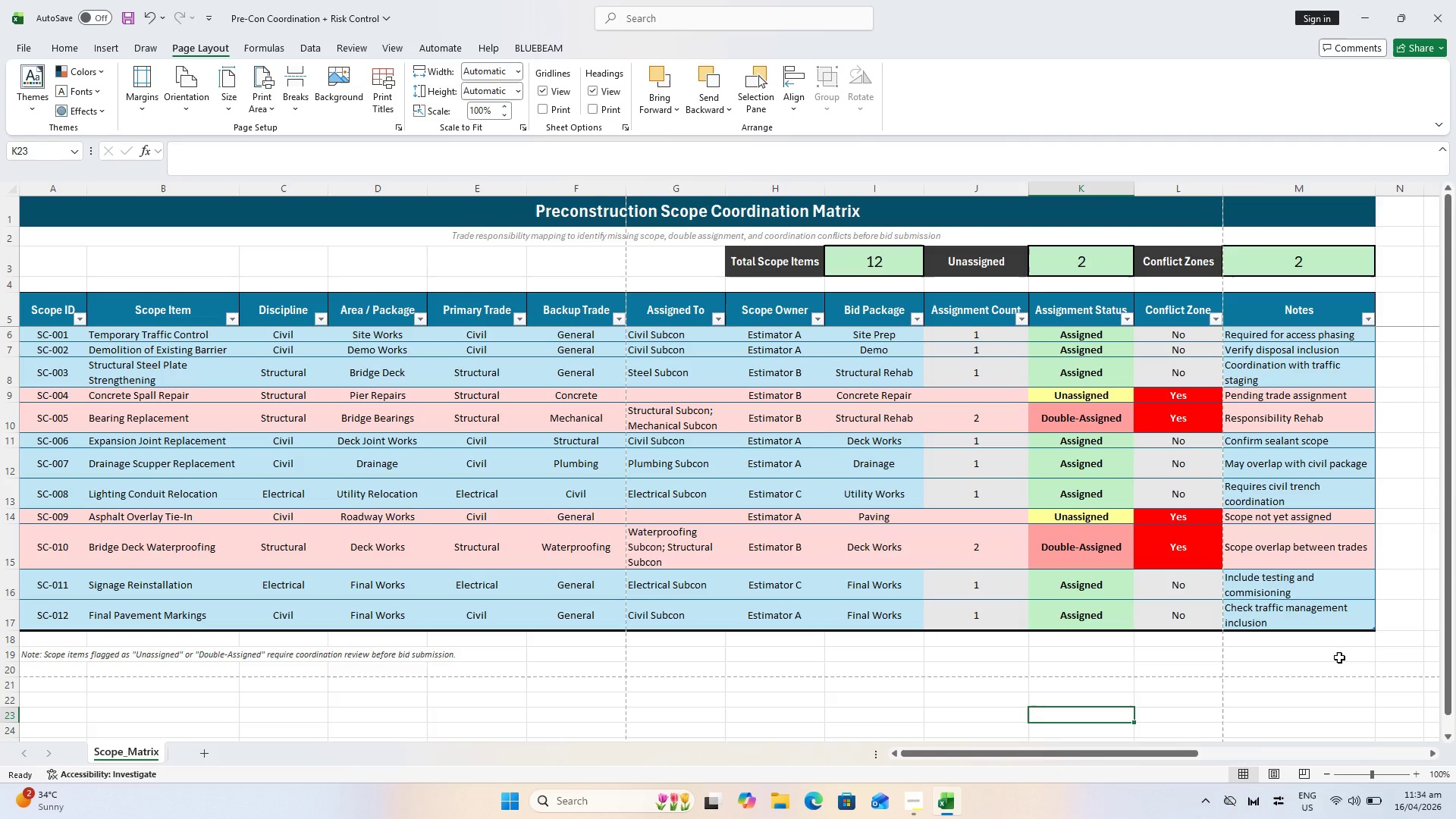 
left_click([1344, 665])
 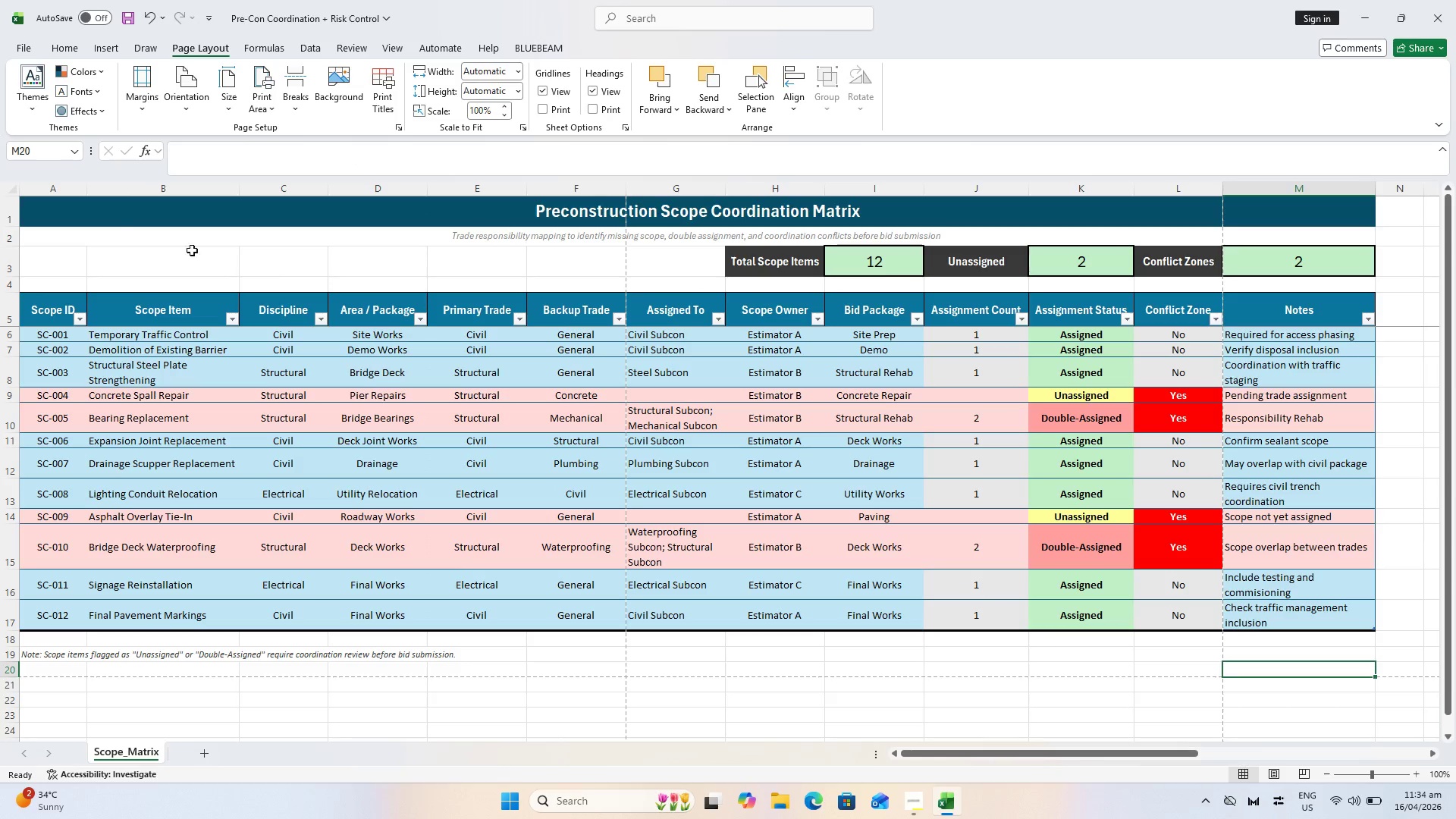 
hold_key(key=ShiftLeft, duration=0.48)
left_click([50, 207])
 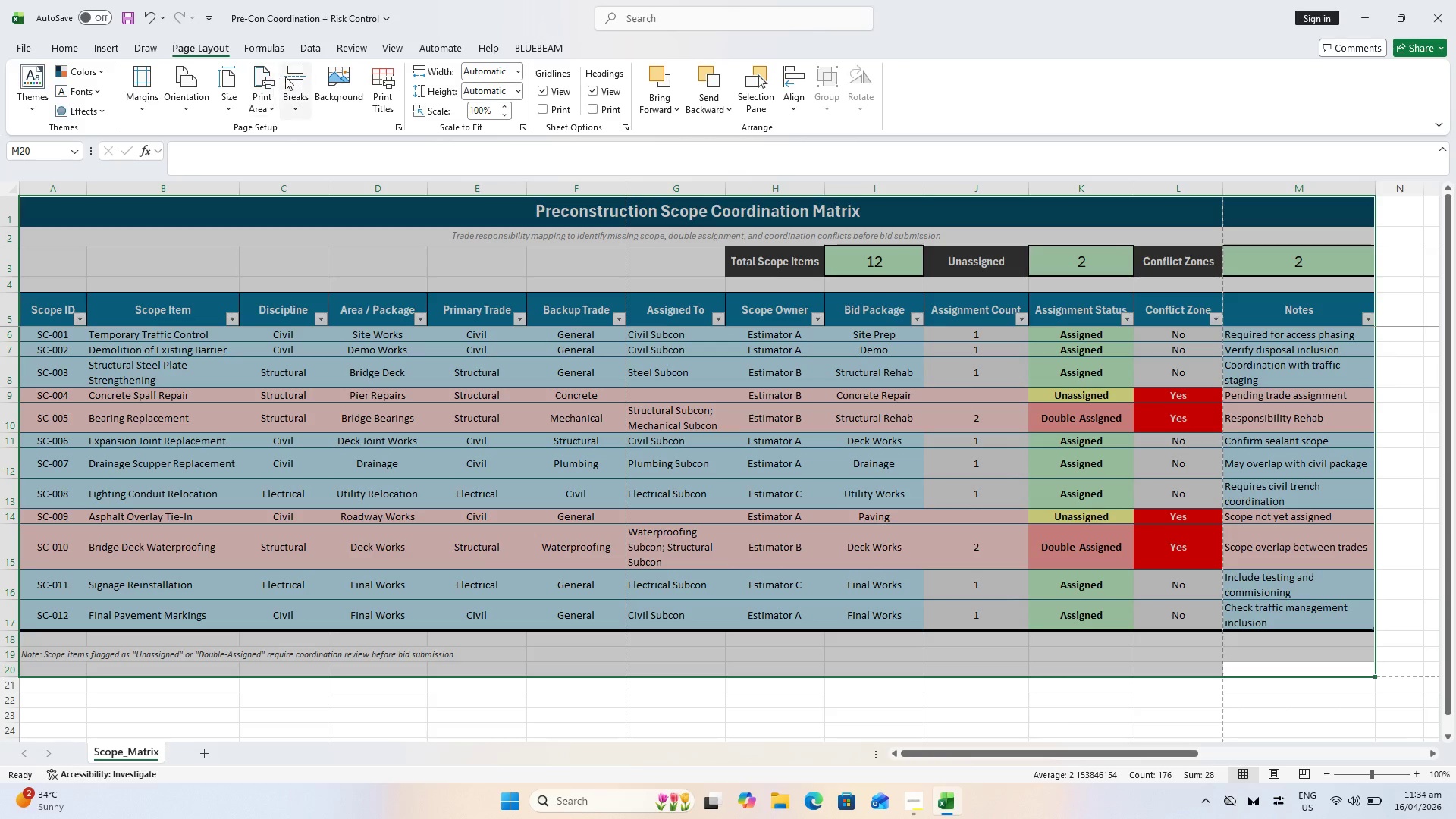 
left_click([262, 83])
 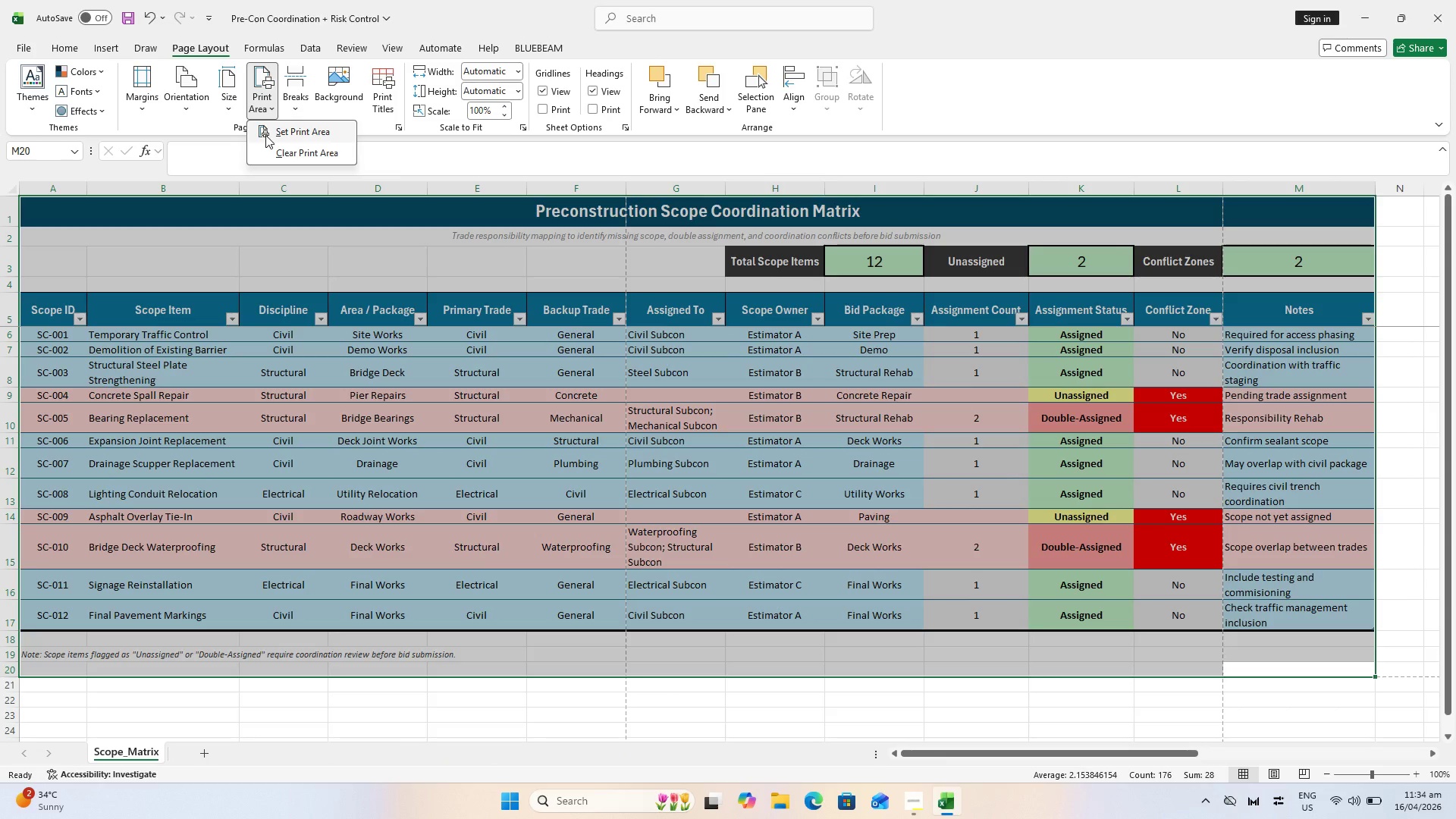 
left_click([266, 135])
 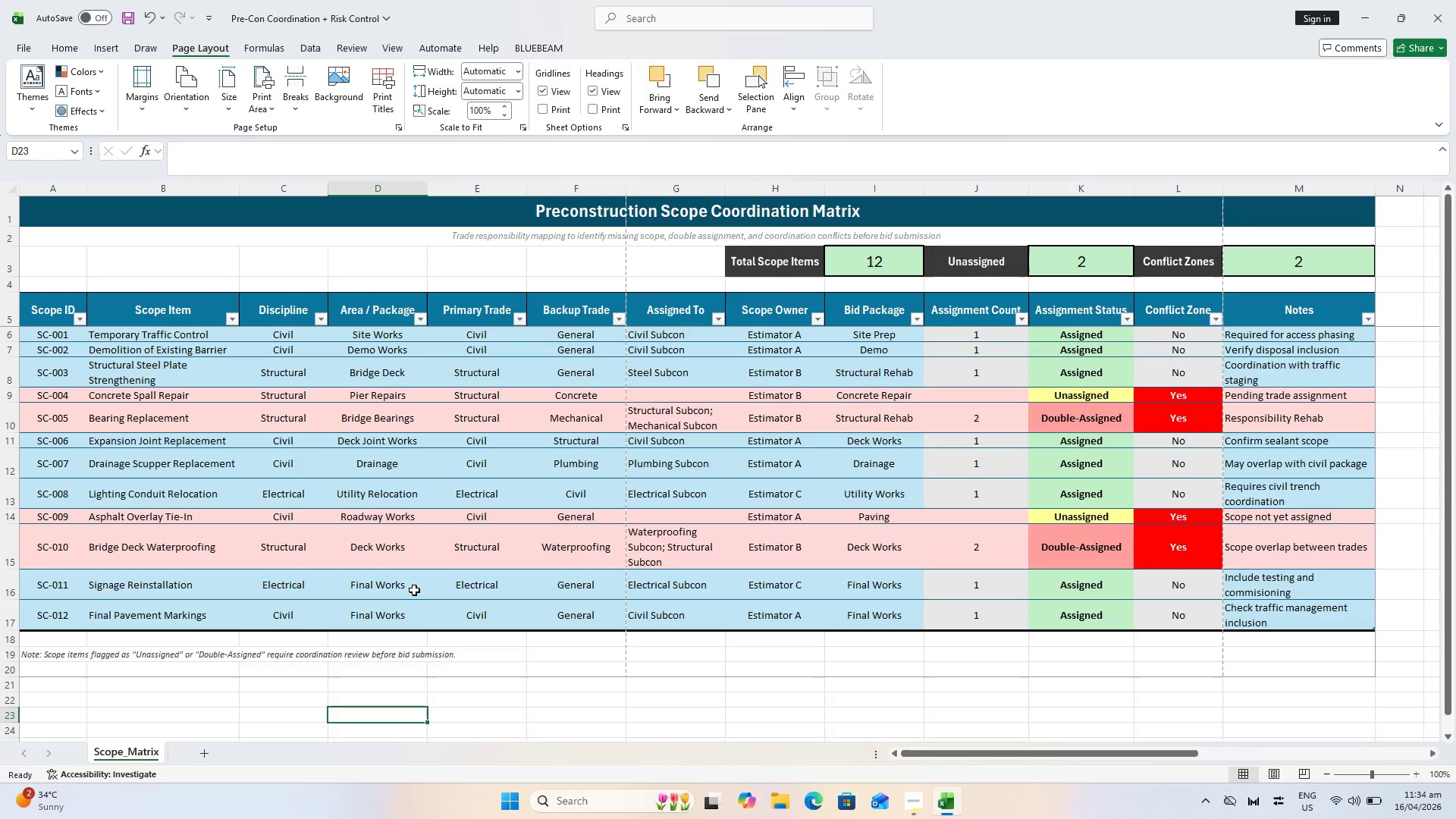 
wait(7.39)
 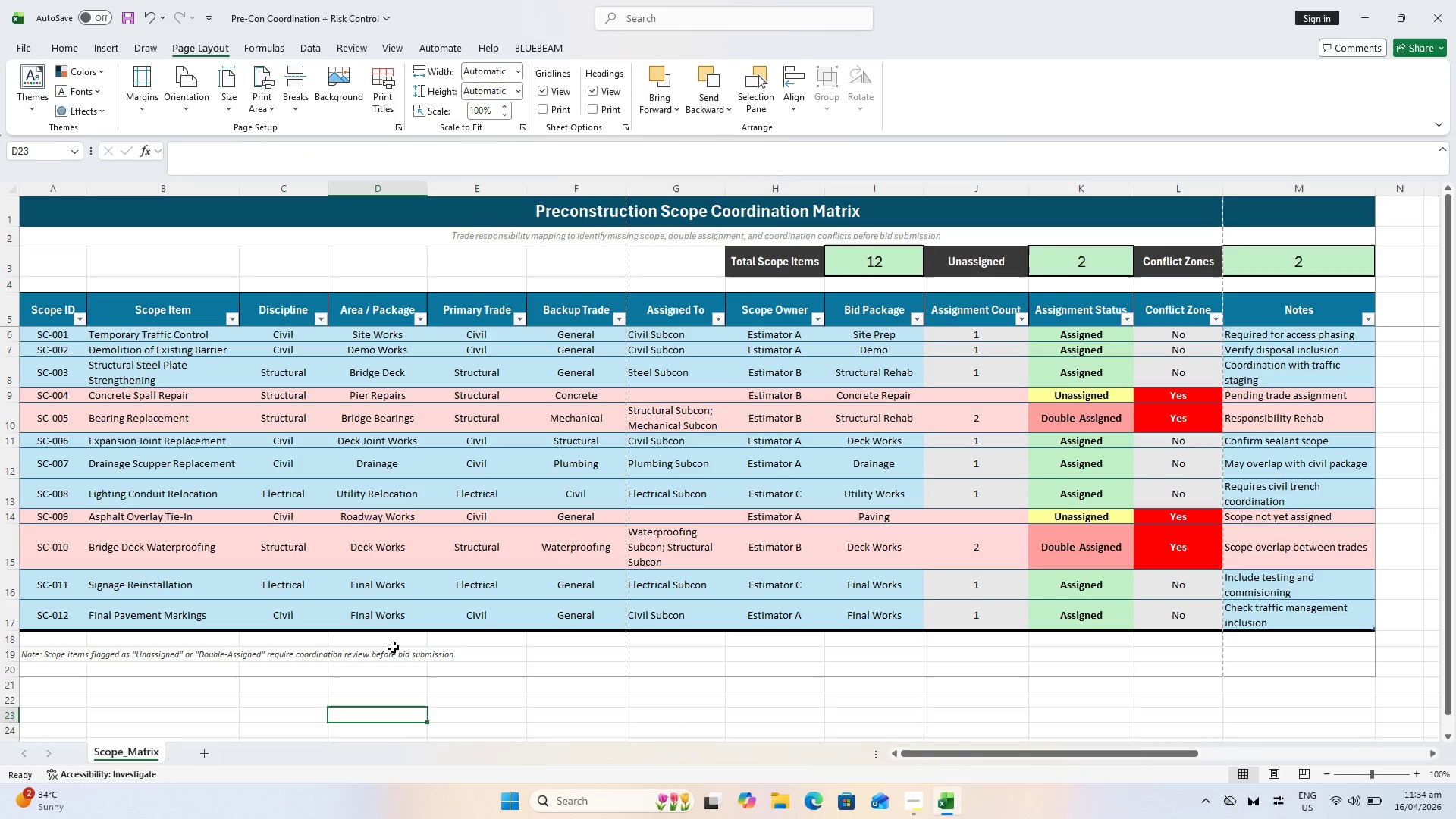 
key(Control+S)
 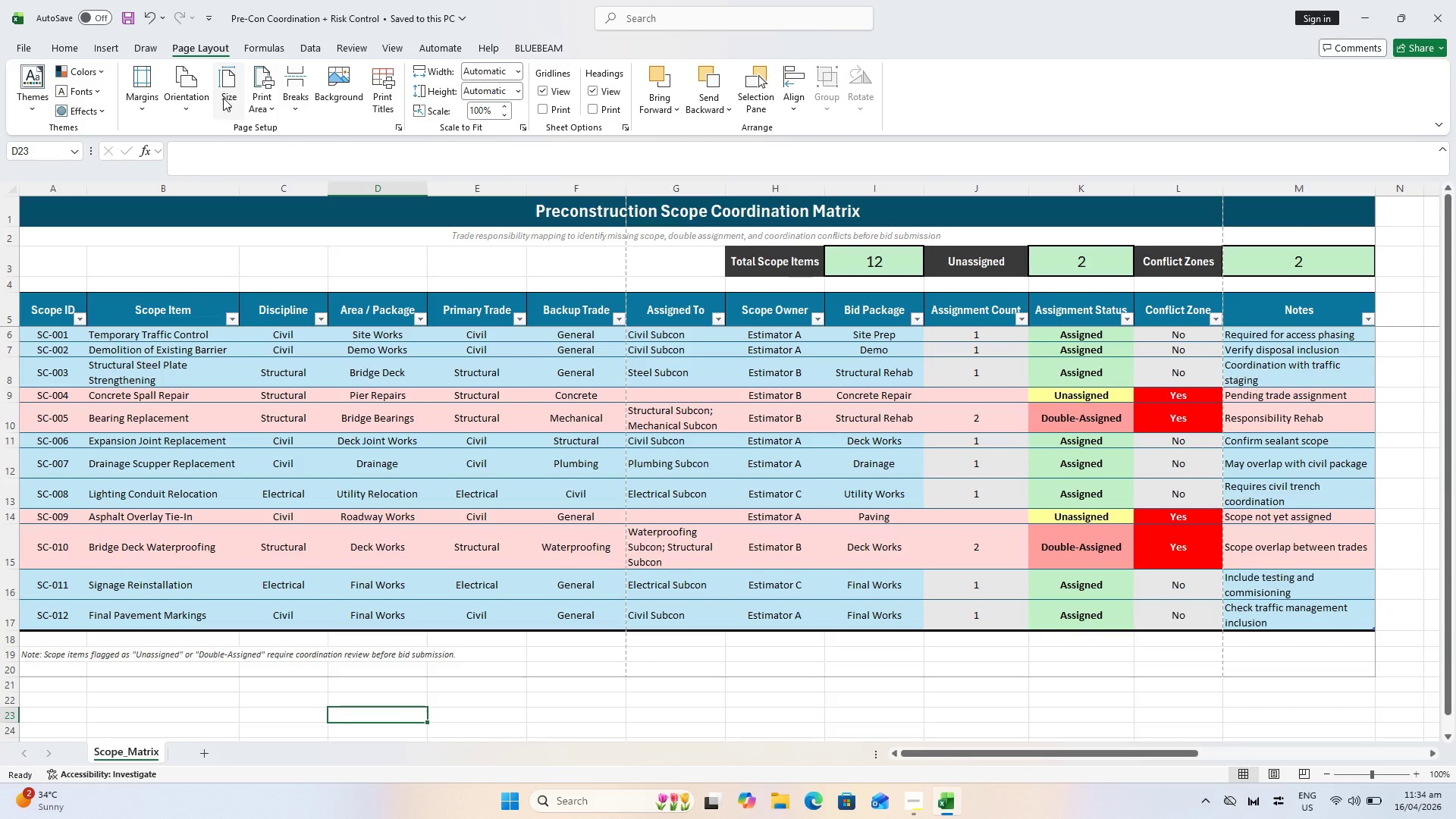 
left_click([228, 93])
 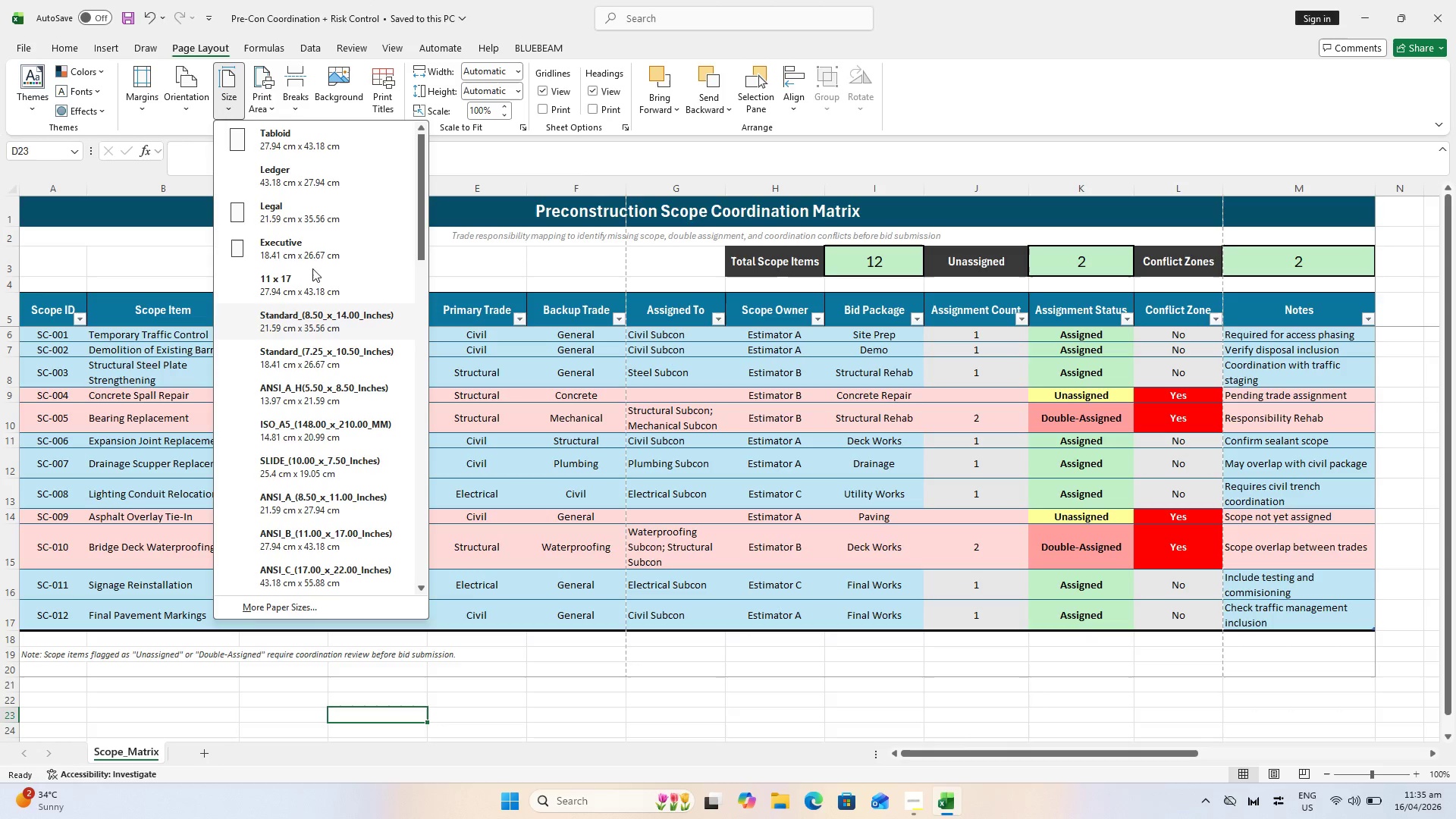 
key(Escape)
 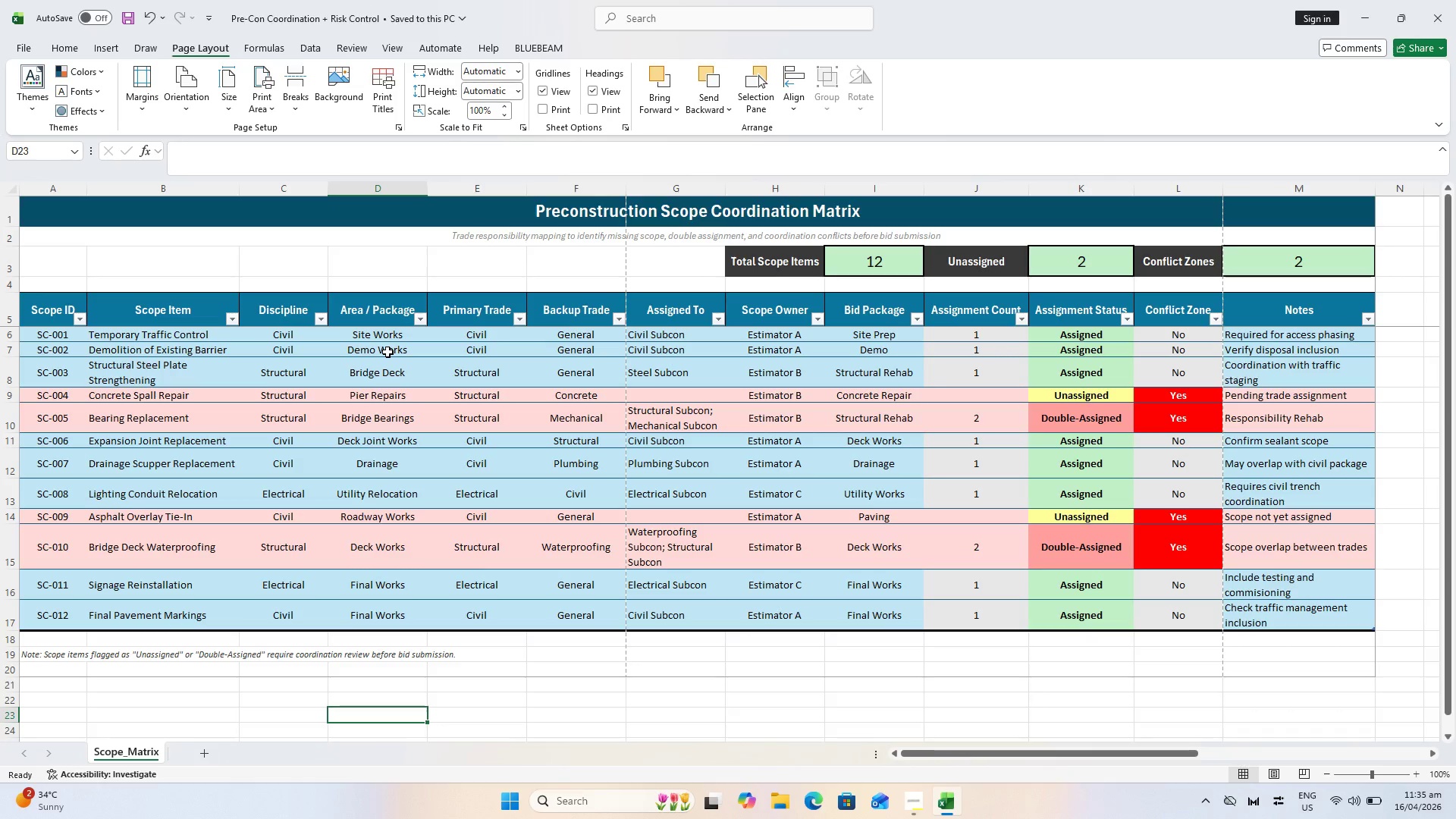 
key(Control+ControlLeft)
 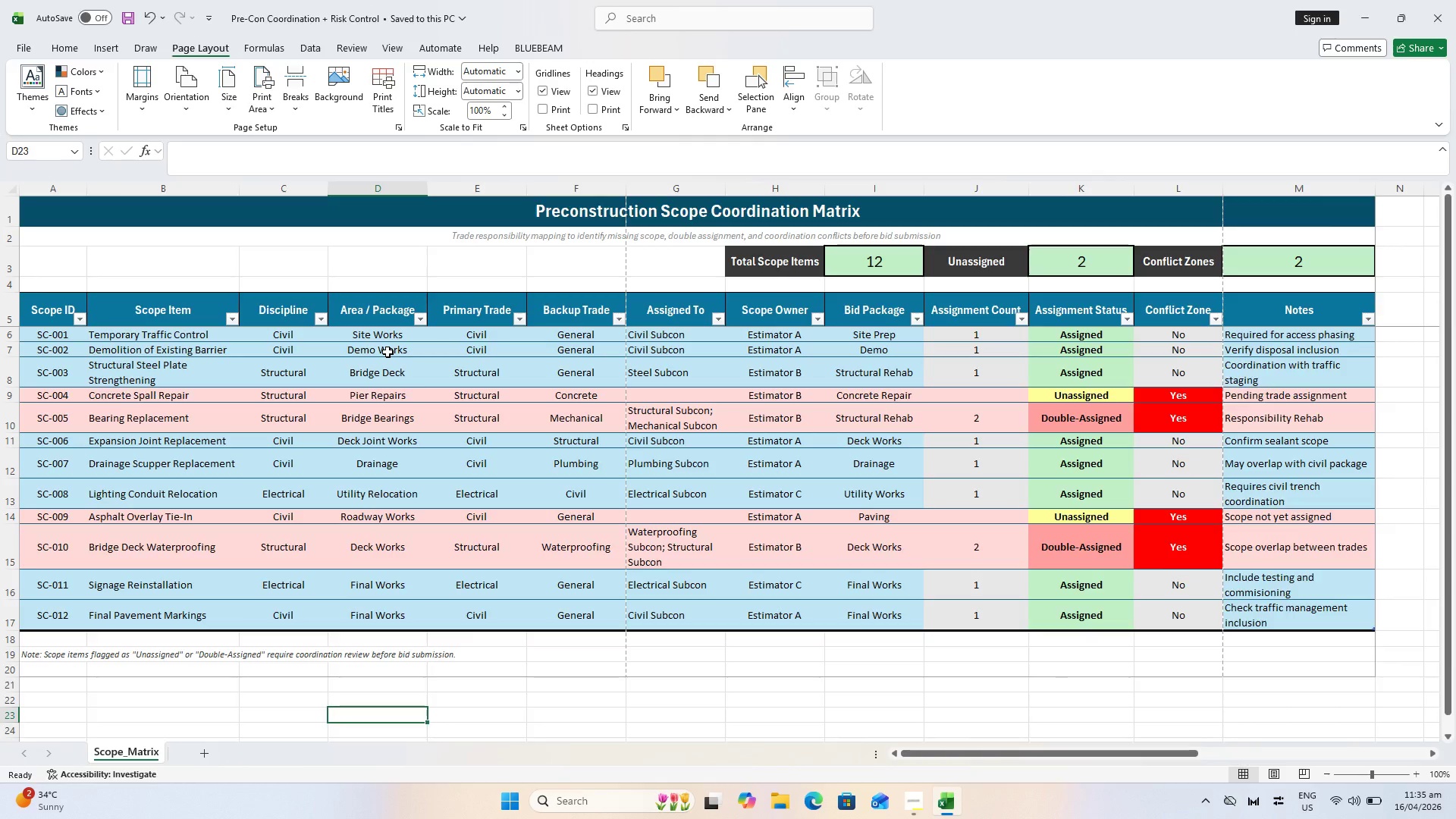 
key(Control+P)
 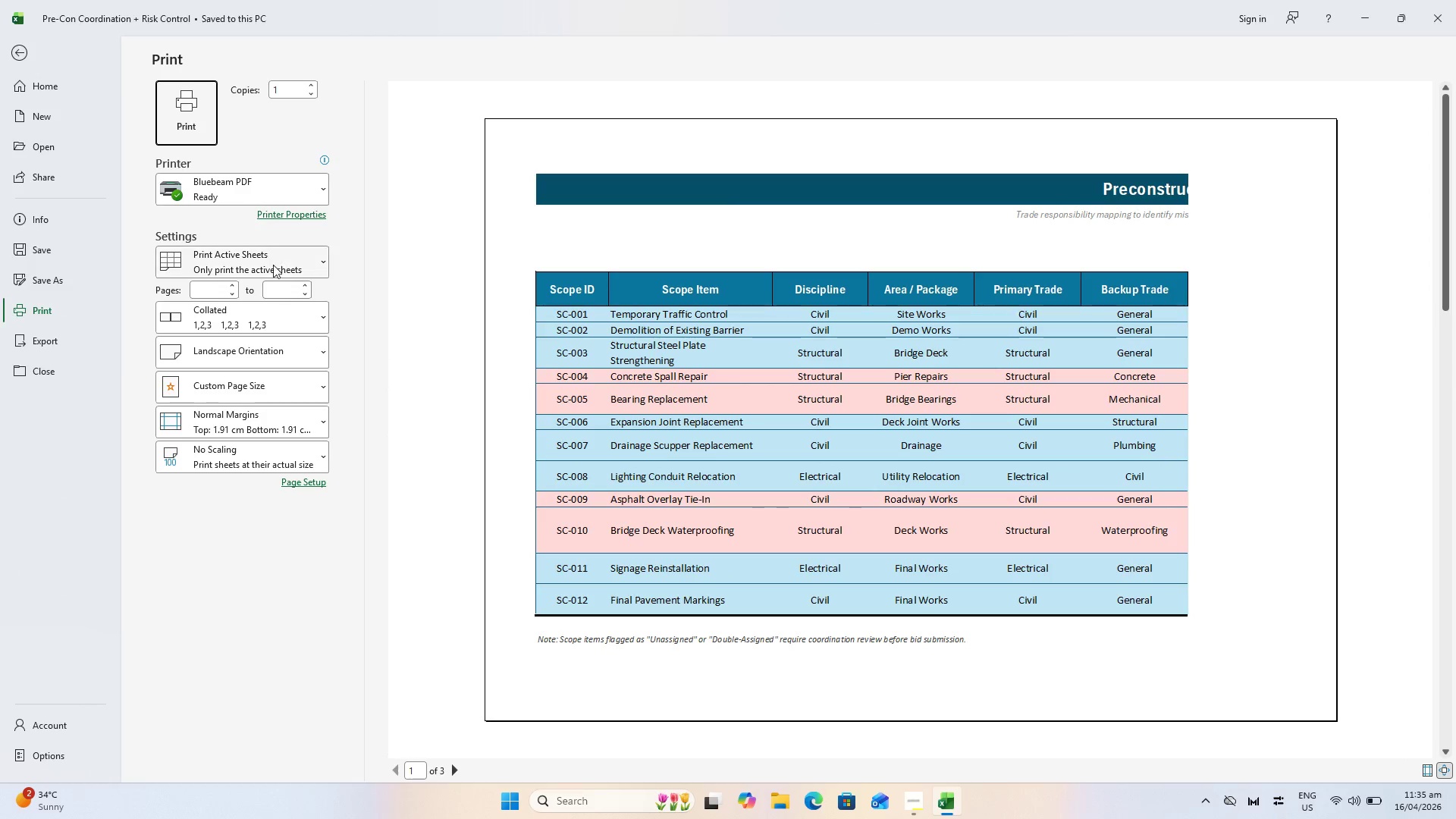 
wait(5.47)
 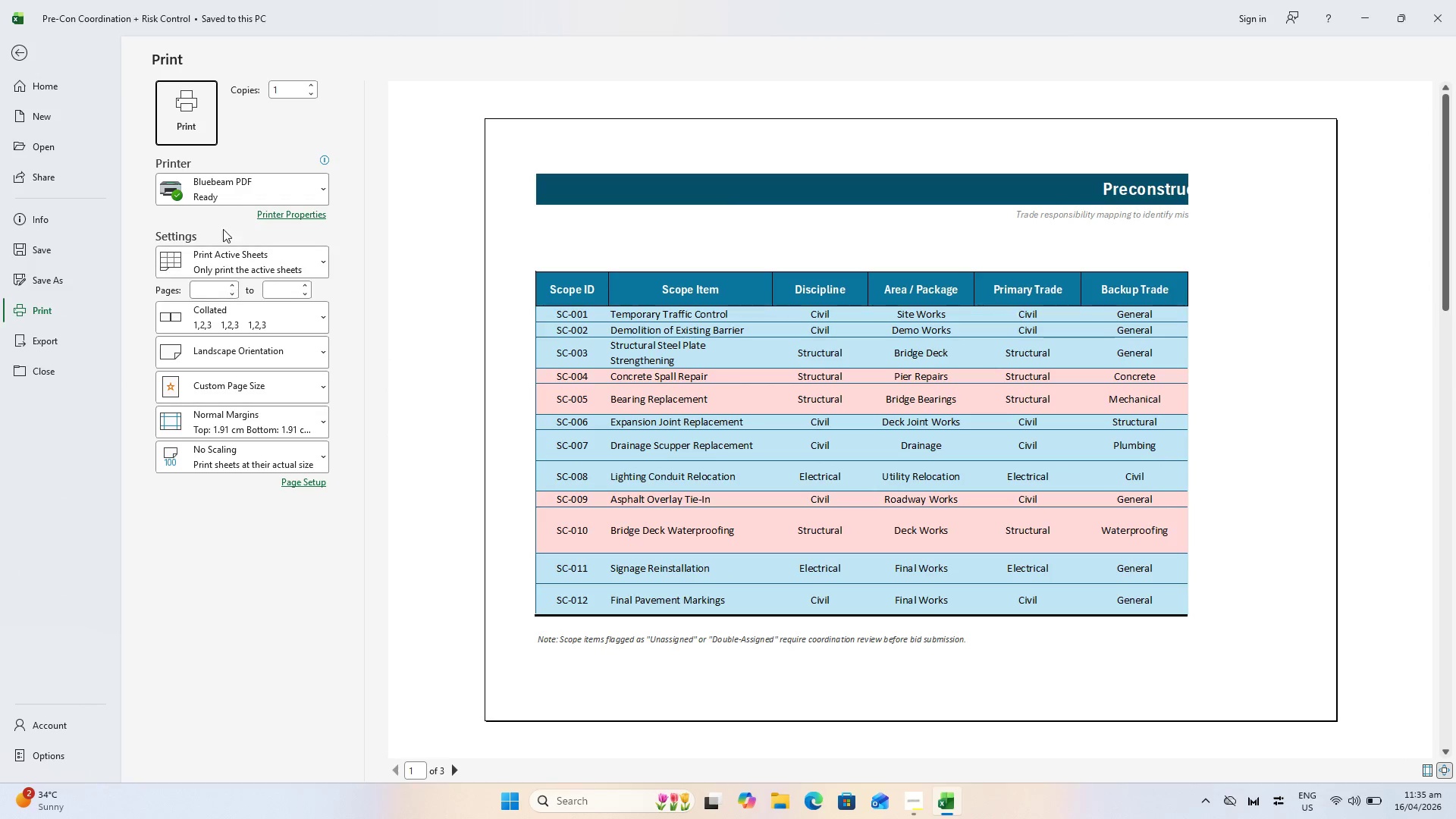 
left_click([287, 284])
 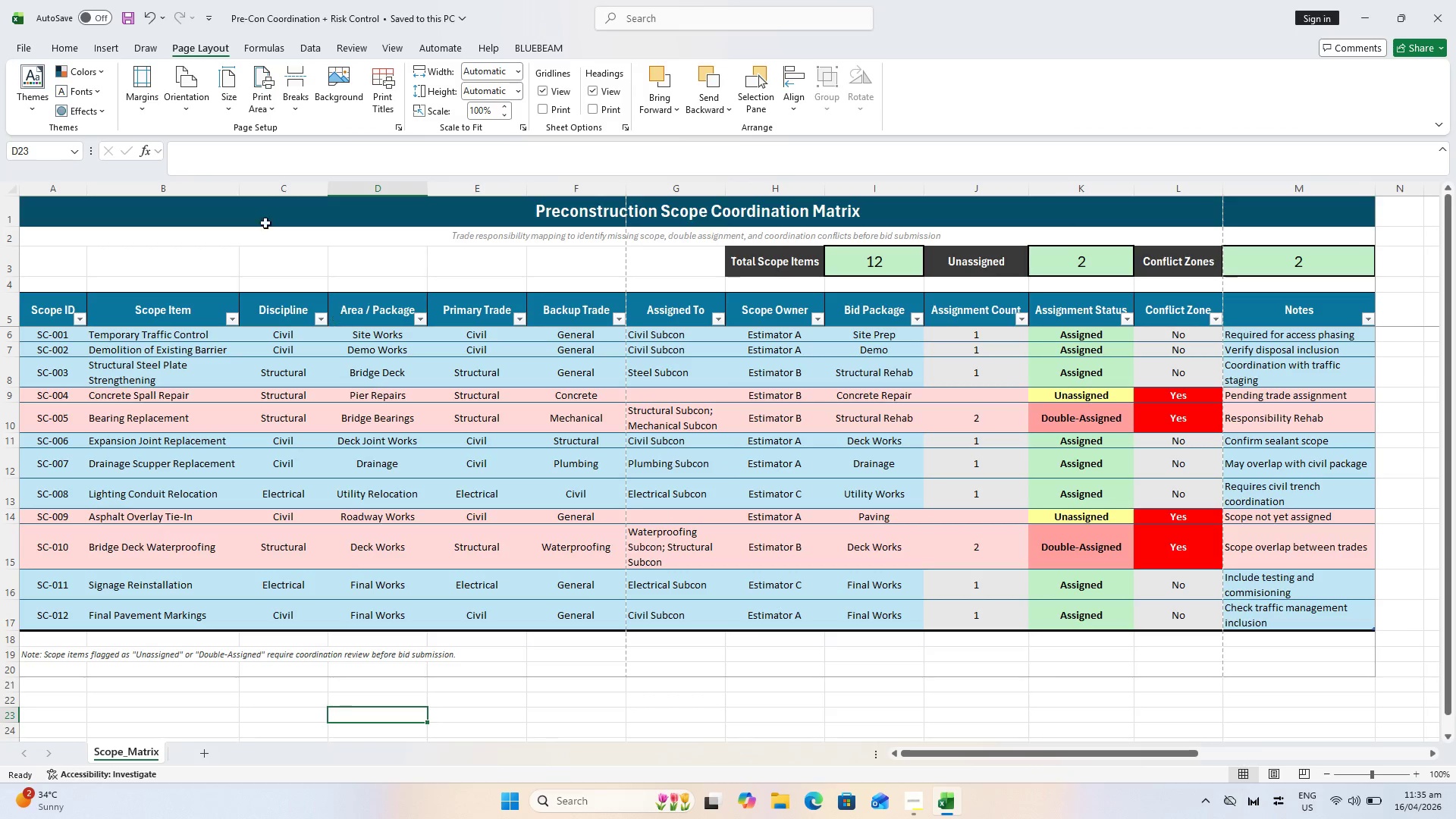 
wait(6.75)
 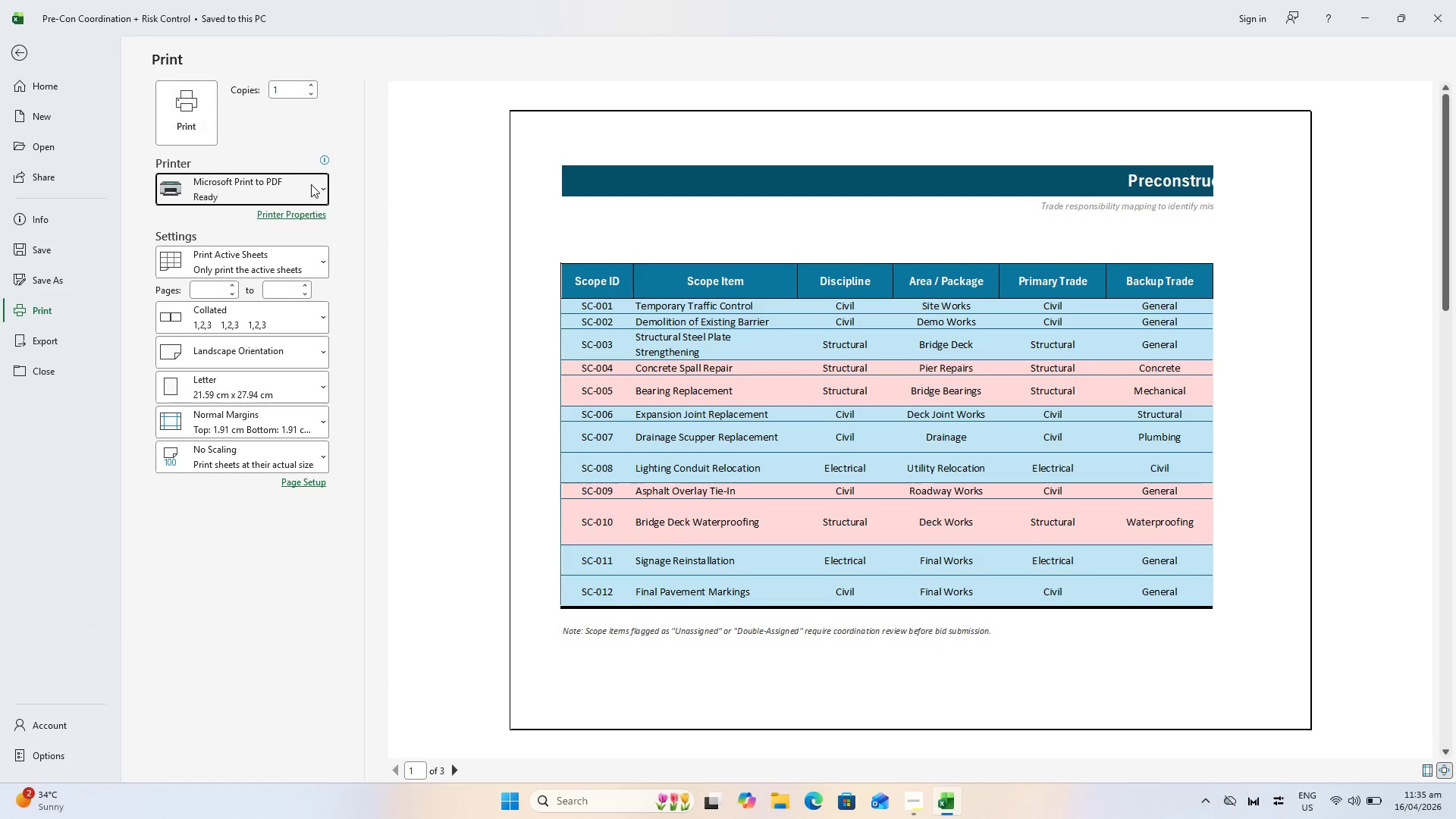 
left_click([514, 74])
 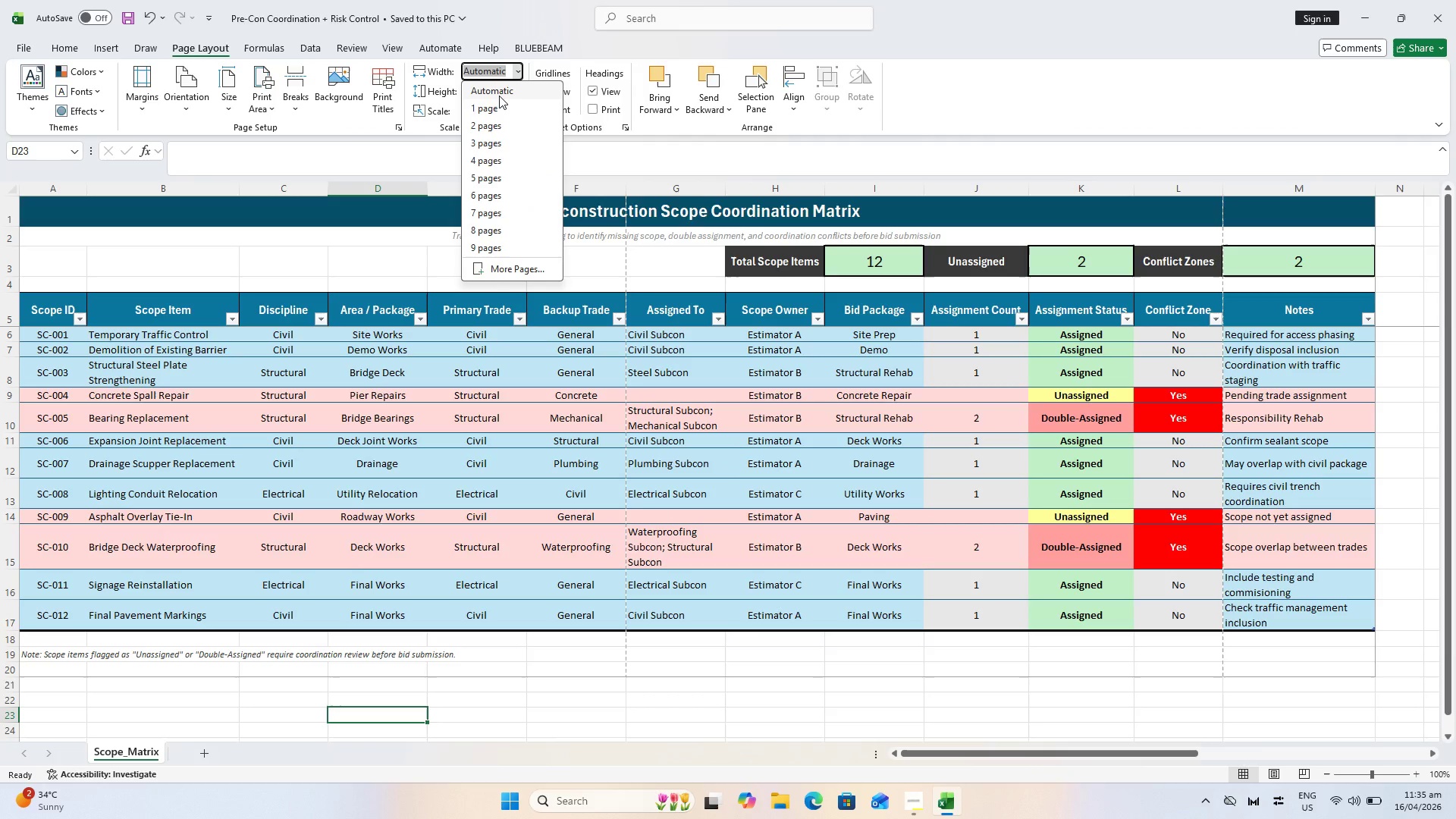 
left_click([500, 102])
 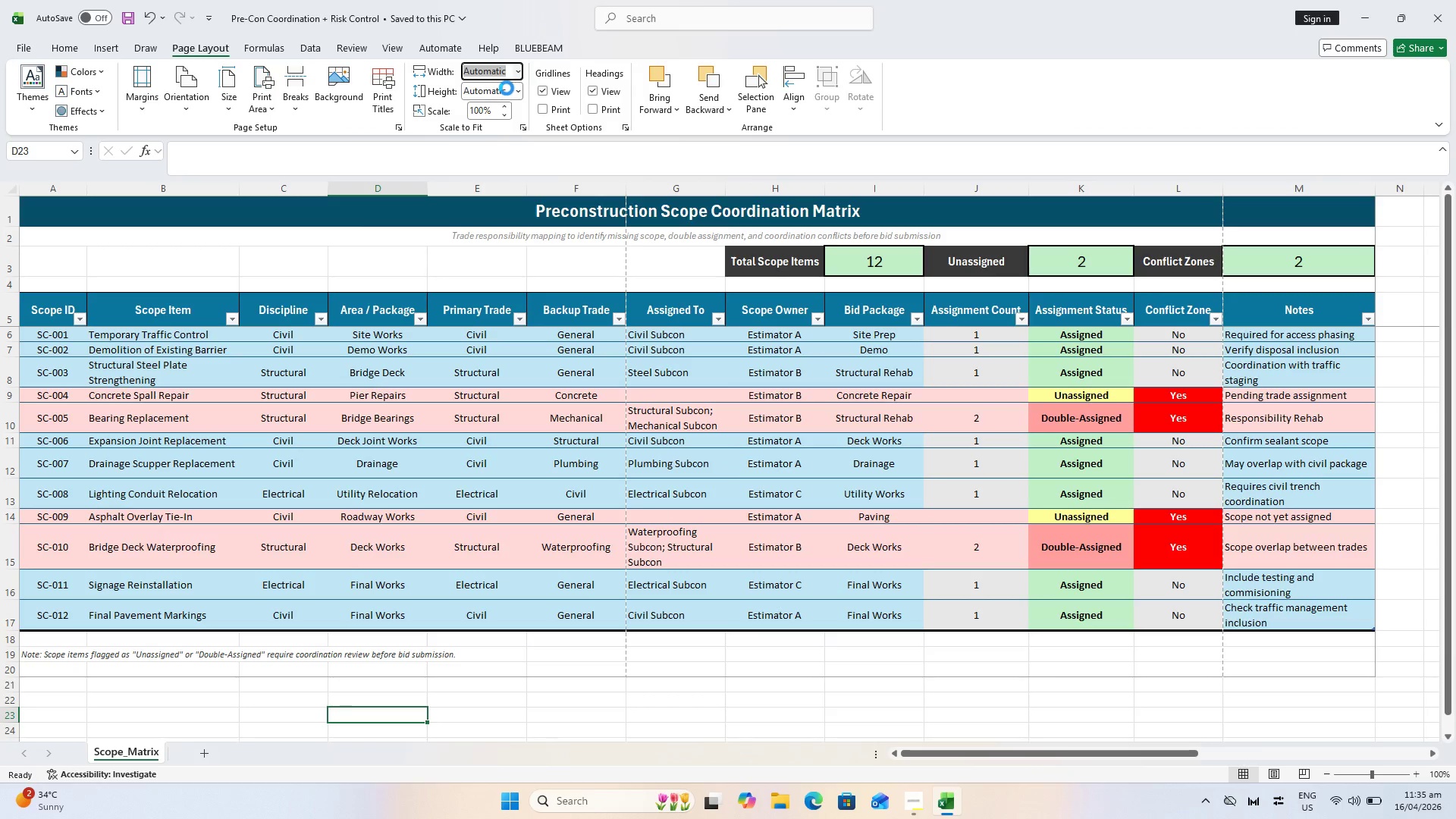 
key(Control+P)
 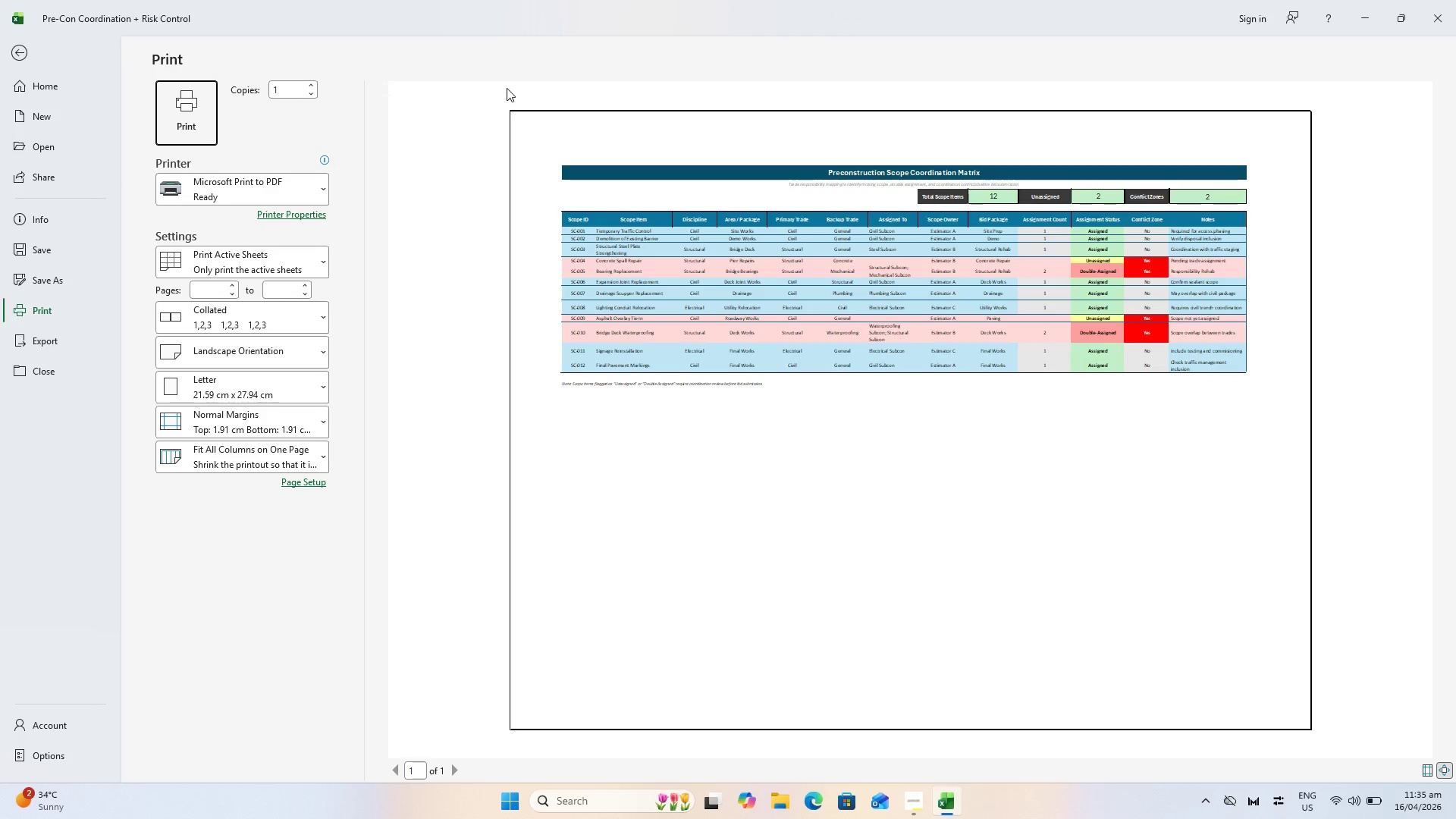 
key(Escape)
 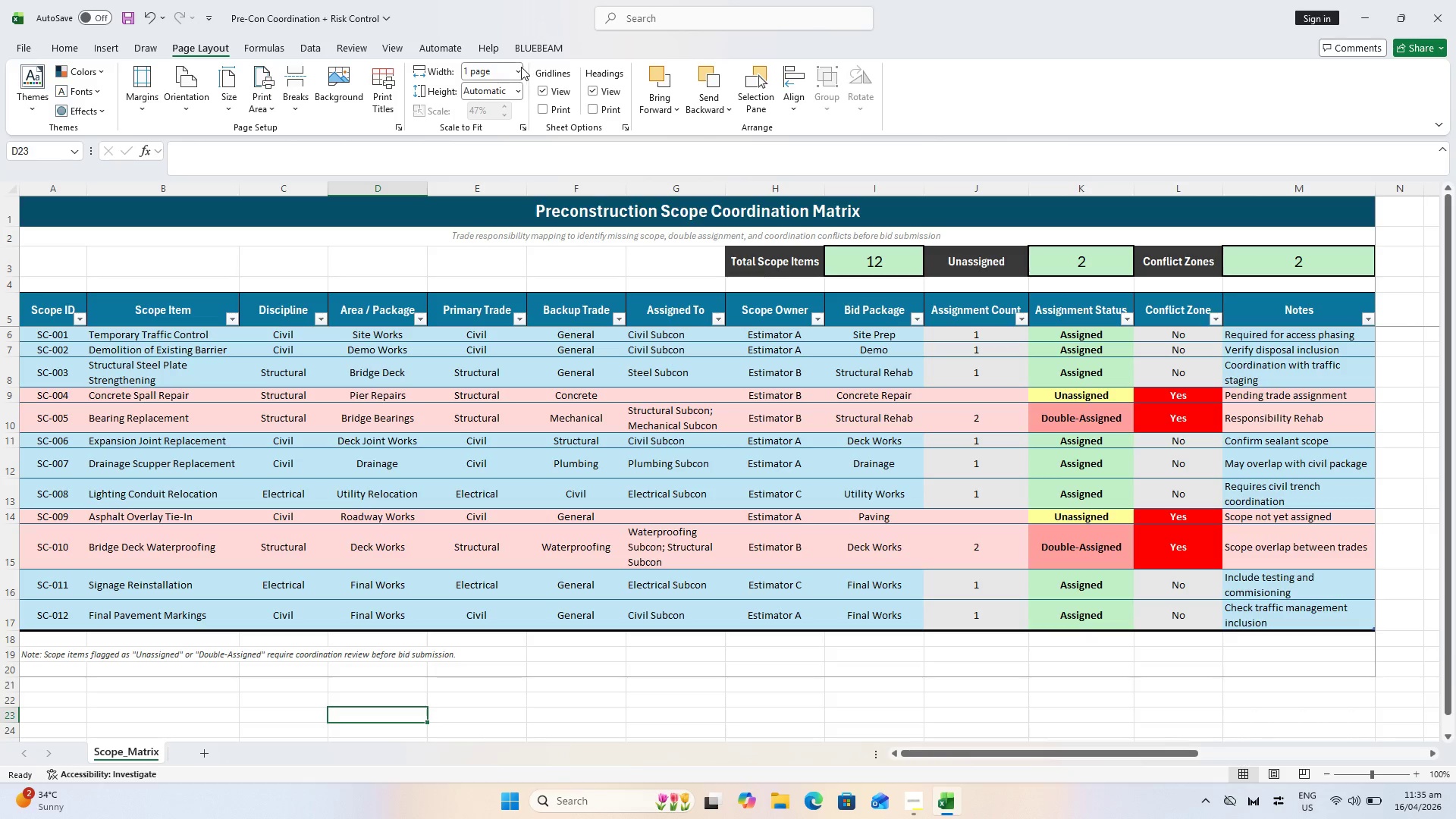 
left_click([520, 70])
 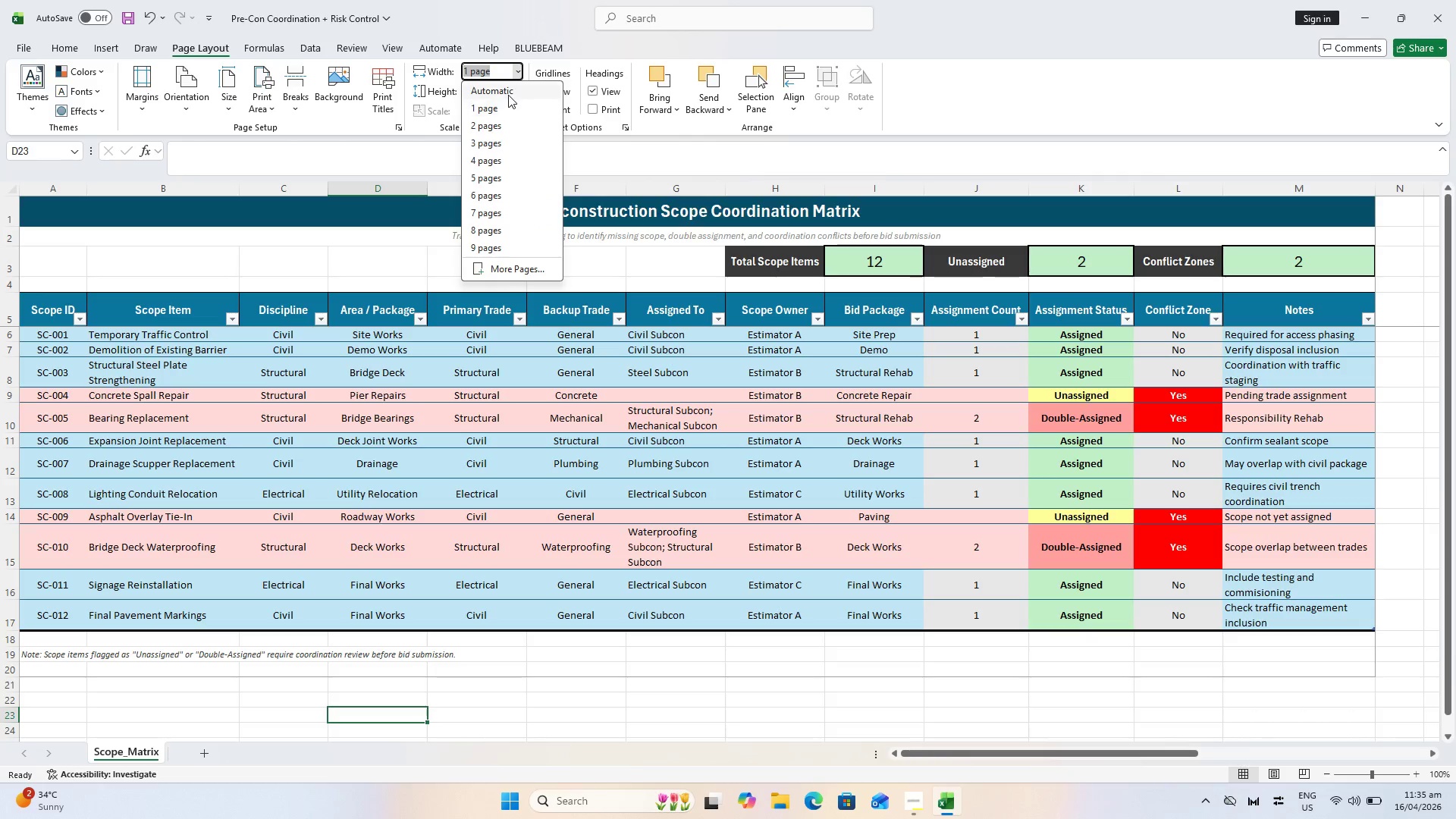 
left_click([508, 95])
 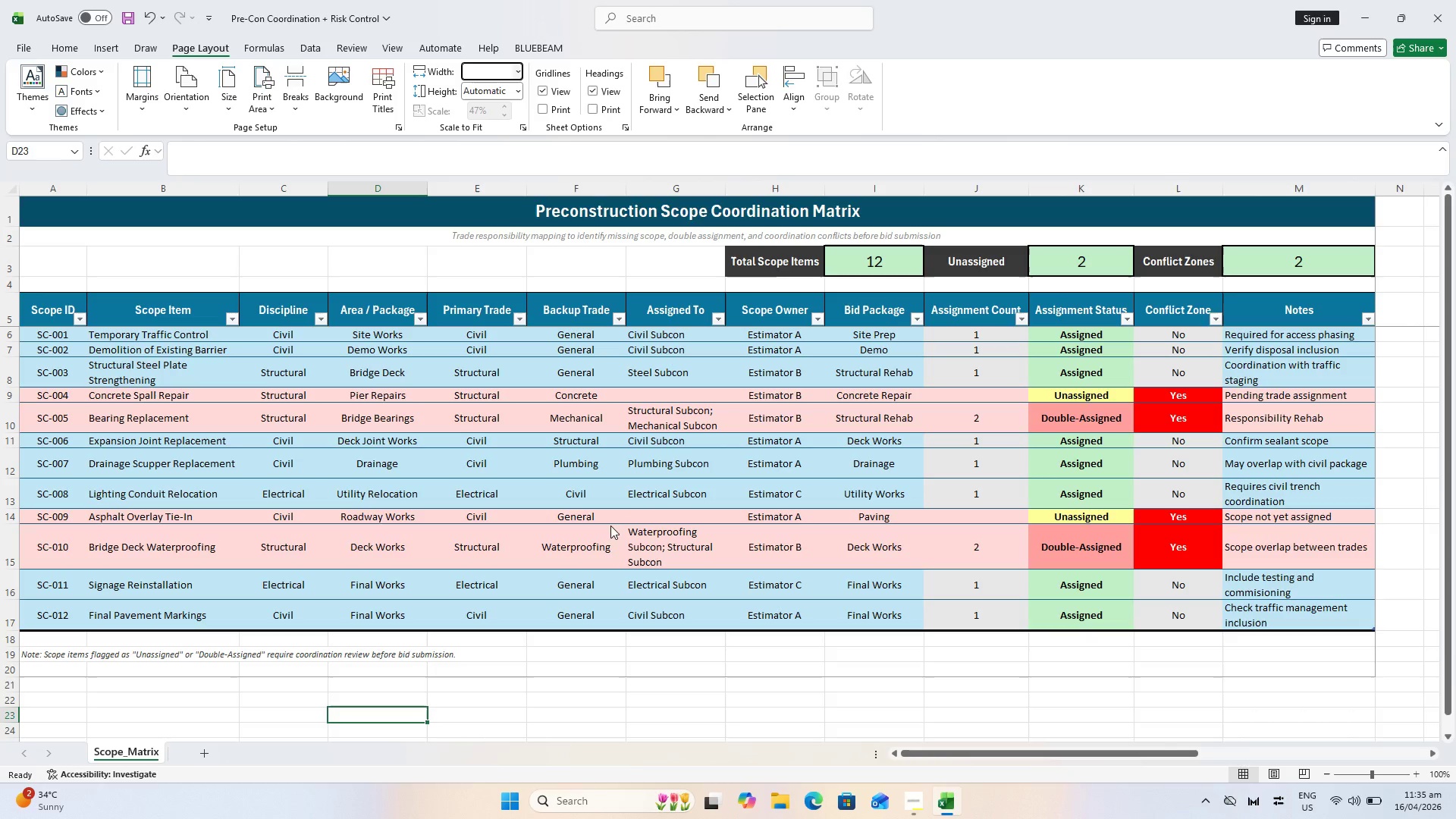 
key(Control+P)
 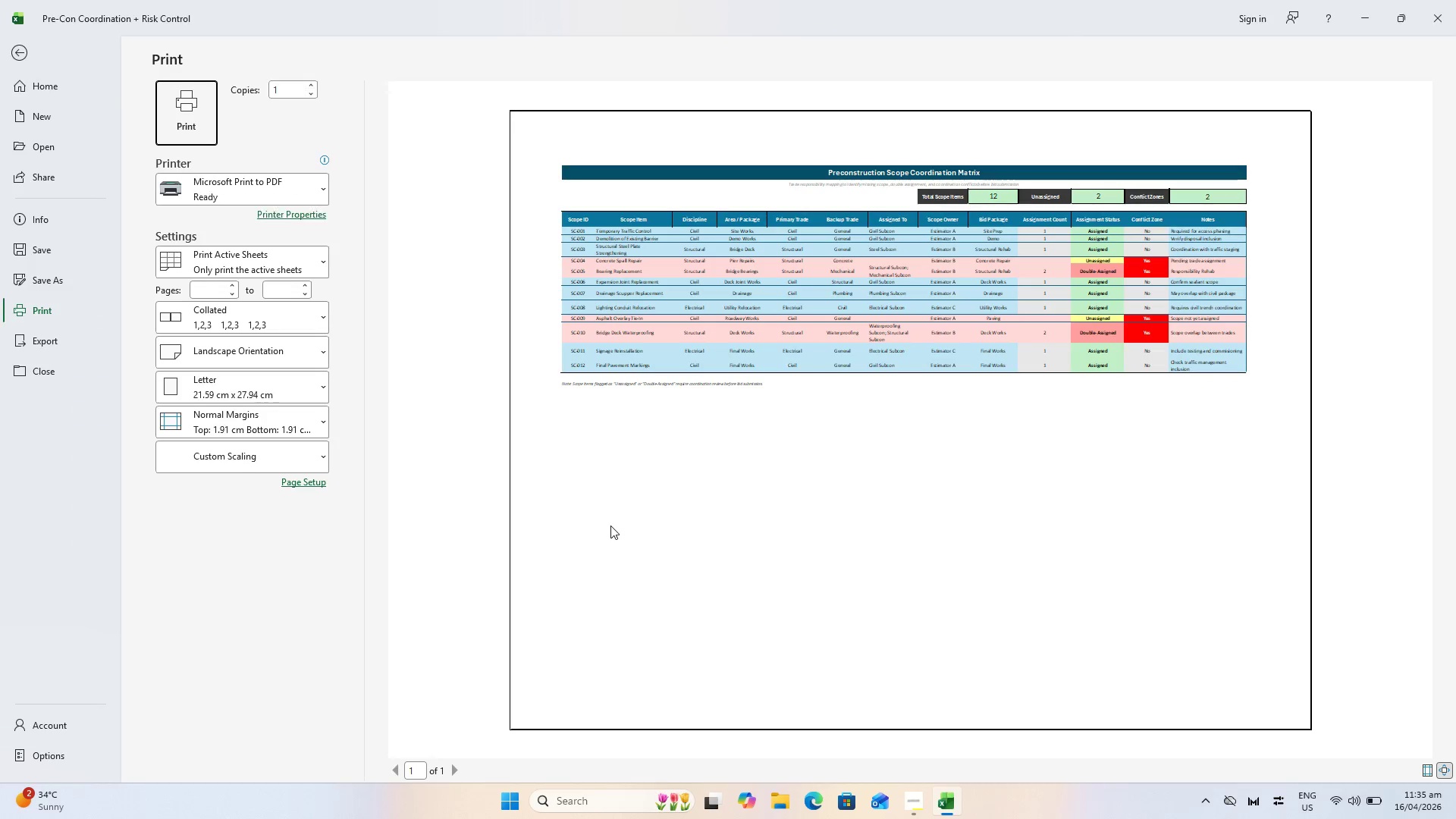 
key(Escape)
 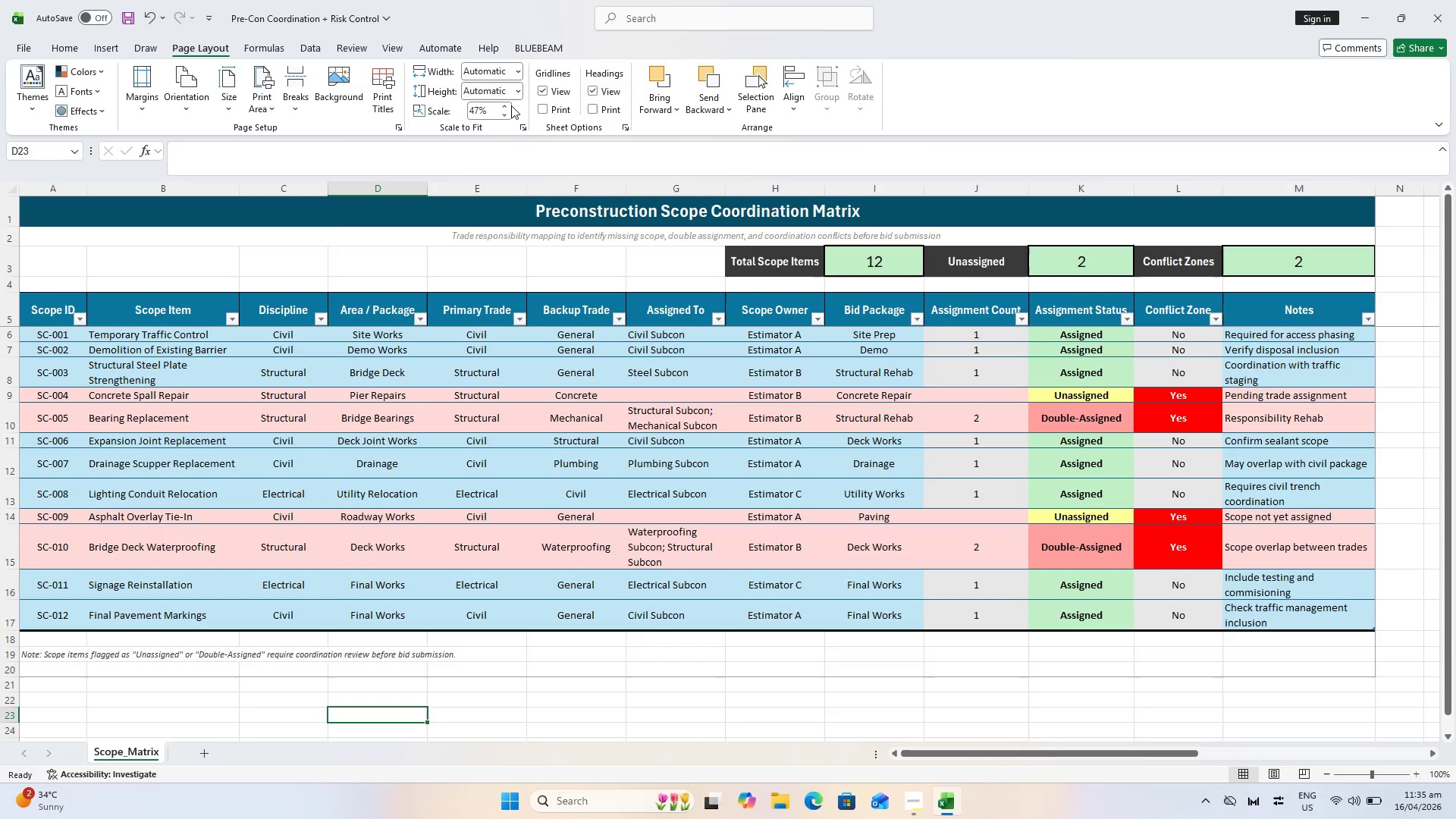 
left_click([496, 110])
 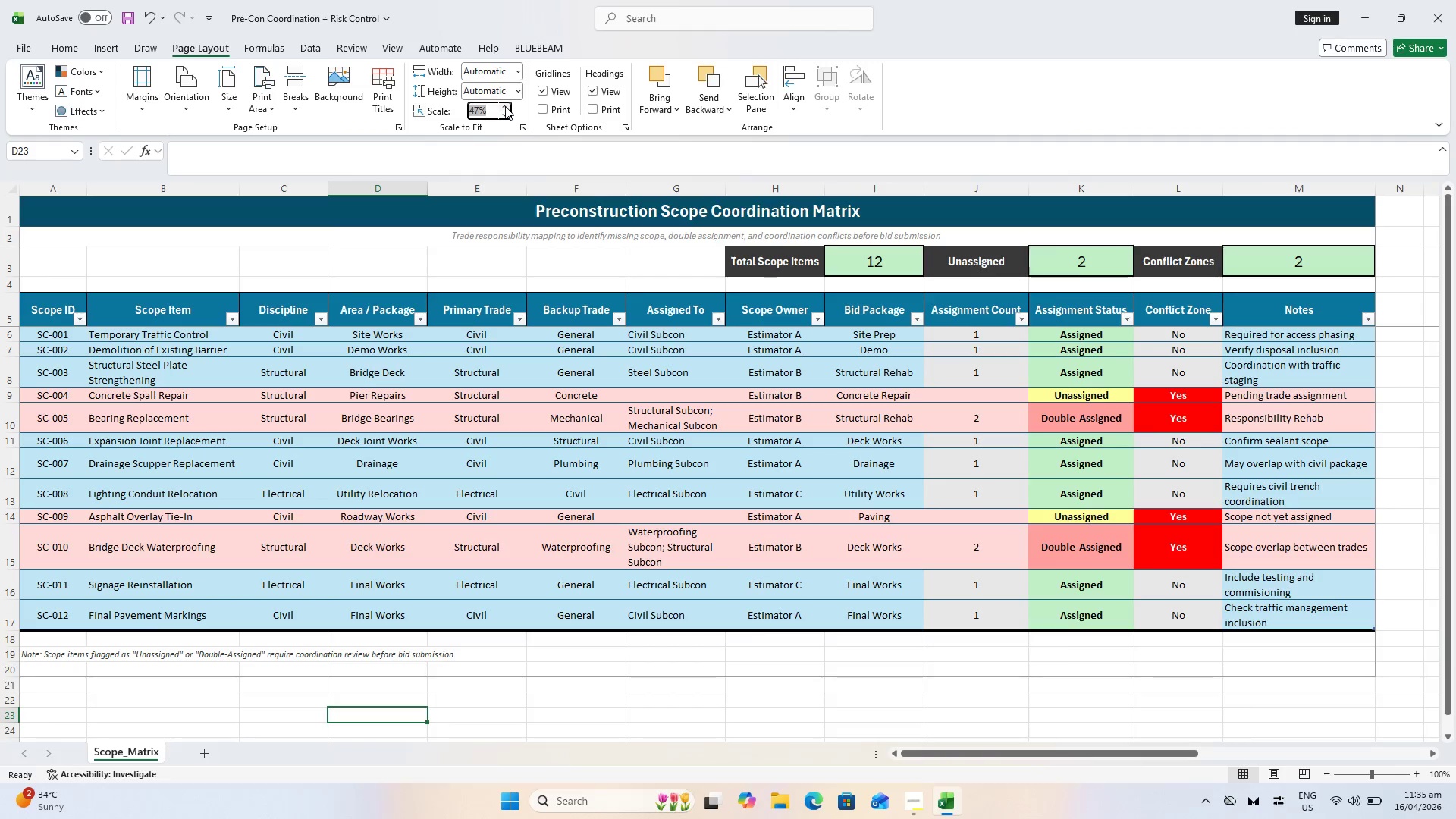 
type(100)
 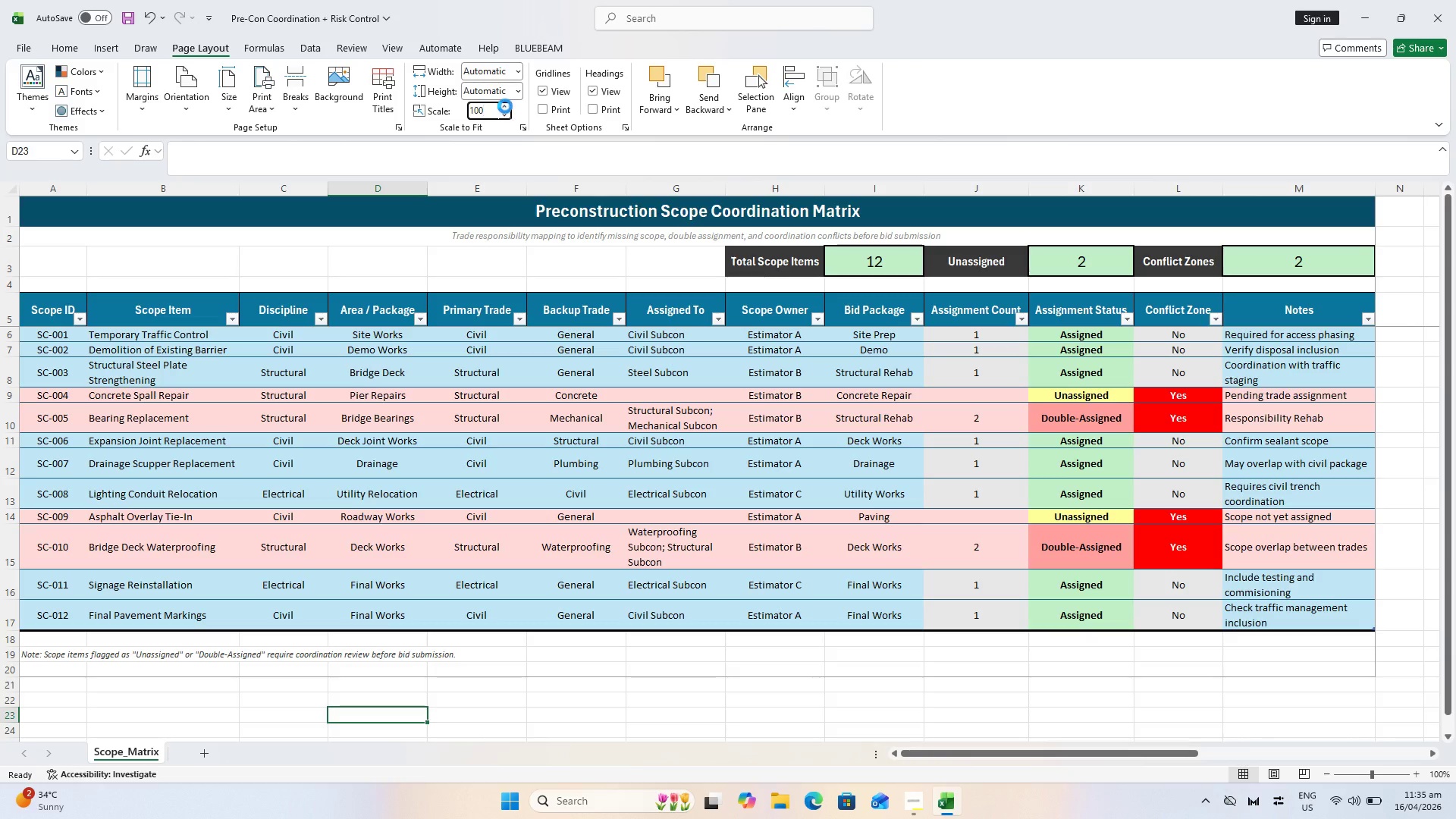 
key(Enter)
 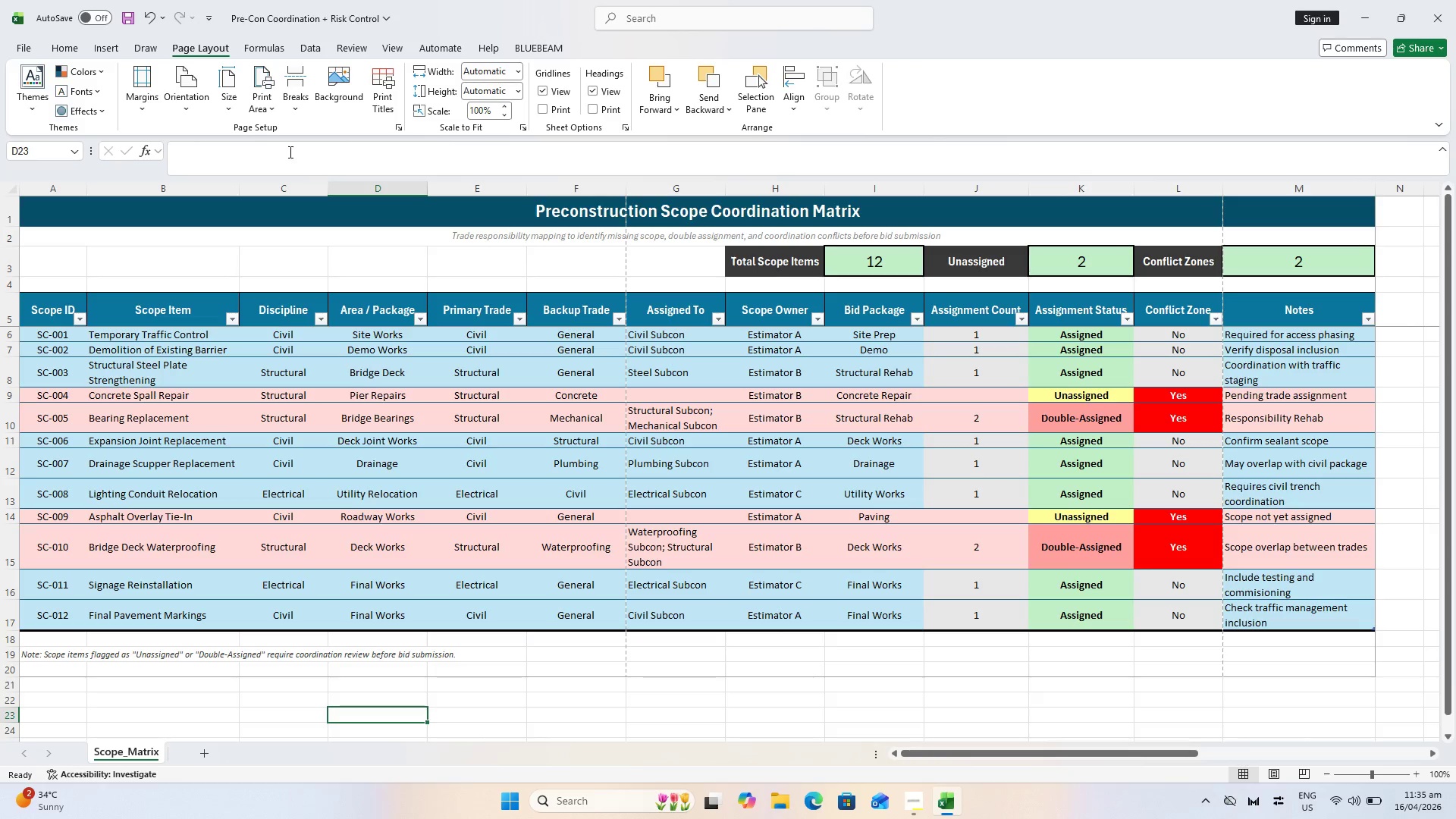 
left_click([237, 83])
 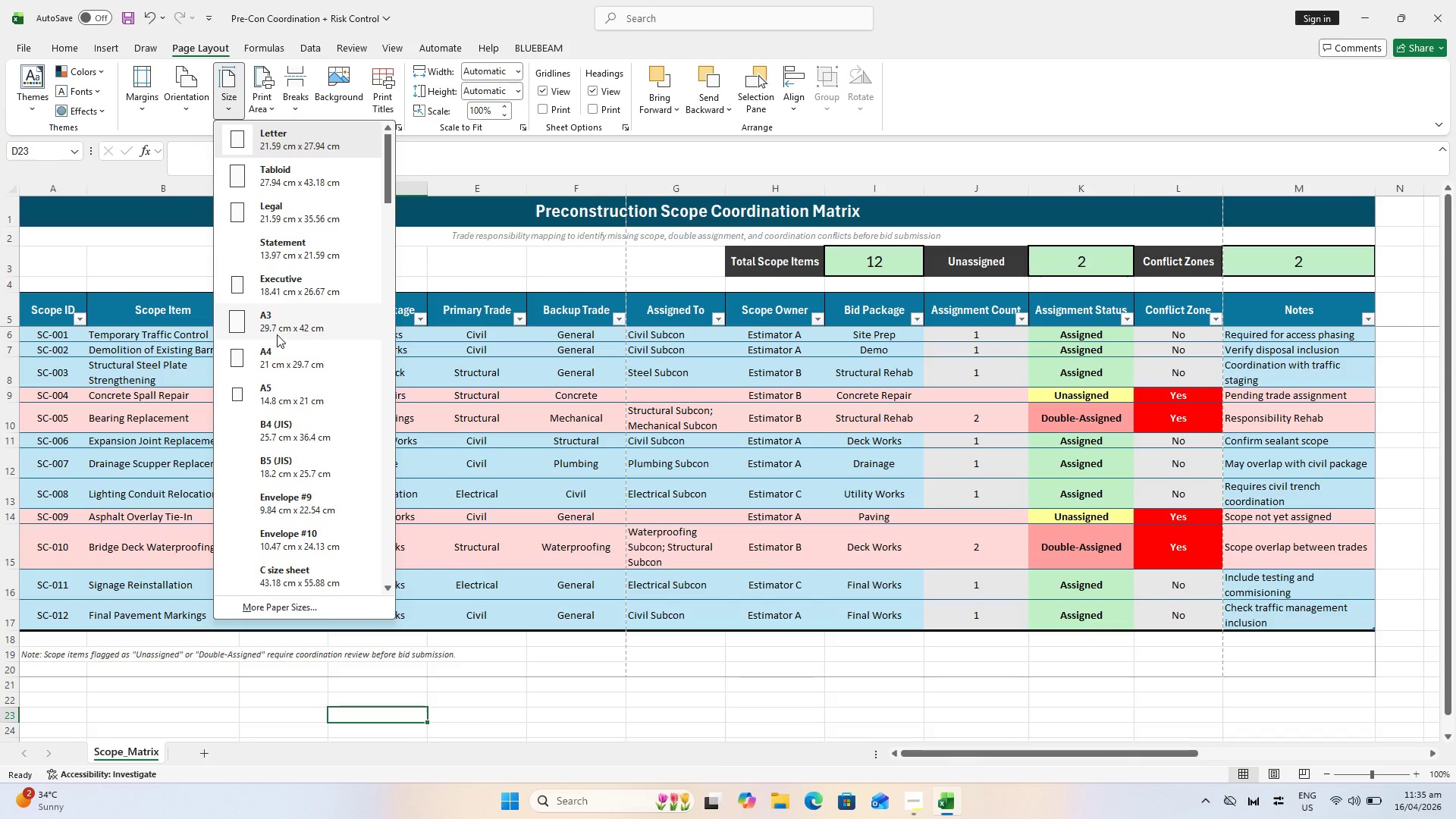 
left_click([277, 331])
 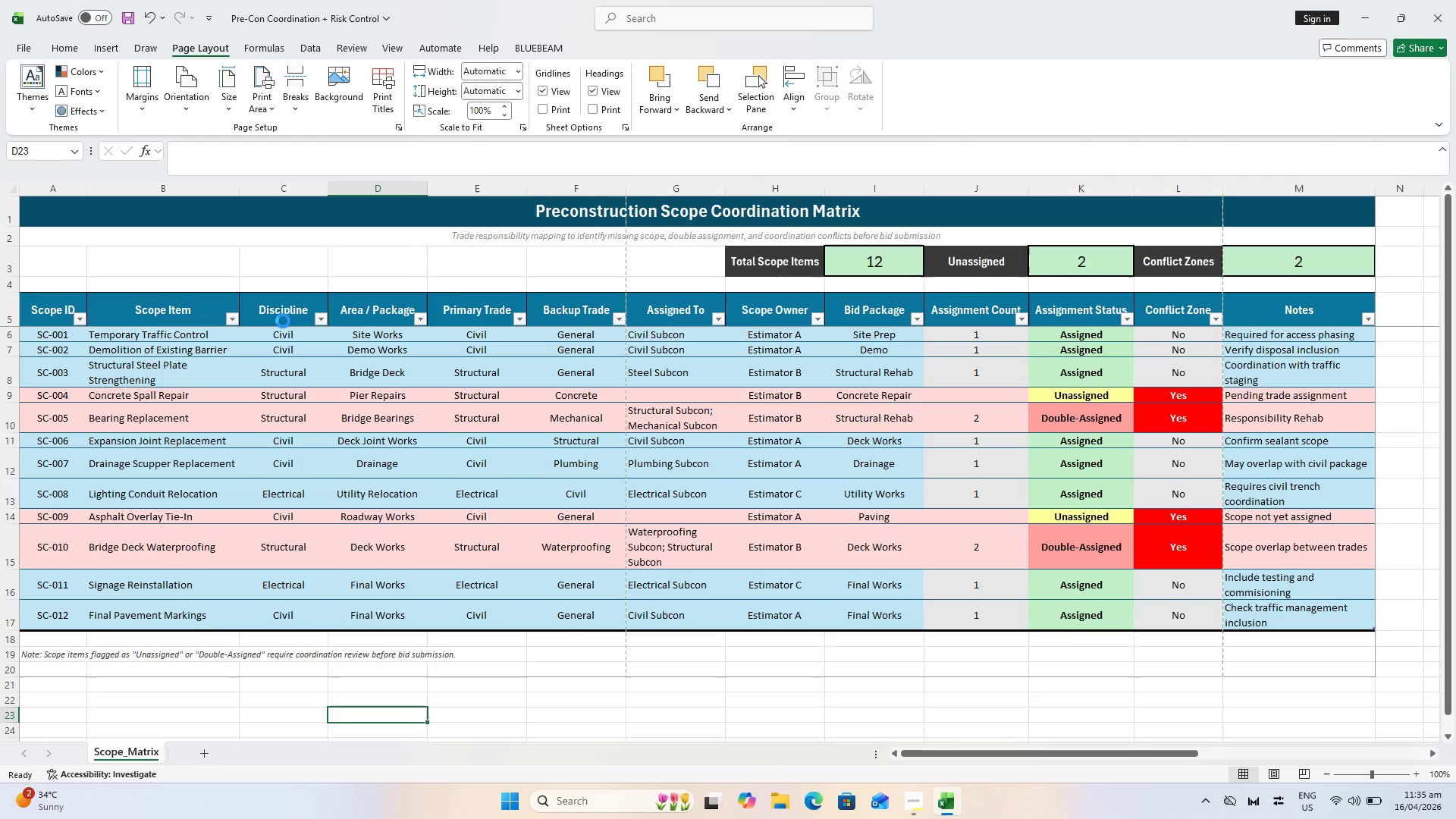 
key(Control+P)
 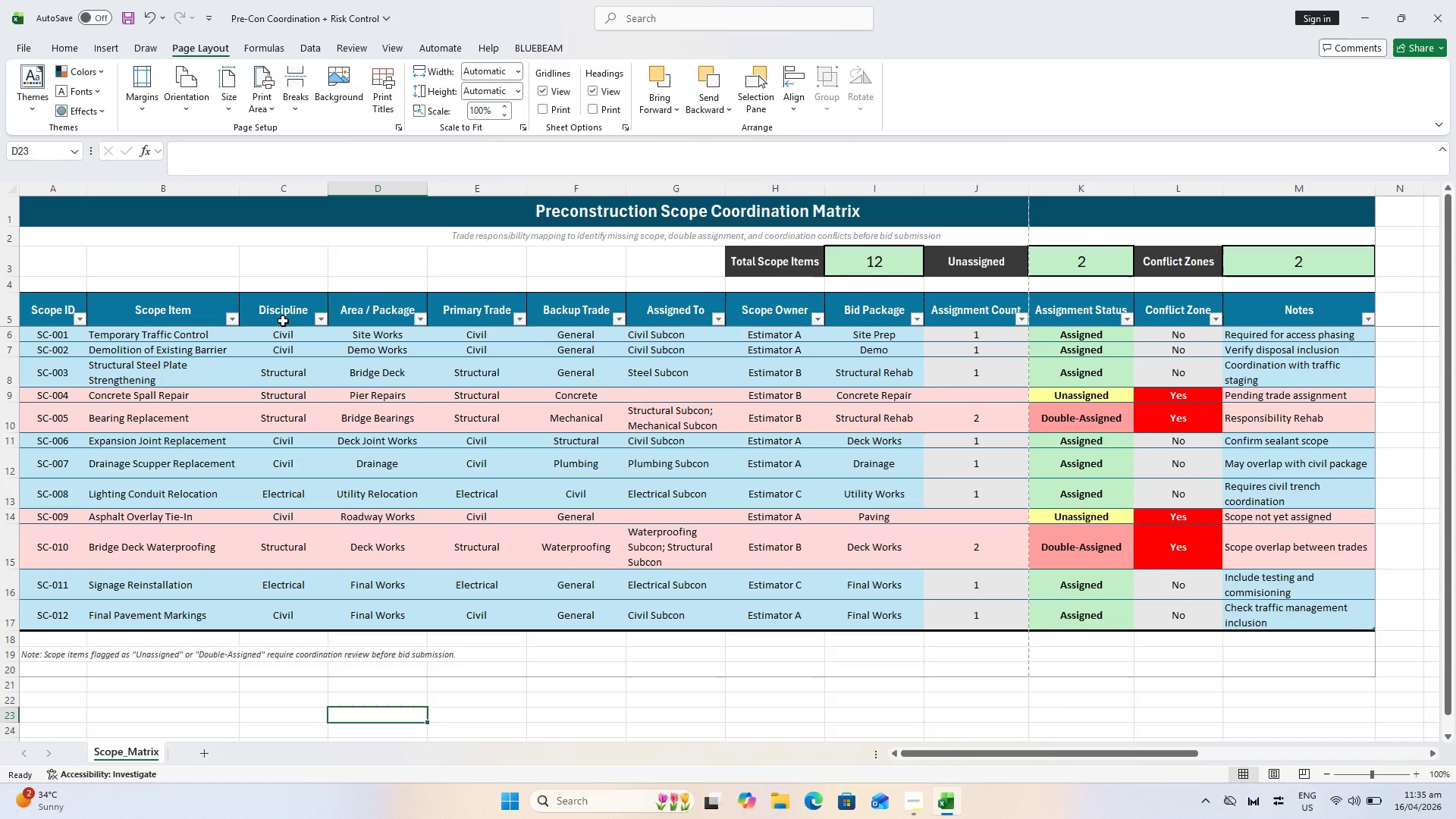 
key(Meta+MetaLeft)
 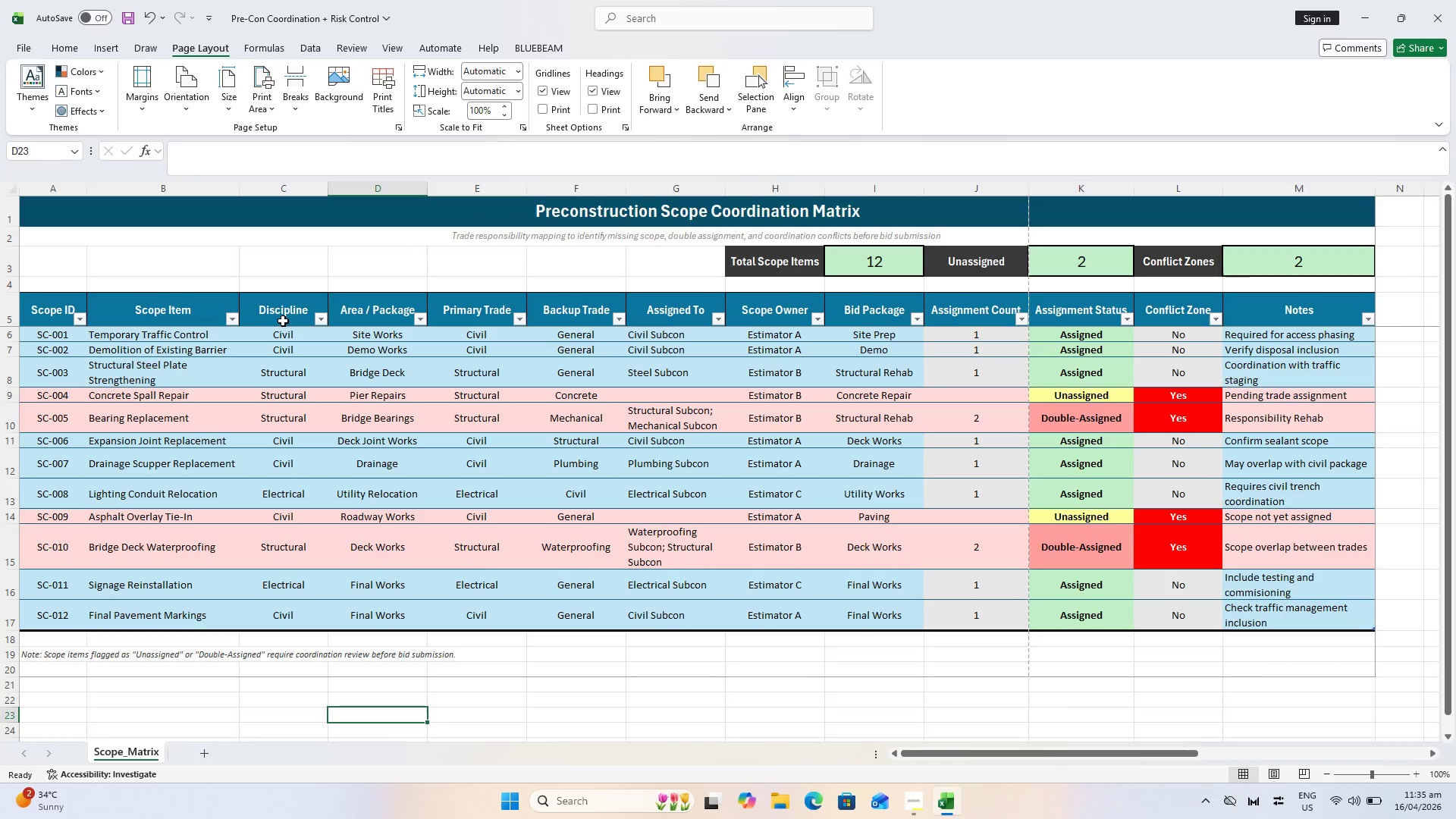 
key(Control+P)
 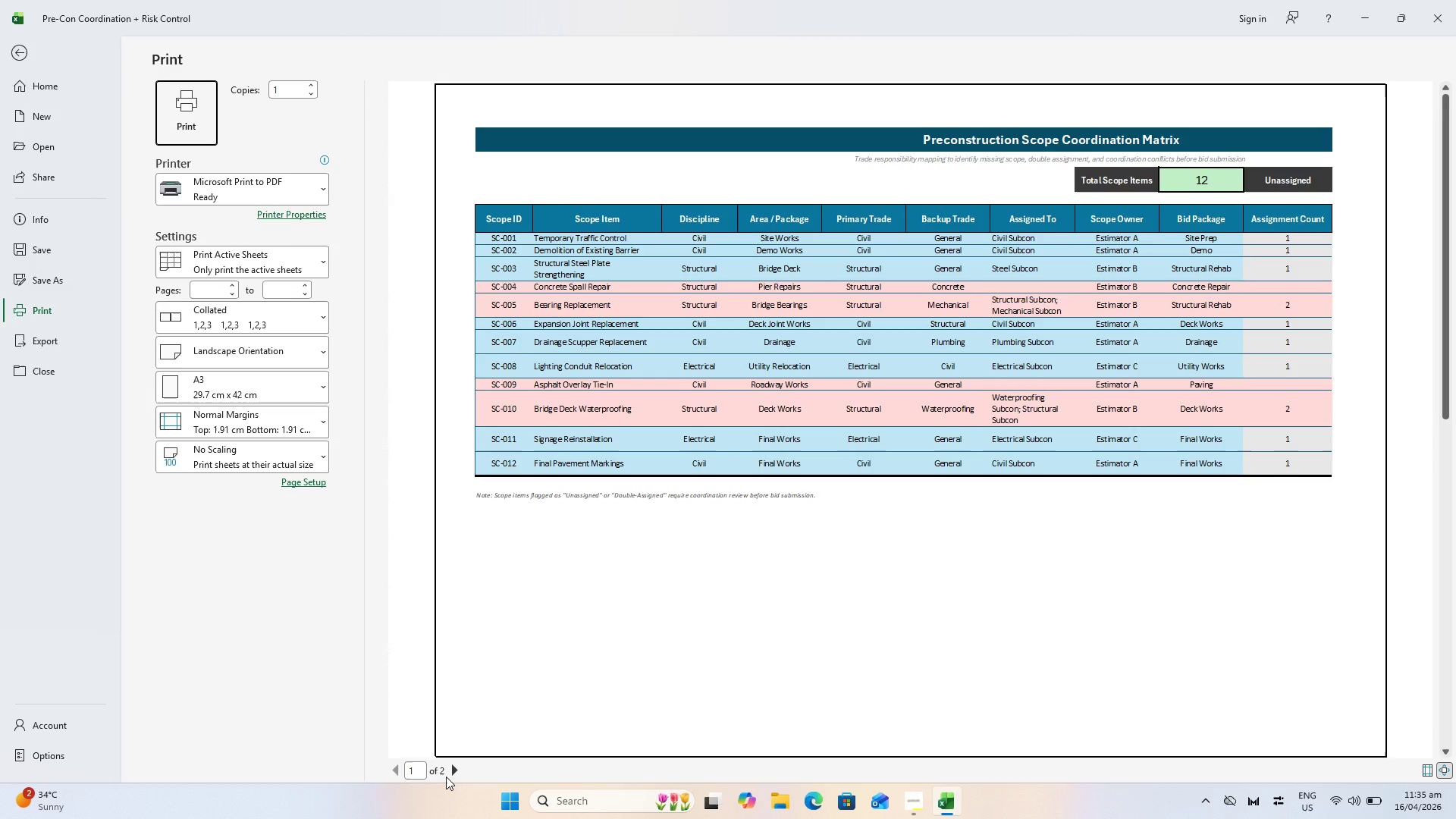 
left_click([453, 776])
 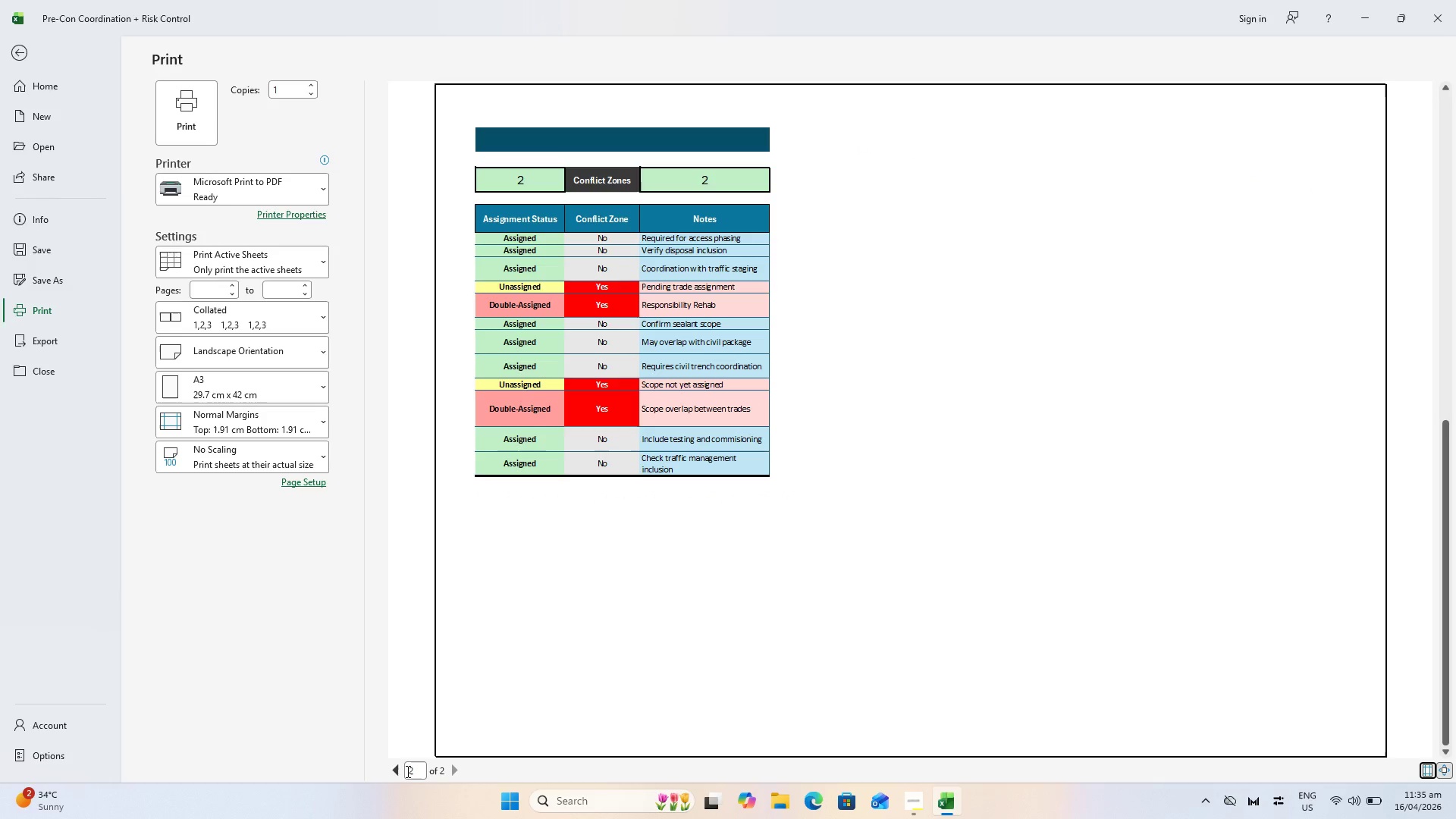 
left_click([394, 770])
 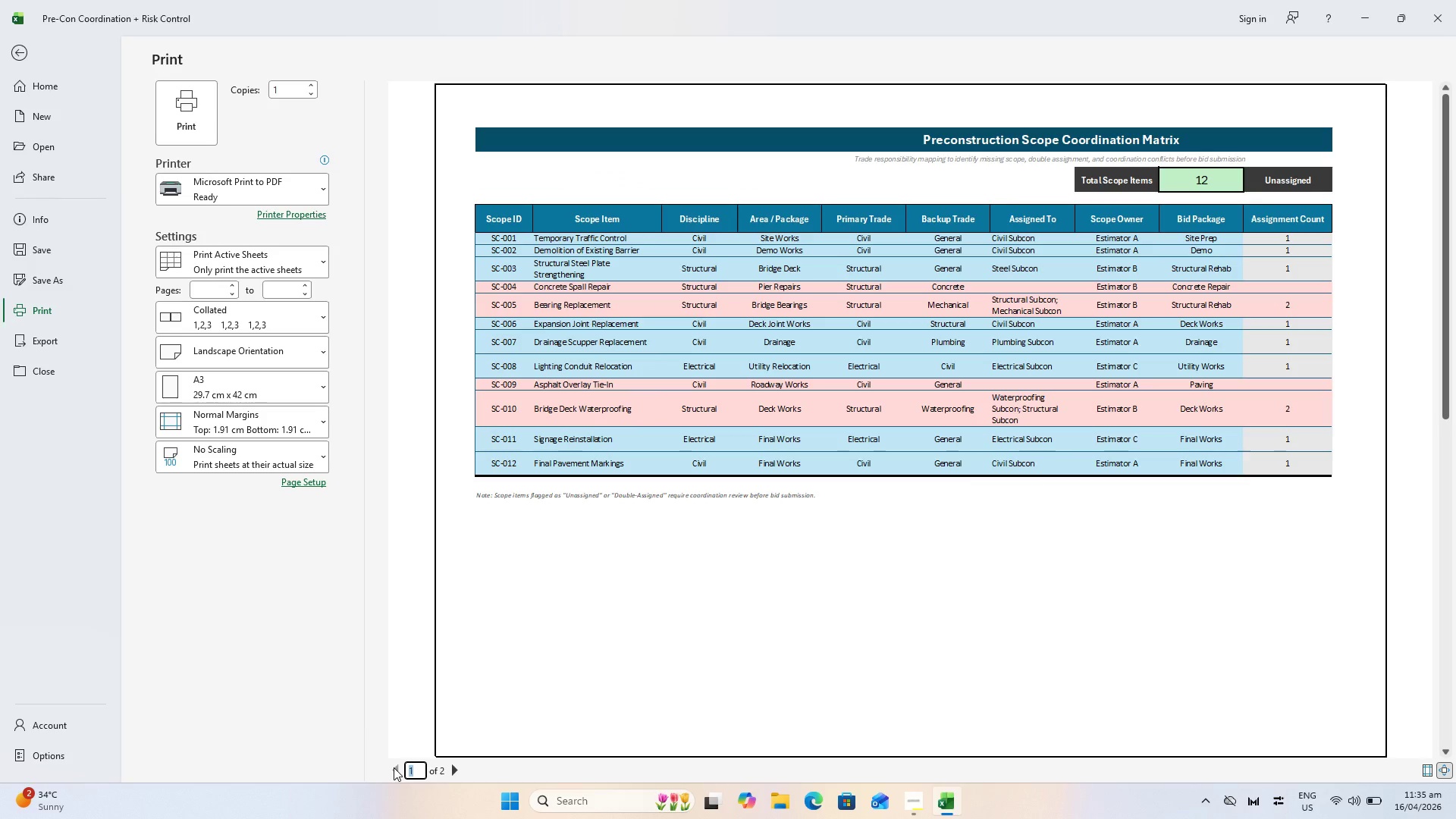 
key(Escape)
 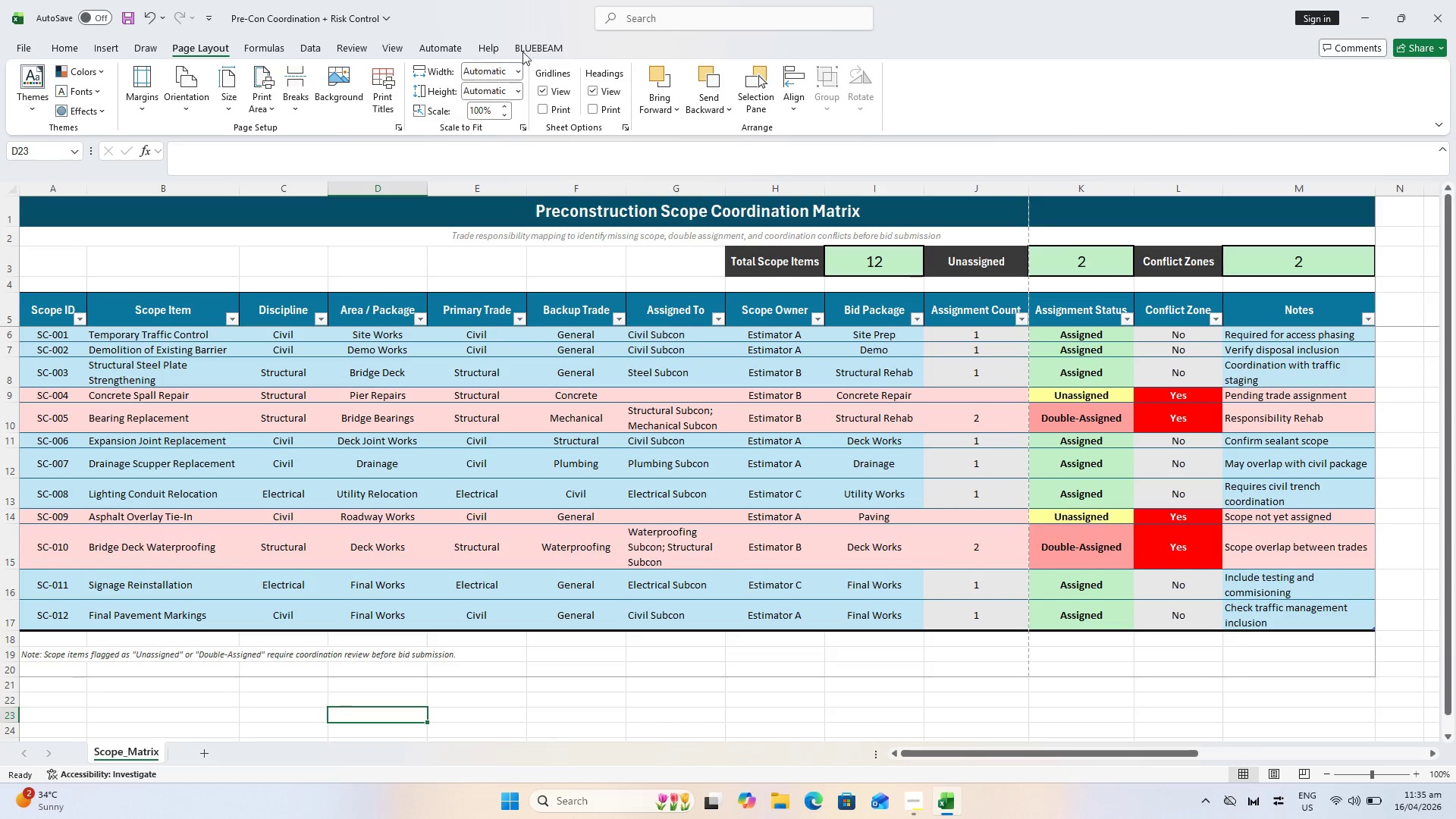 
mouse_move([506, 85])
 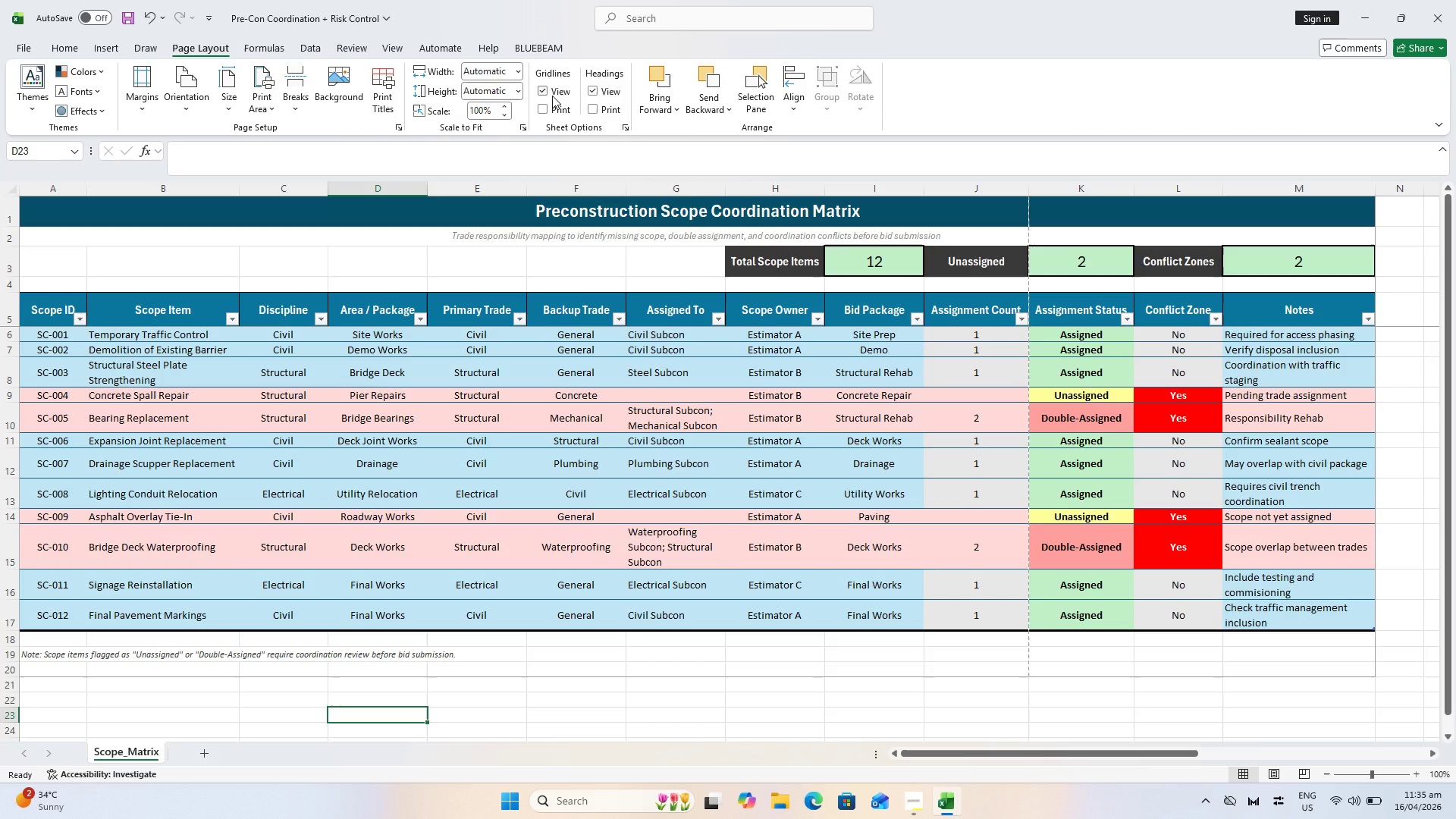 
left_click([552, 95])
 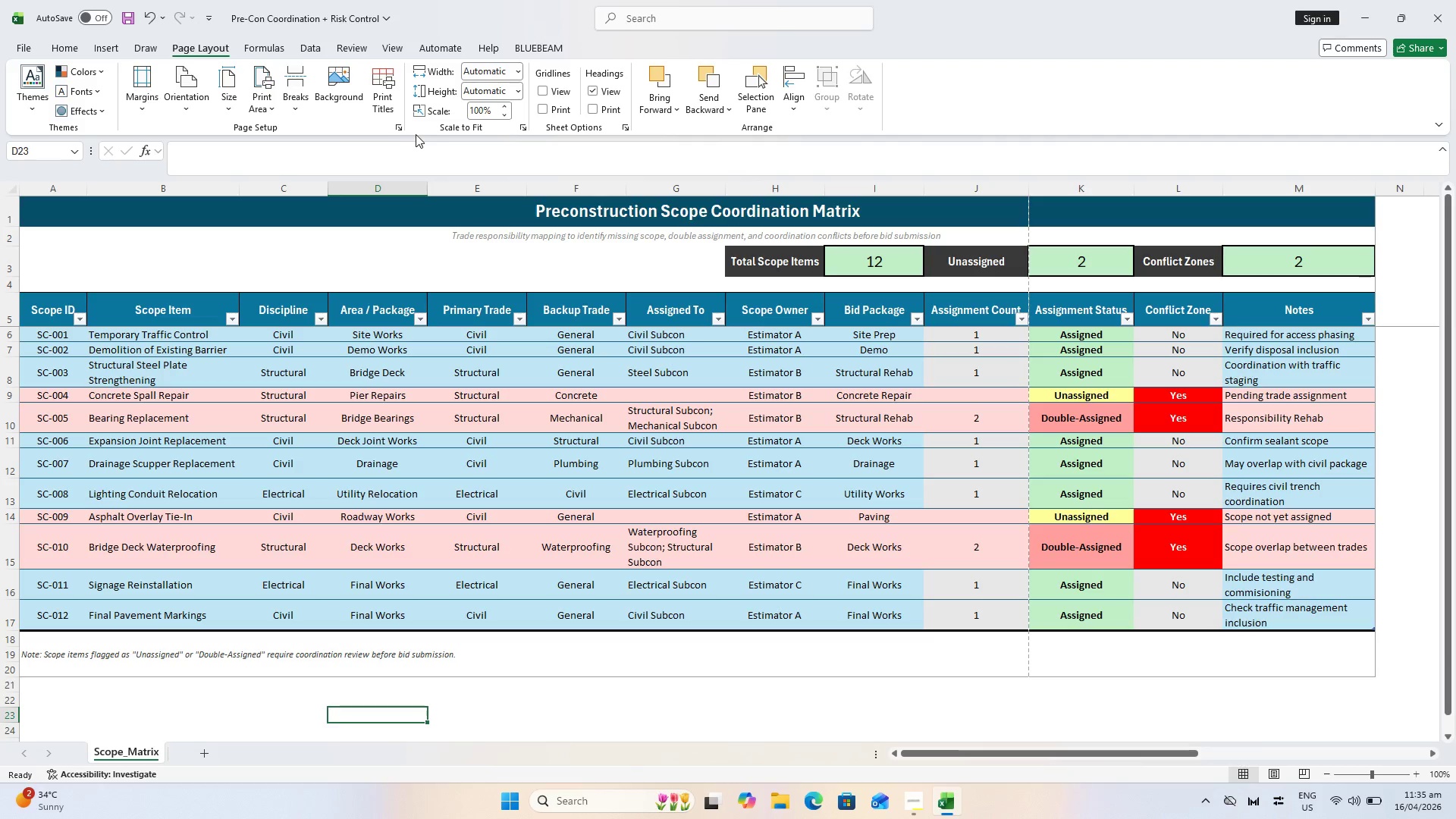 
key(Control+S)
 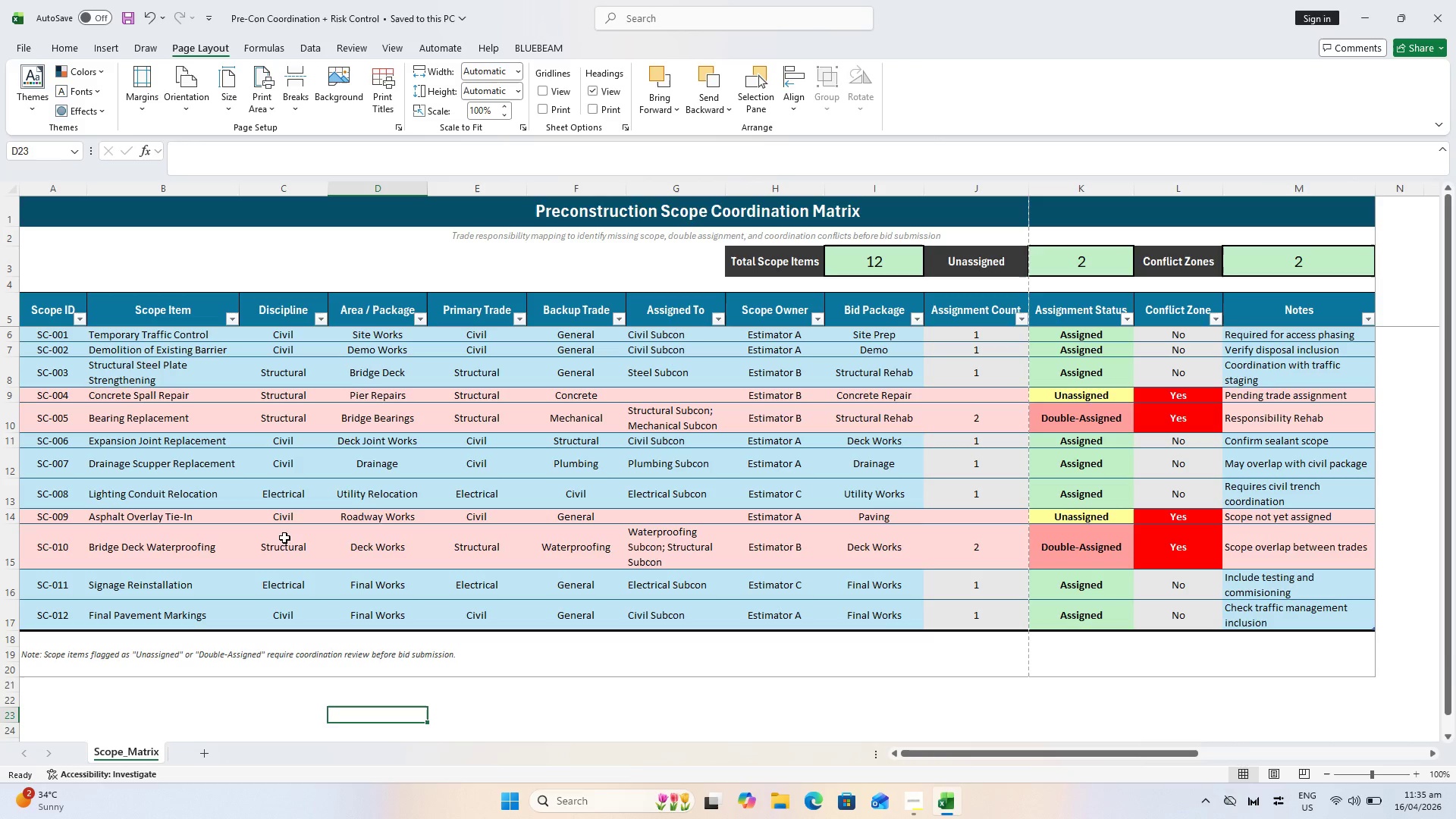 
wait(8.33)
 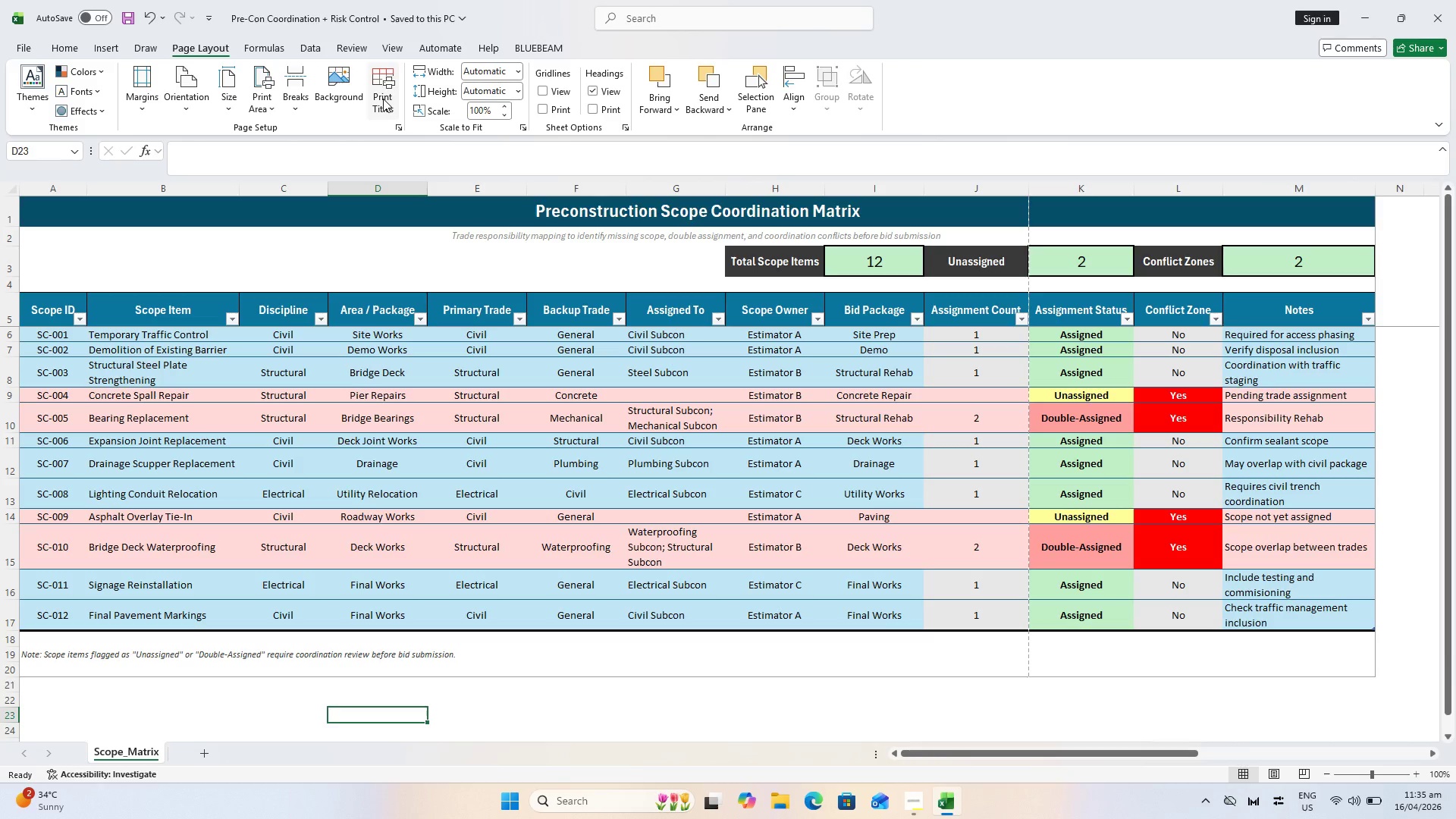 
key(Control+S)
 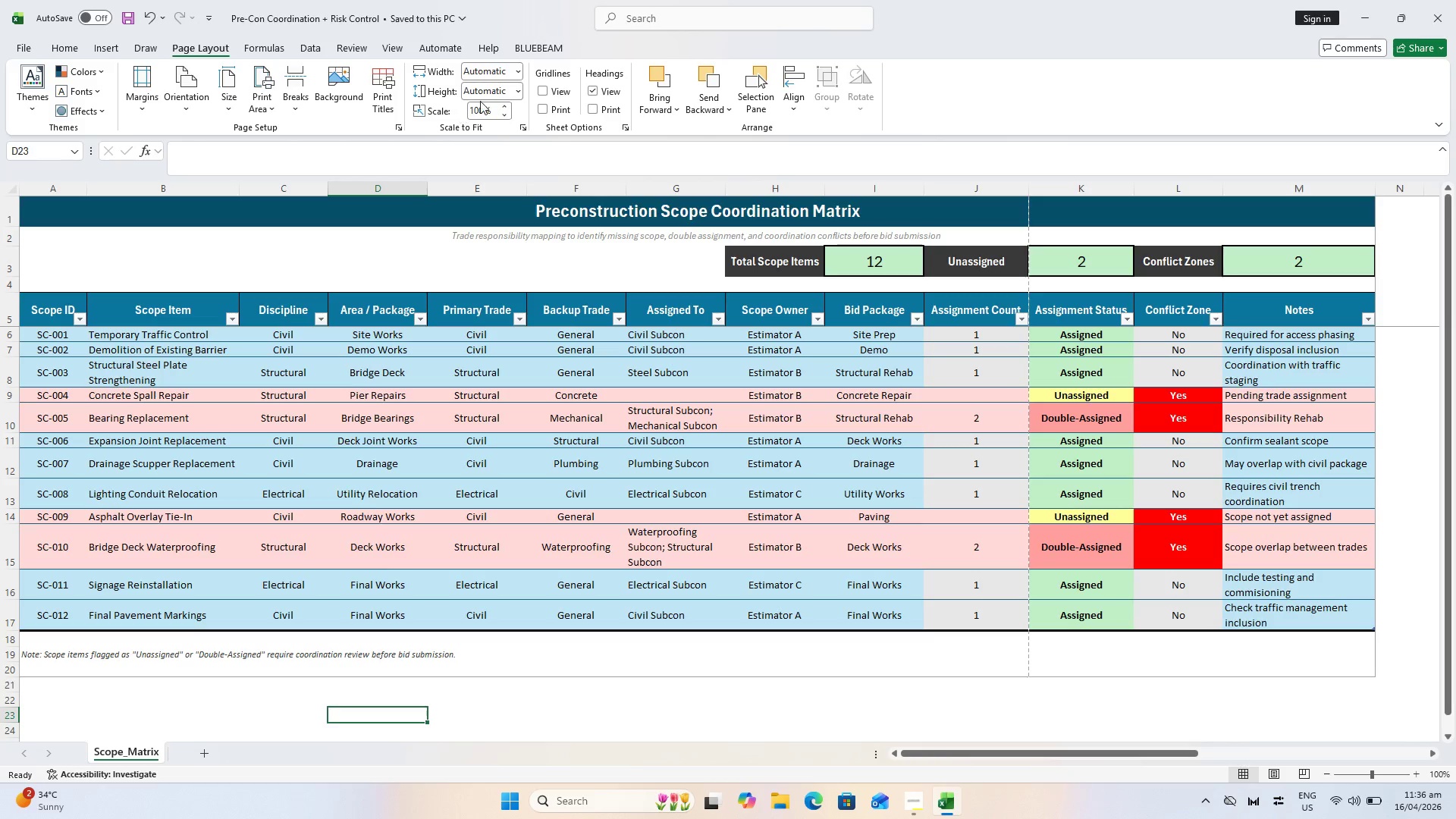 
key(Control+P)
 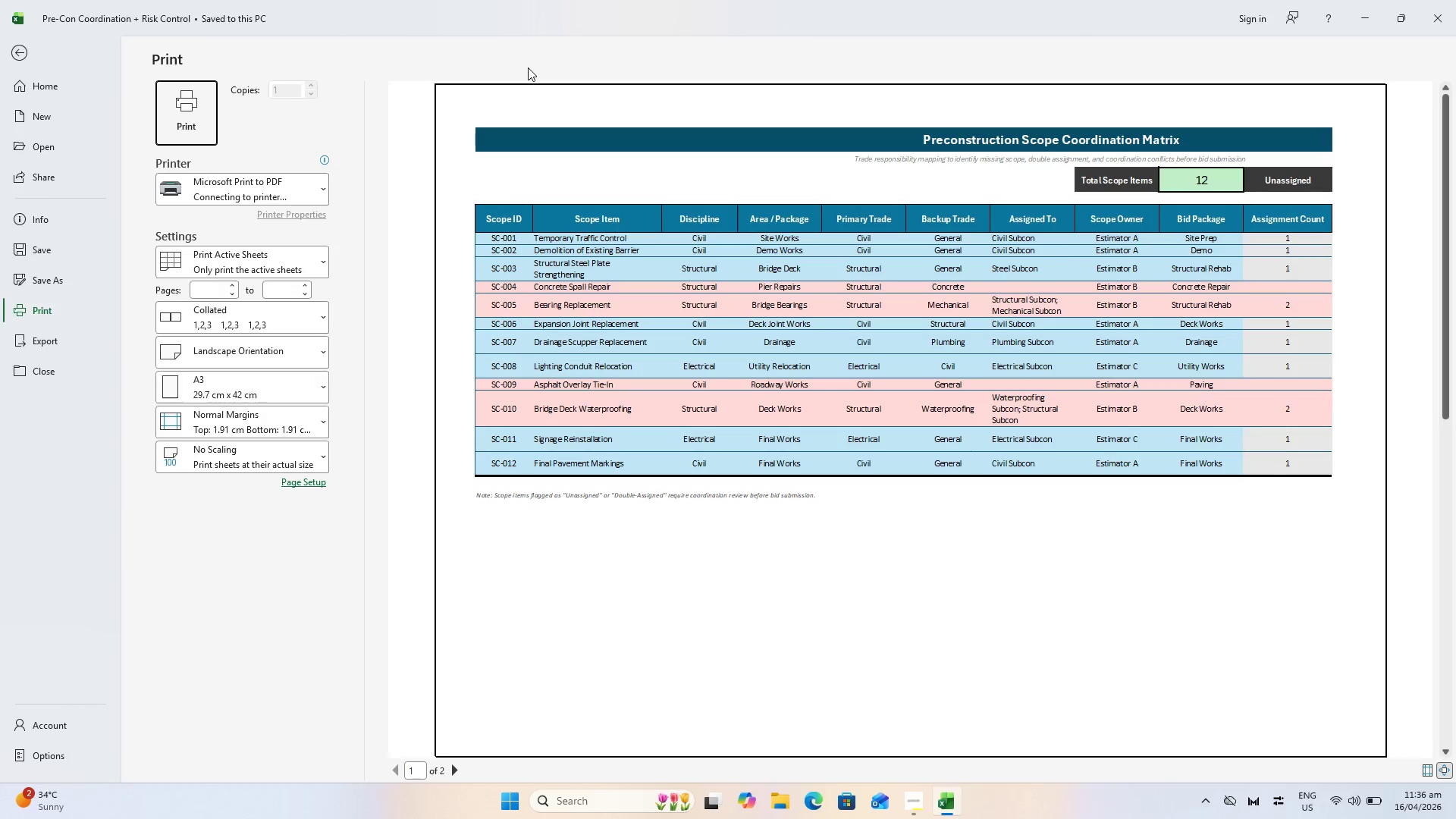 
key(Escape)
 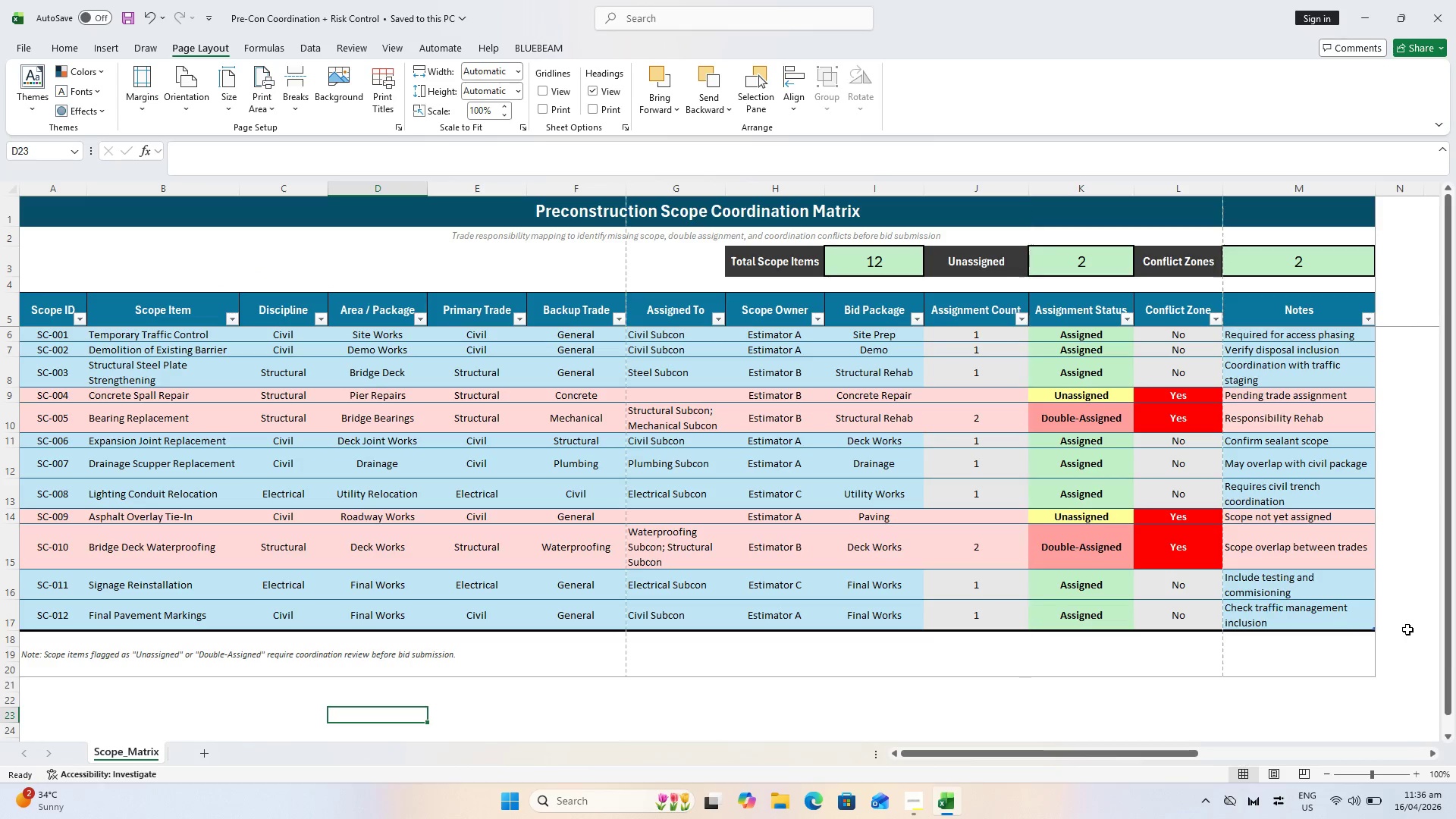 
wait(5.09)
 